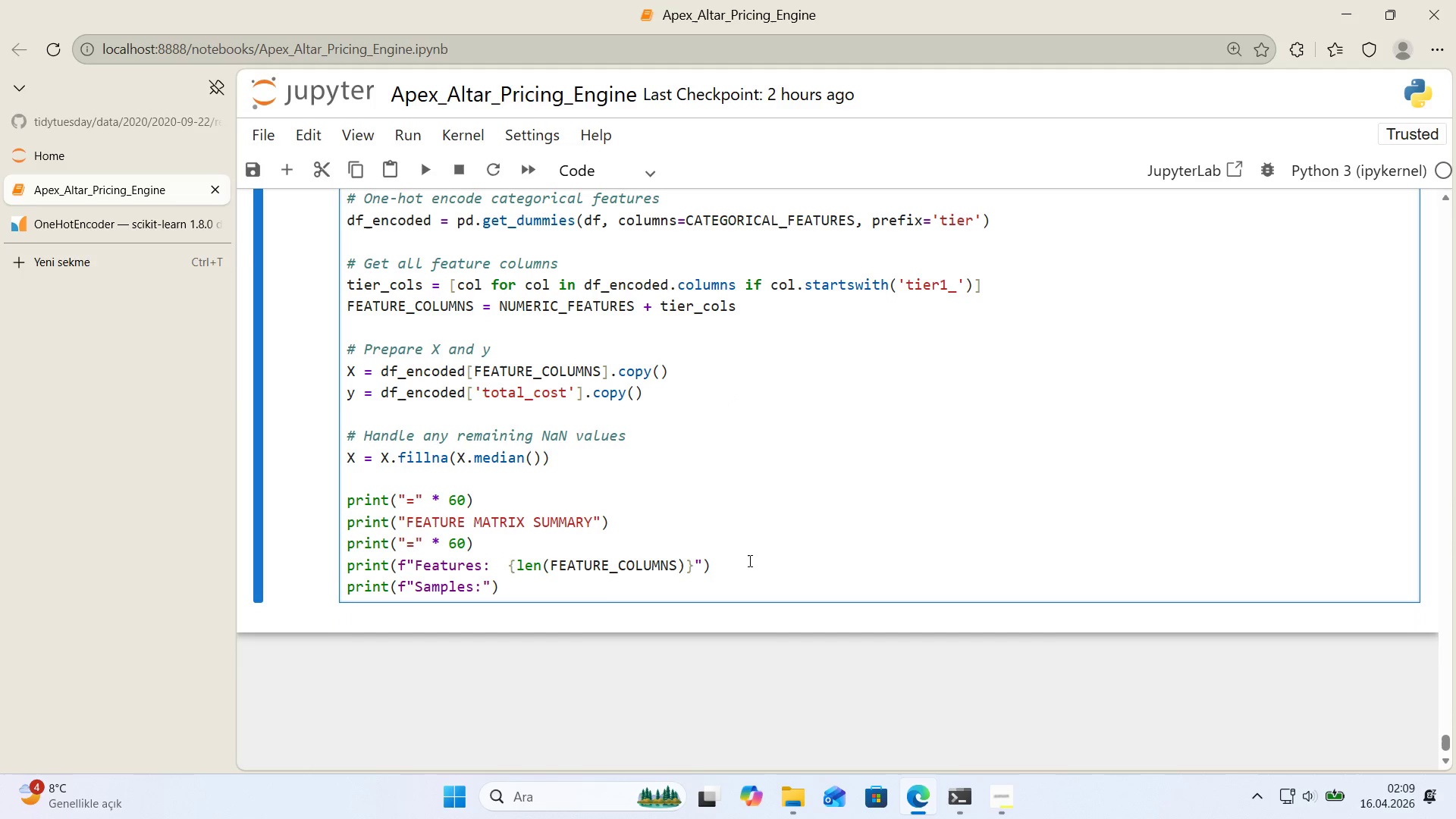 
key(Space)
 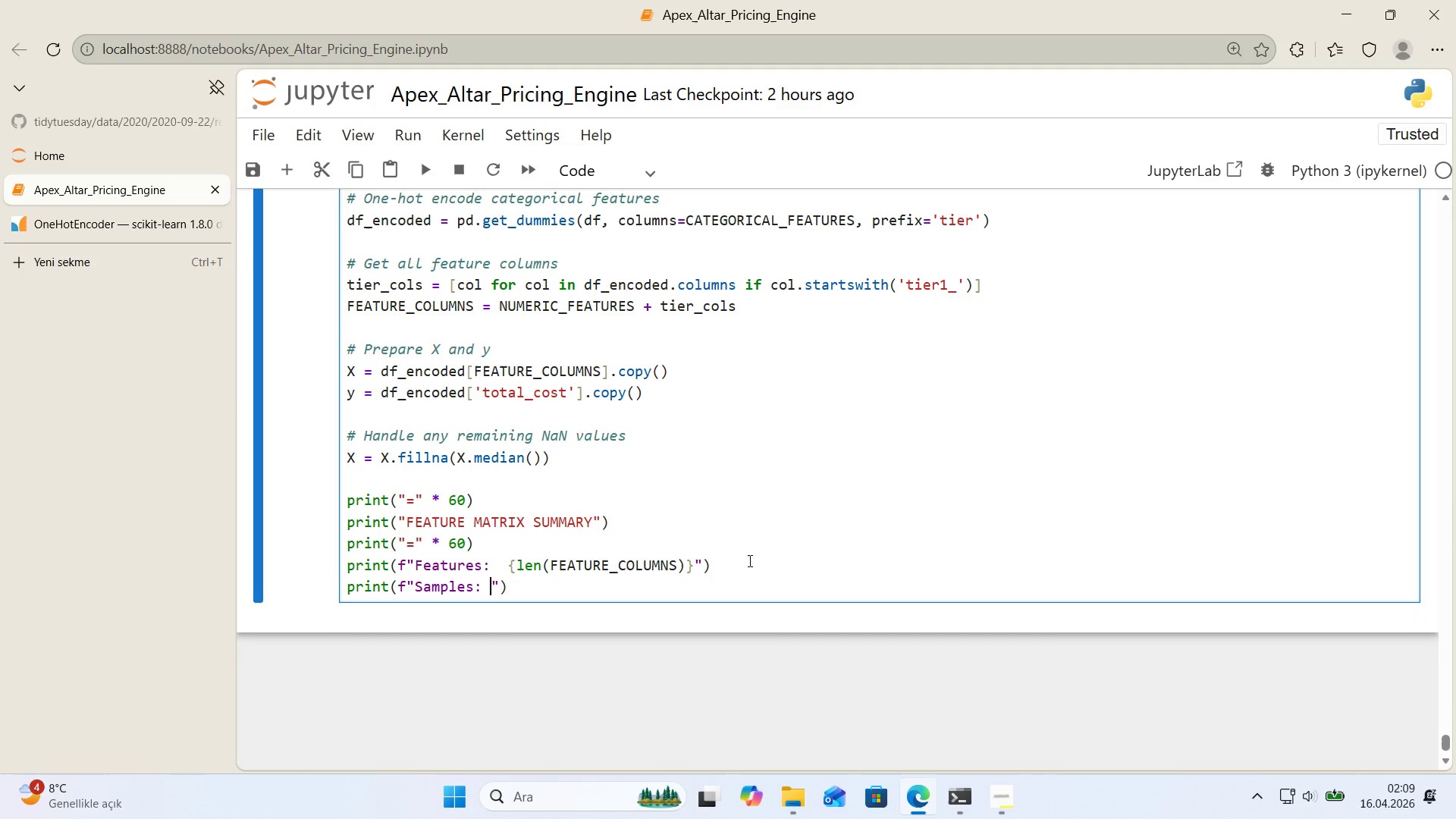 
key(Space)
 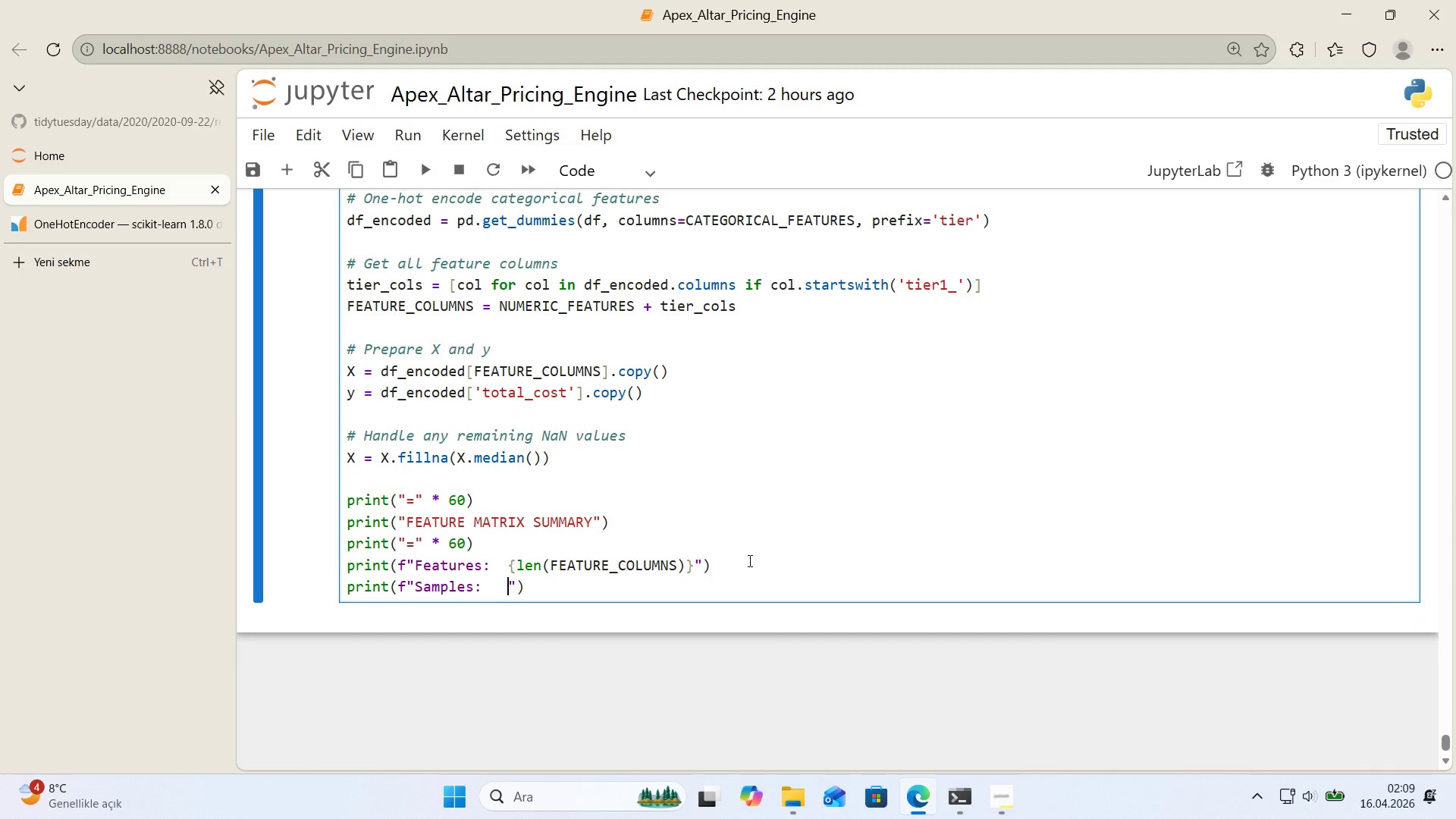 
key(Space)
 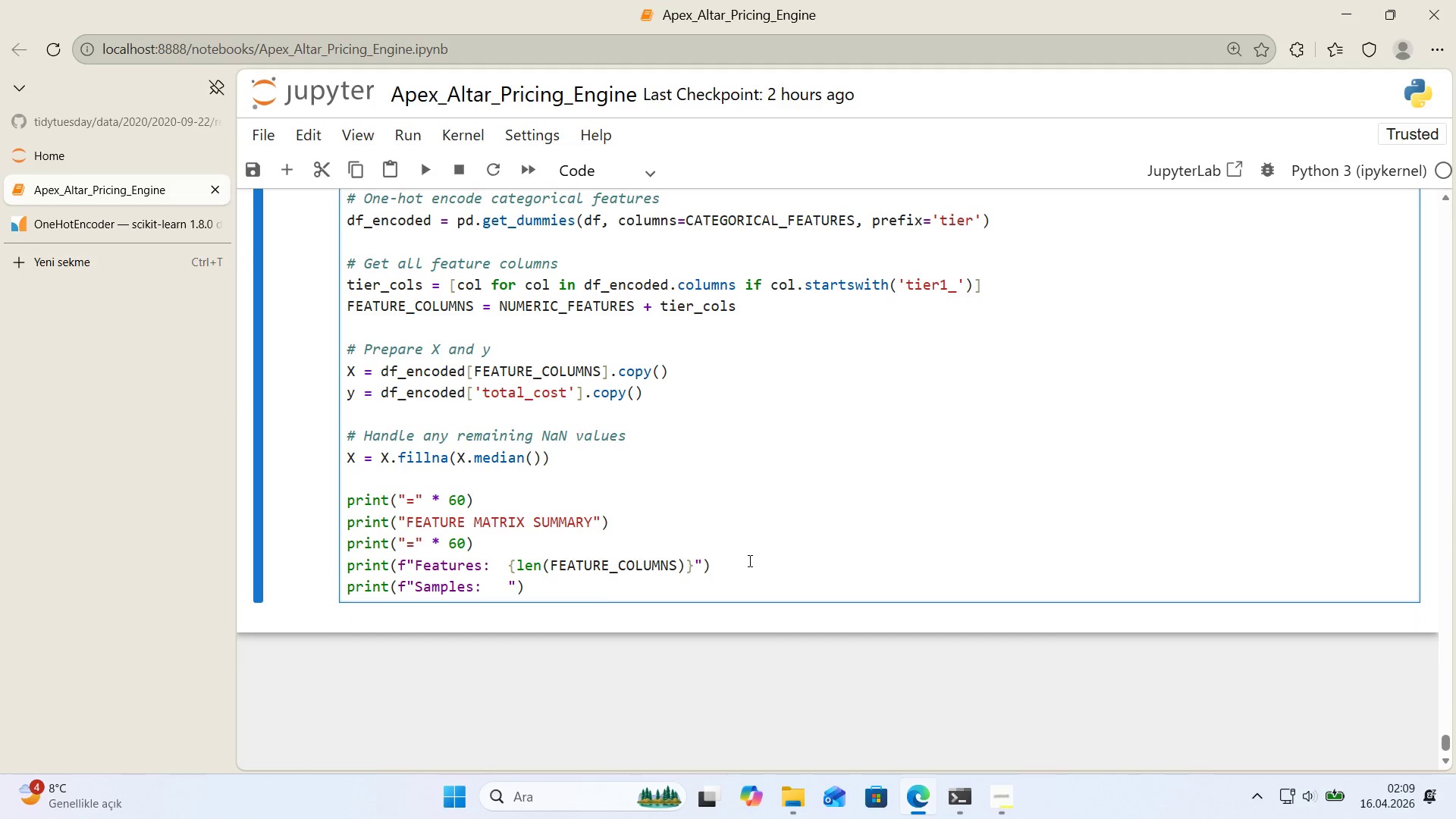 
key(Alt+Control+7)
 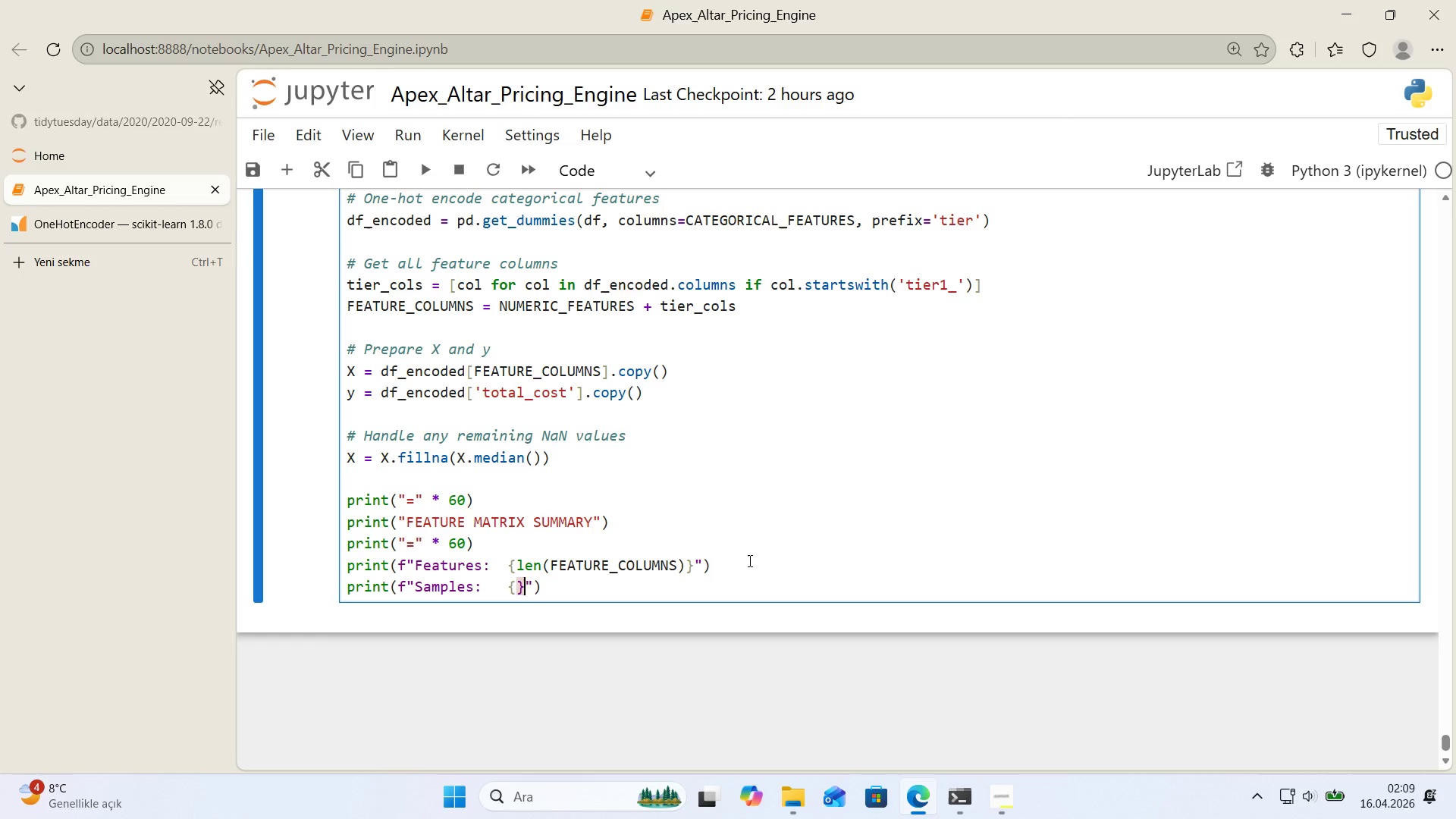 
key(Alt+Control+0)
 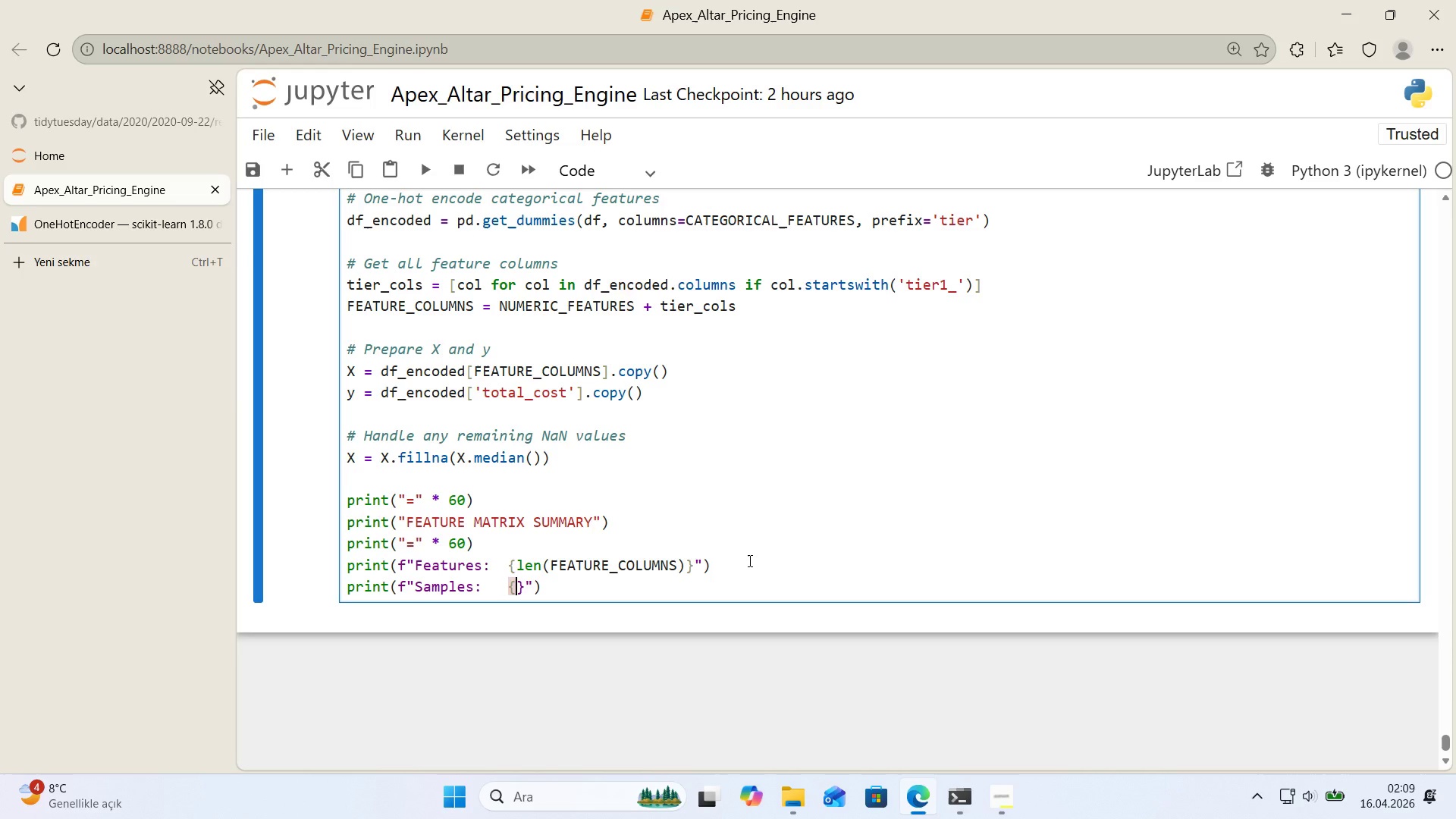 
key(ArrowLeft)
 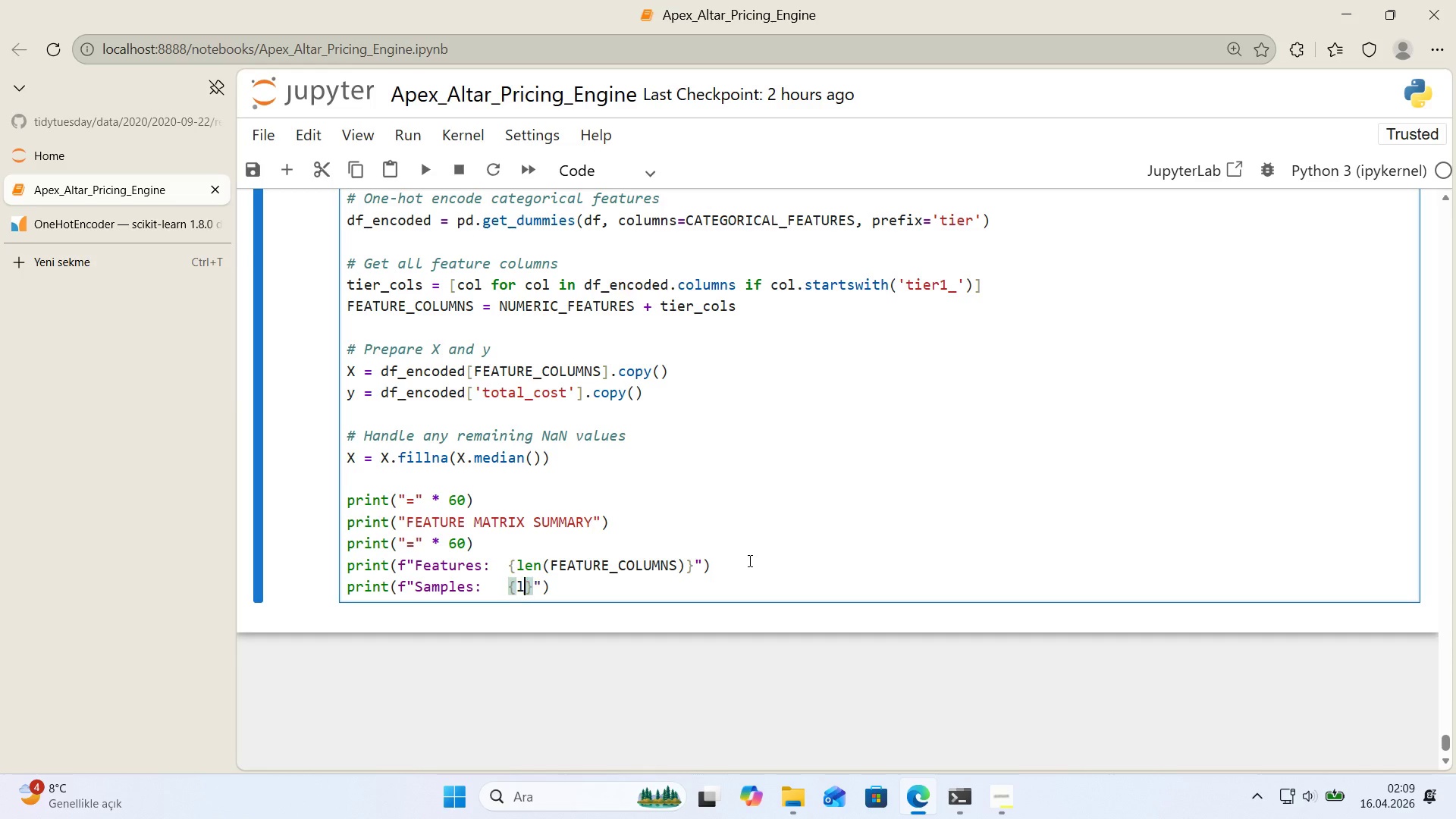 
type(len*()
 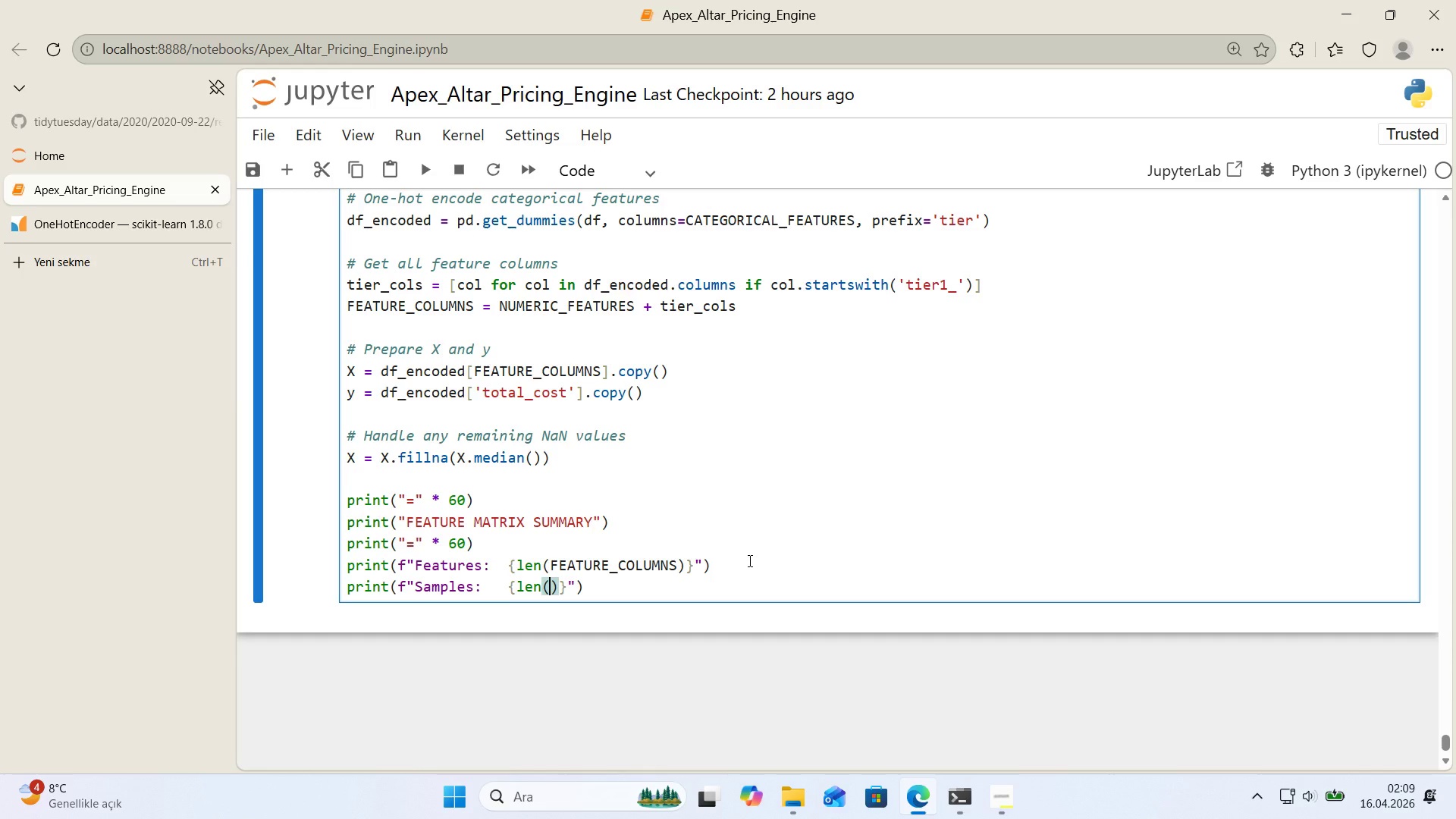 
 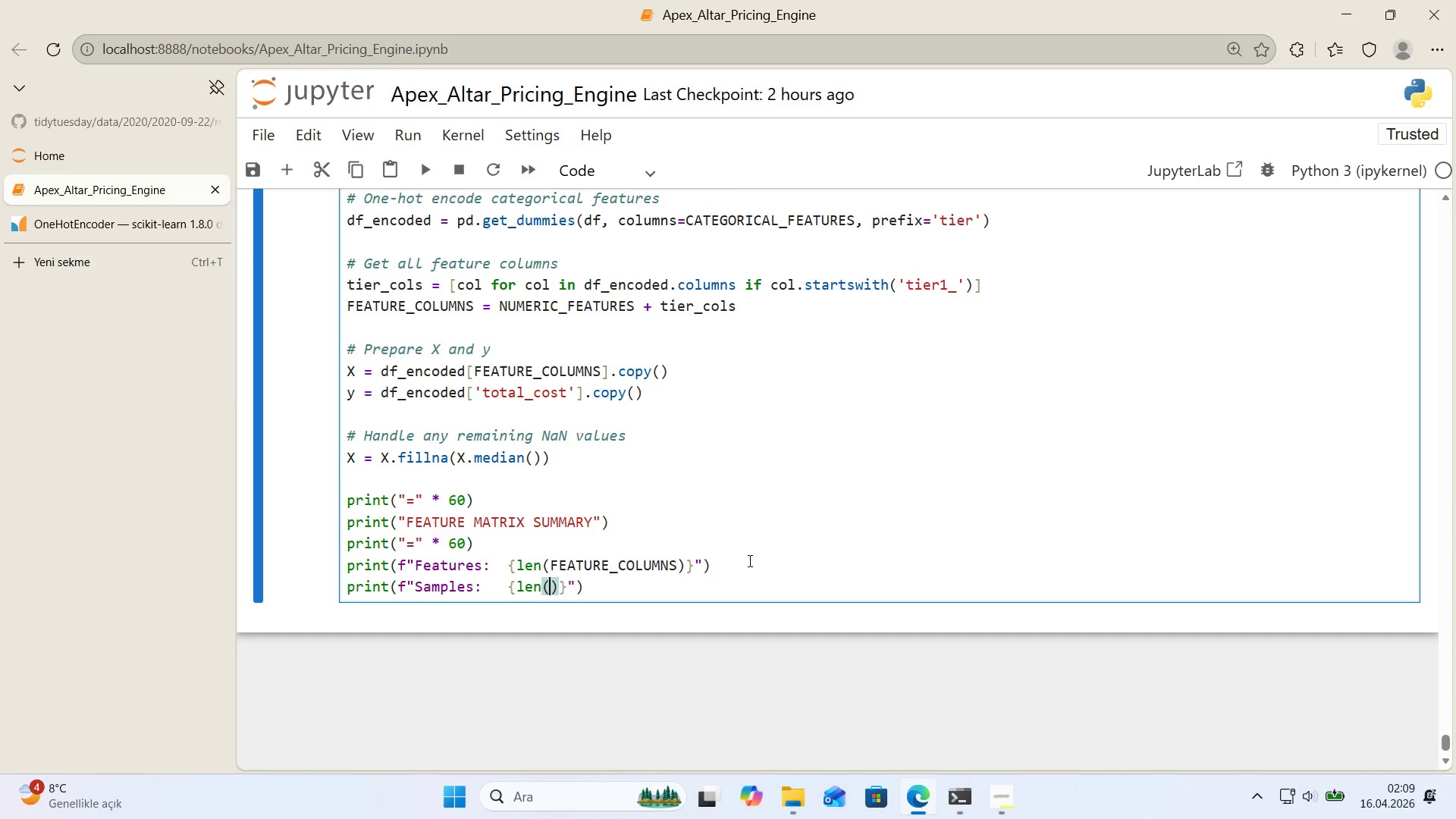 
key(ArrowLeft)
 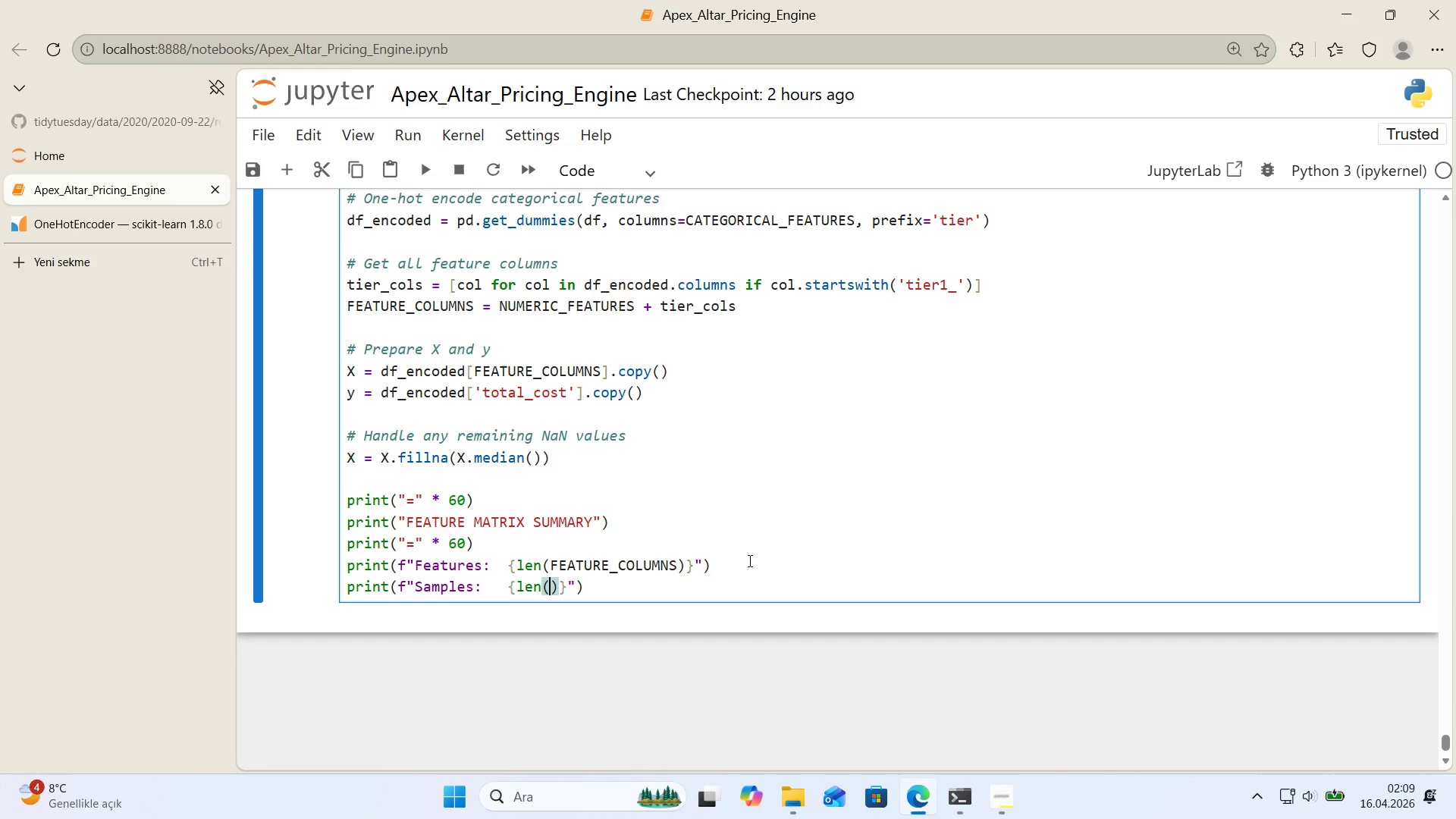 
key(CapsLock)
 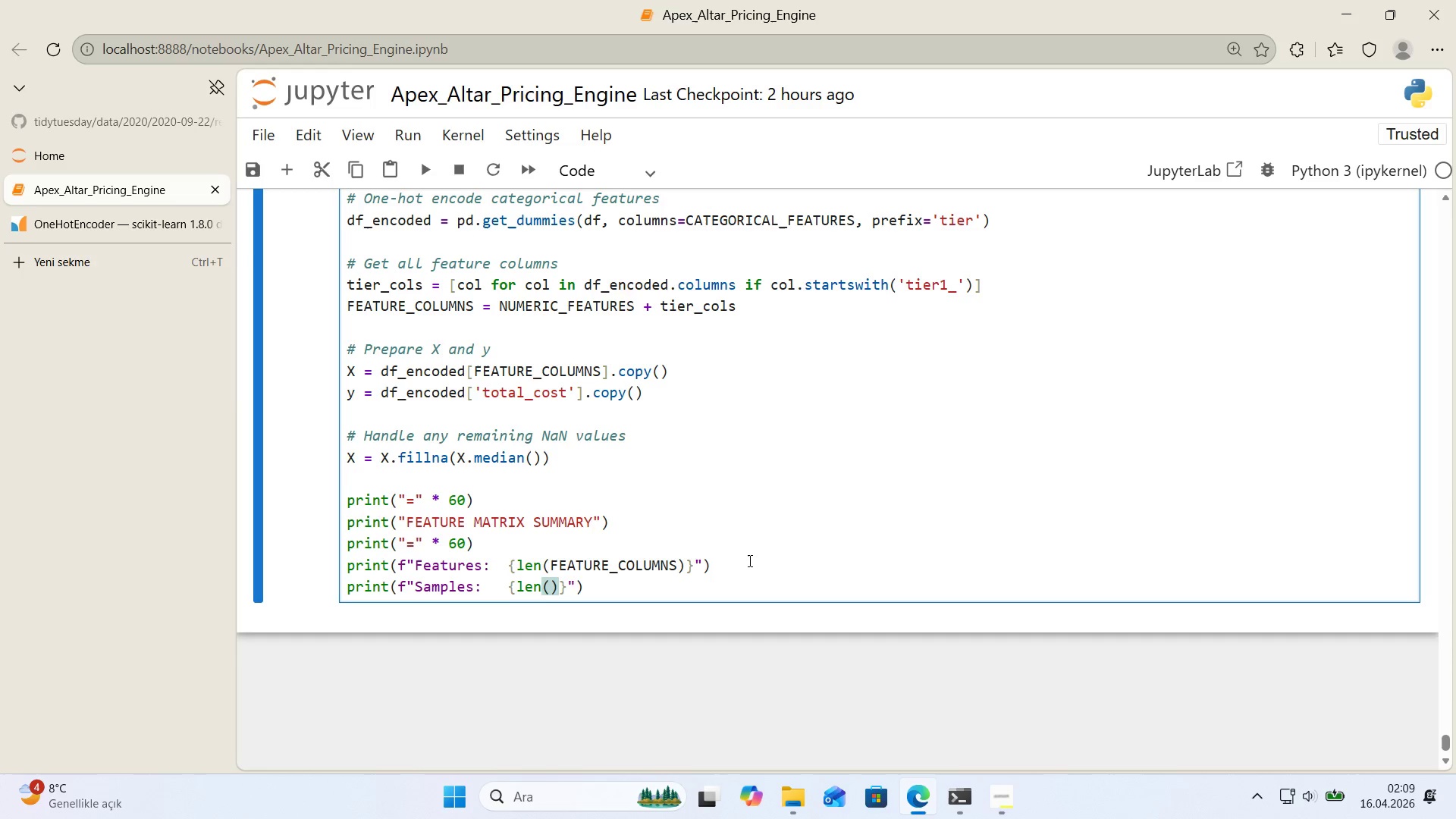 
key(X)
 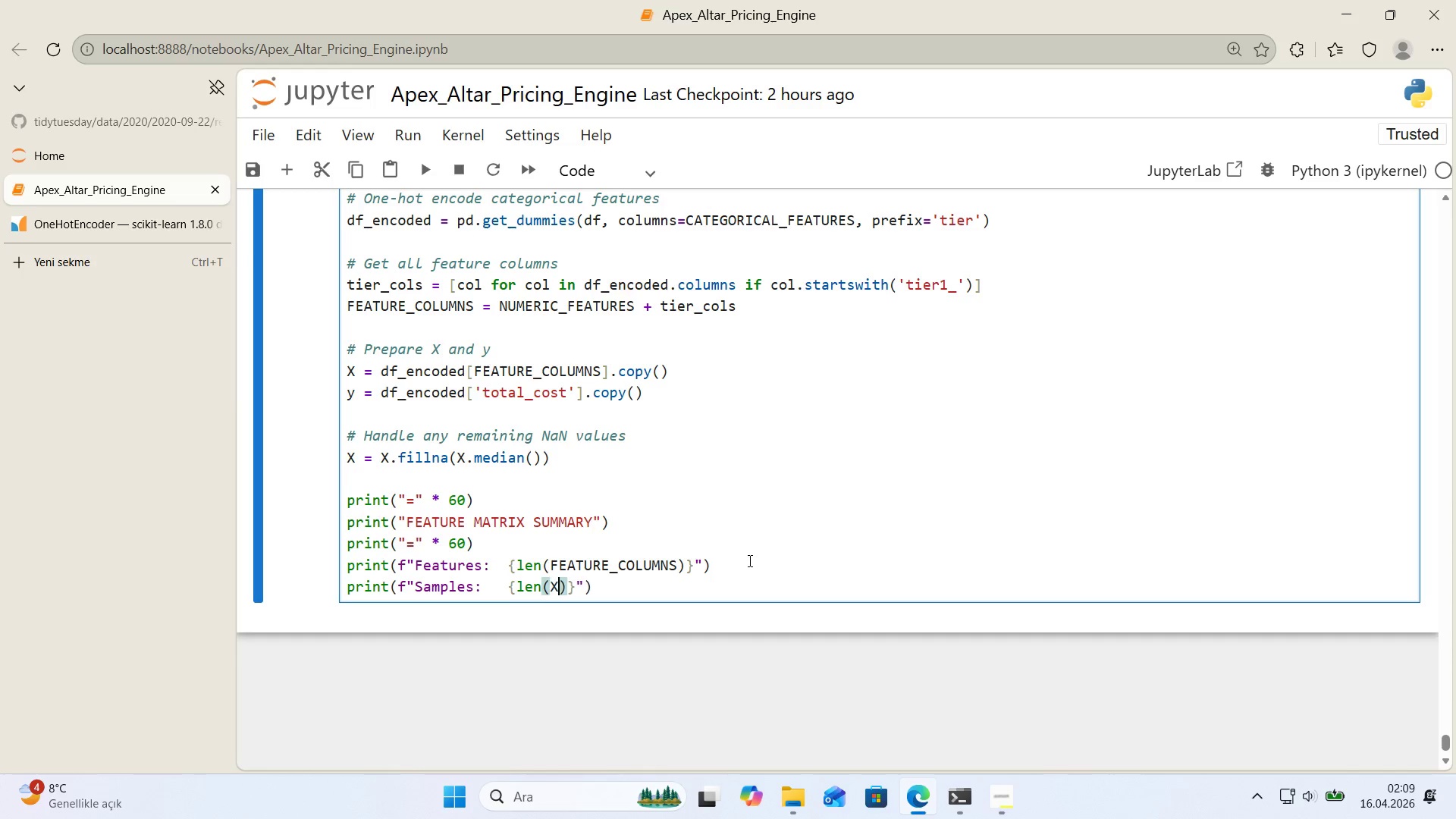 
key(CapsLock)
 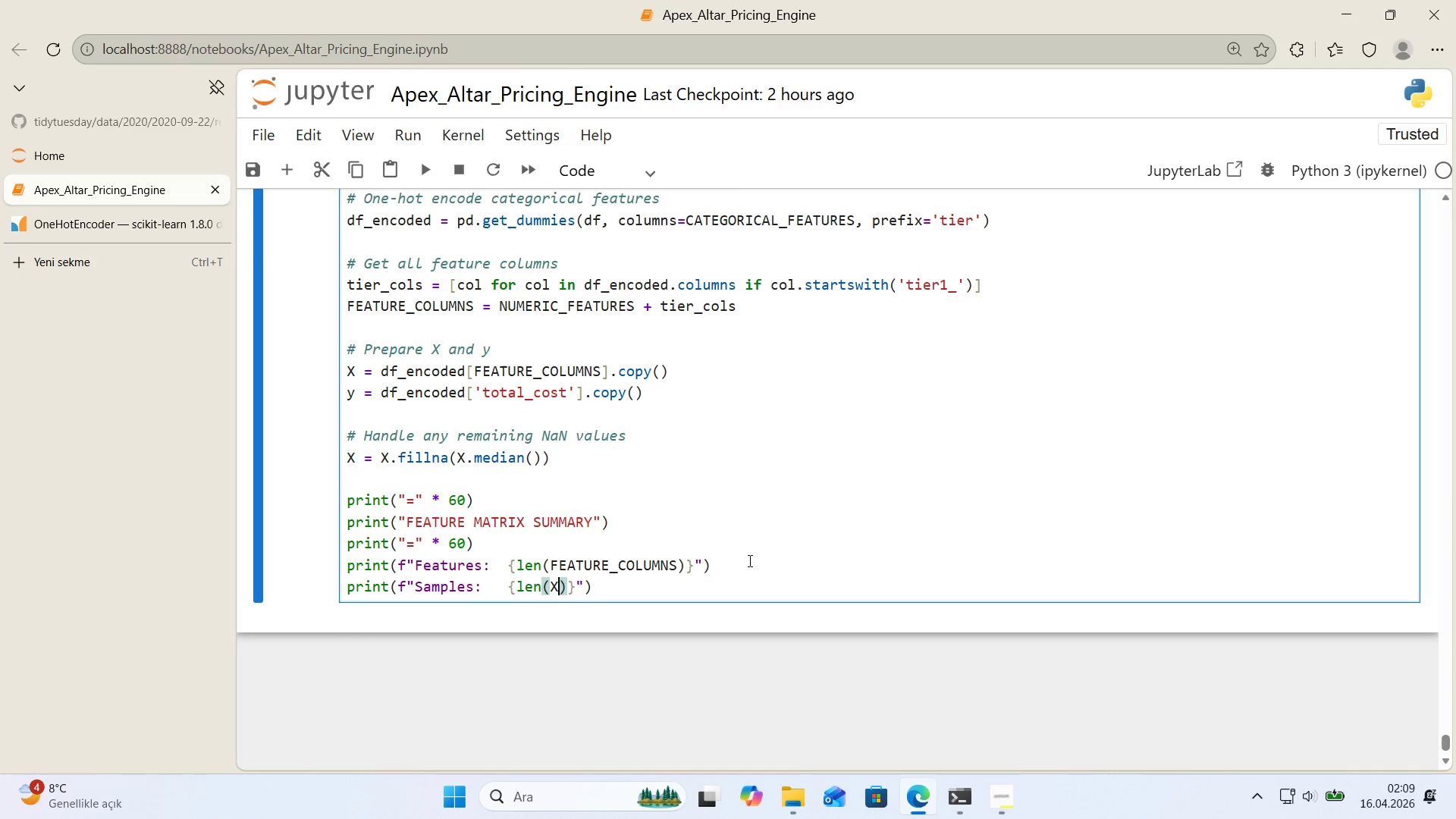 
key(ArrowRight)
 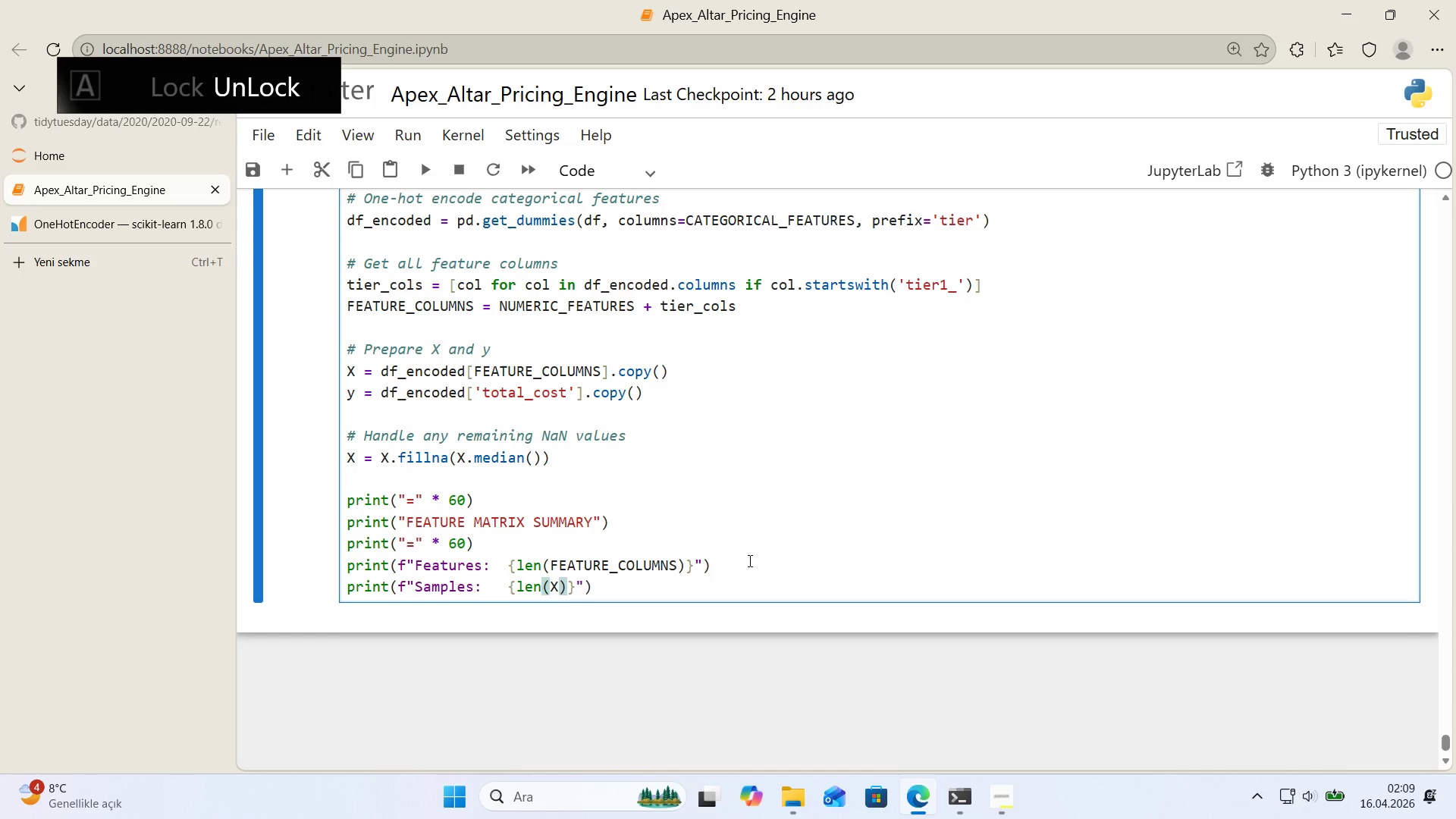 
key(Shift+Period)
 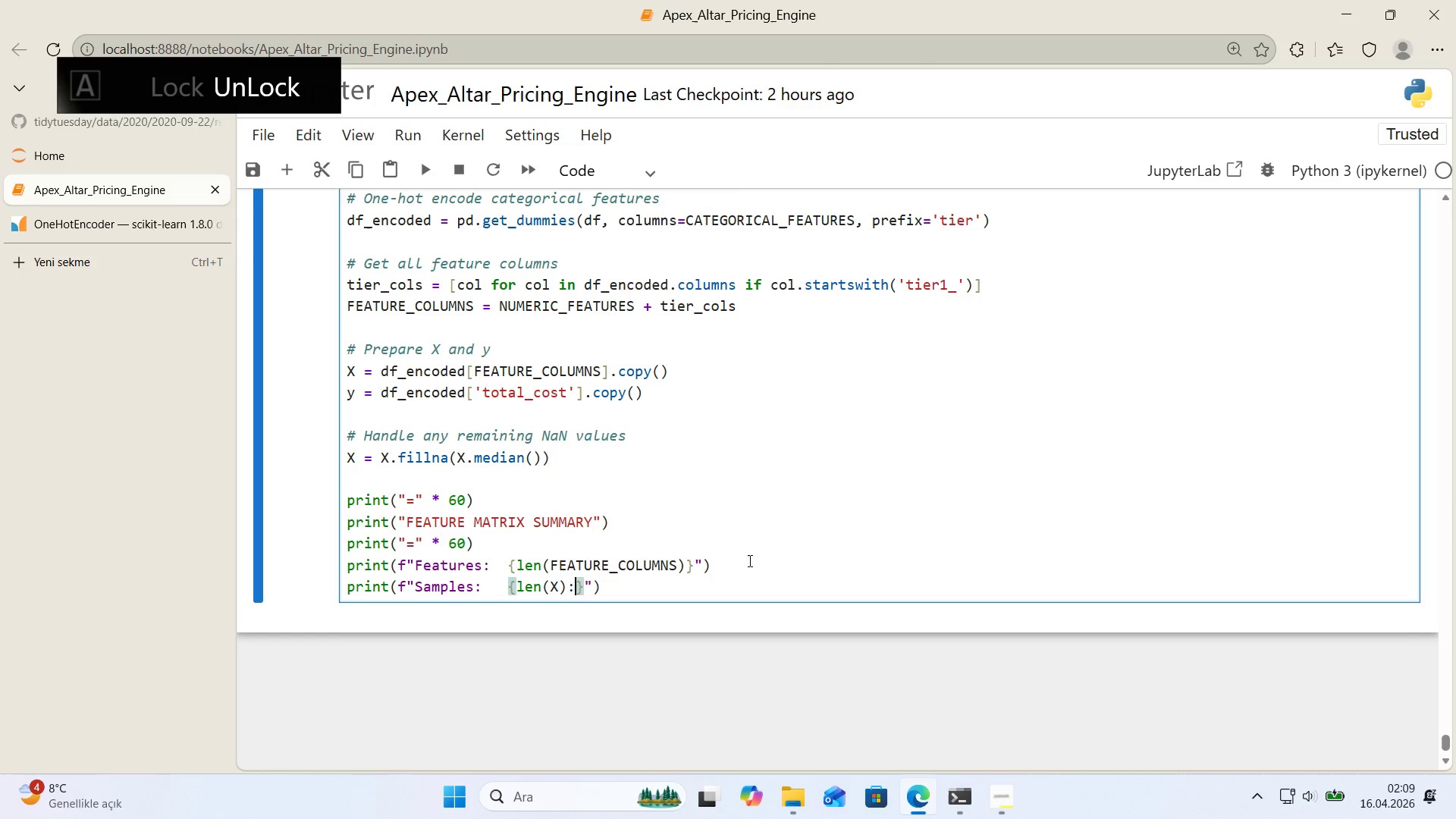 
key(Comma)
 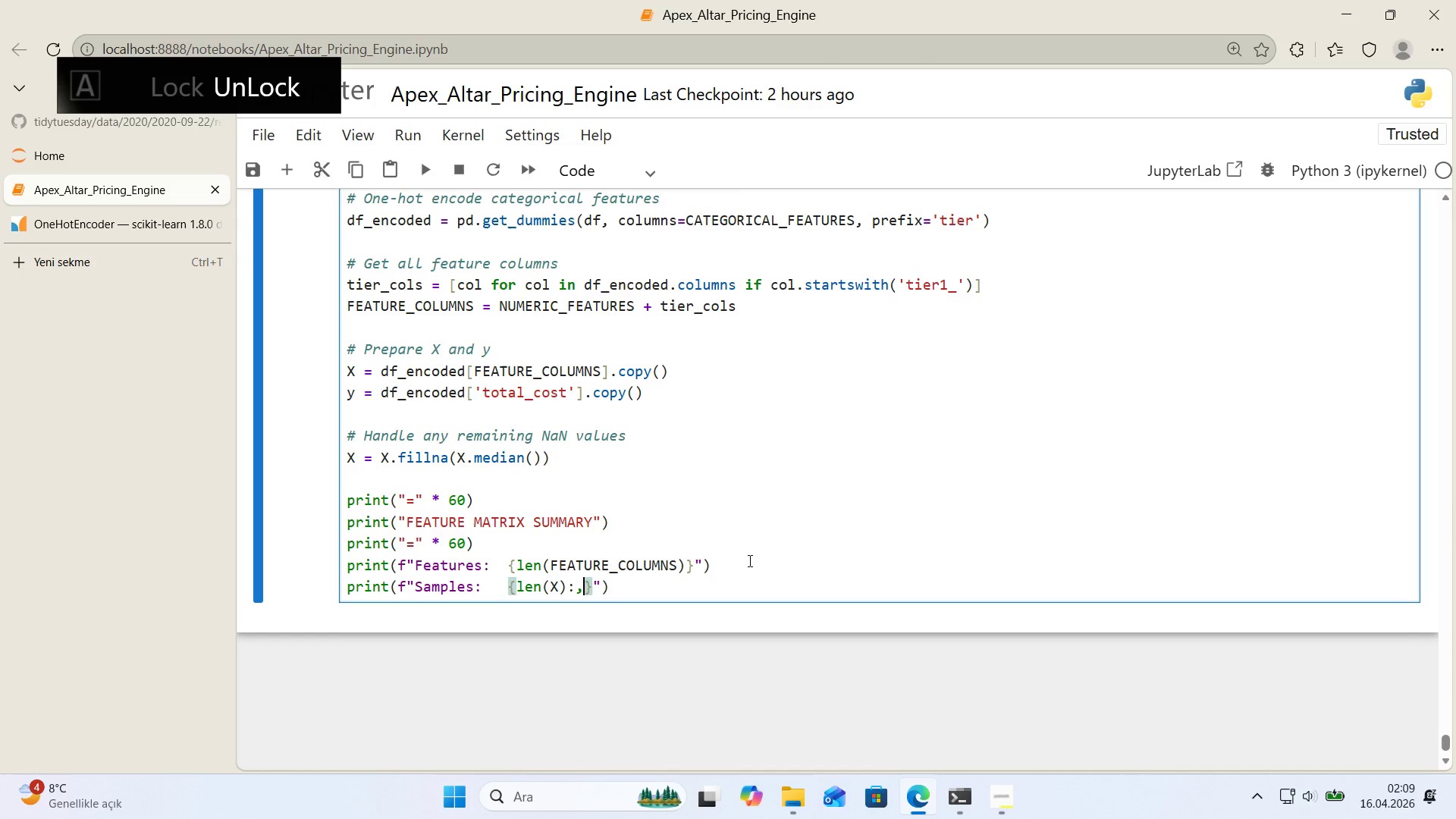 
key(ArrowRight)
 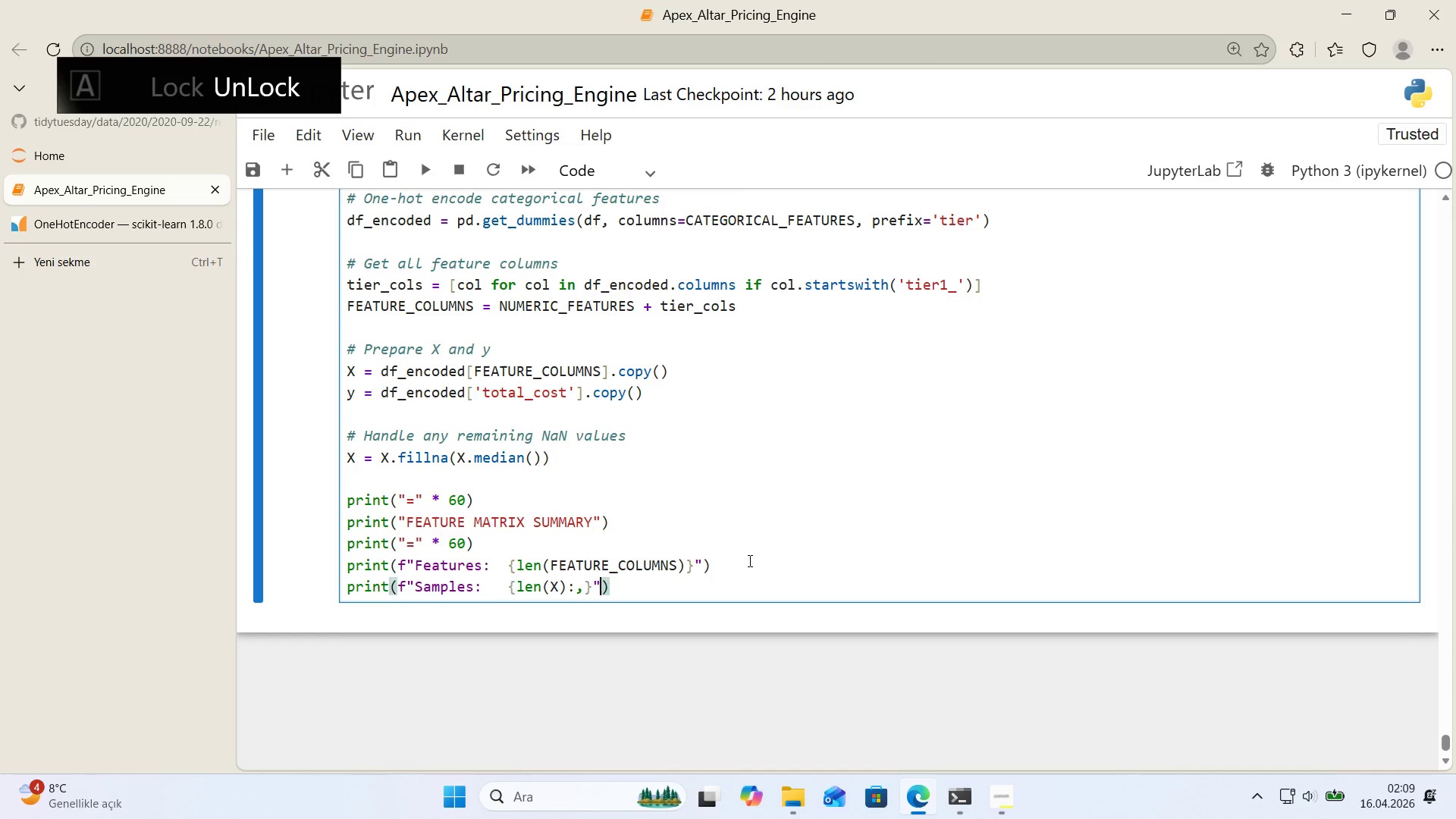 
key(ArrowRight)
 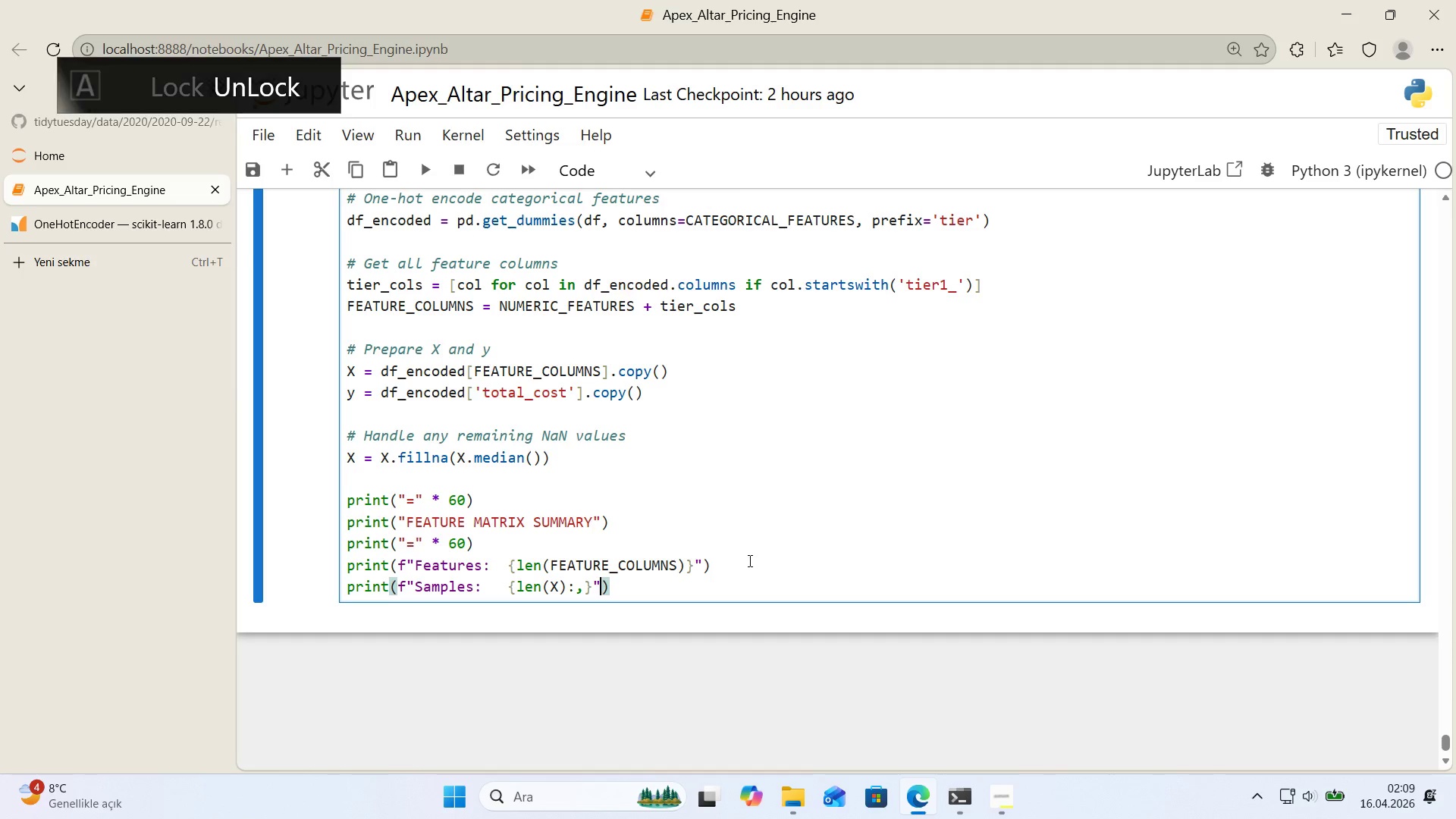 
key(ArrowRight)
 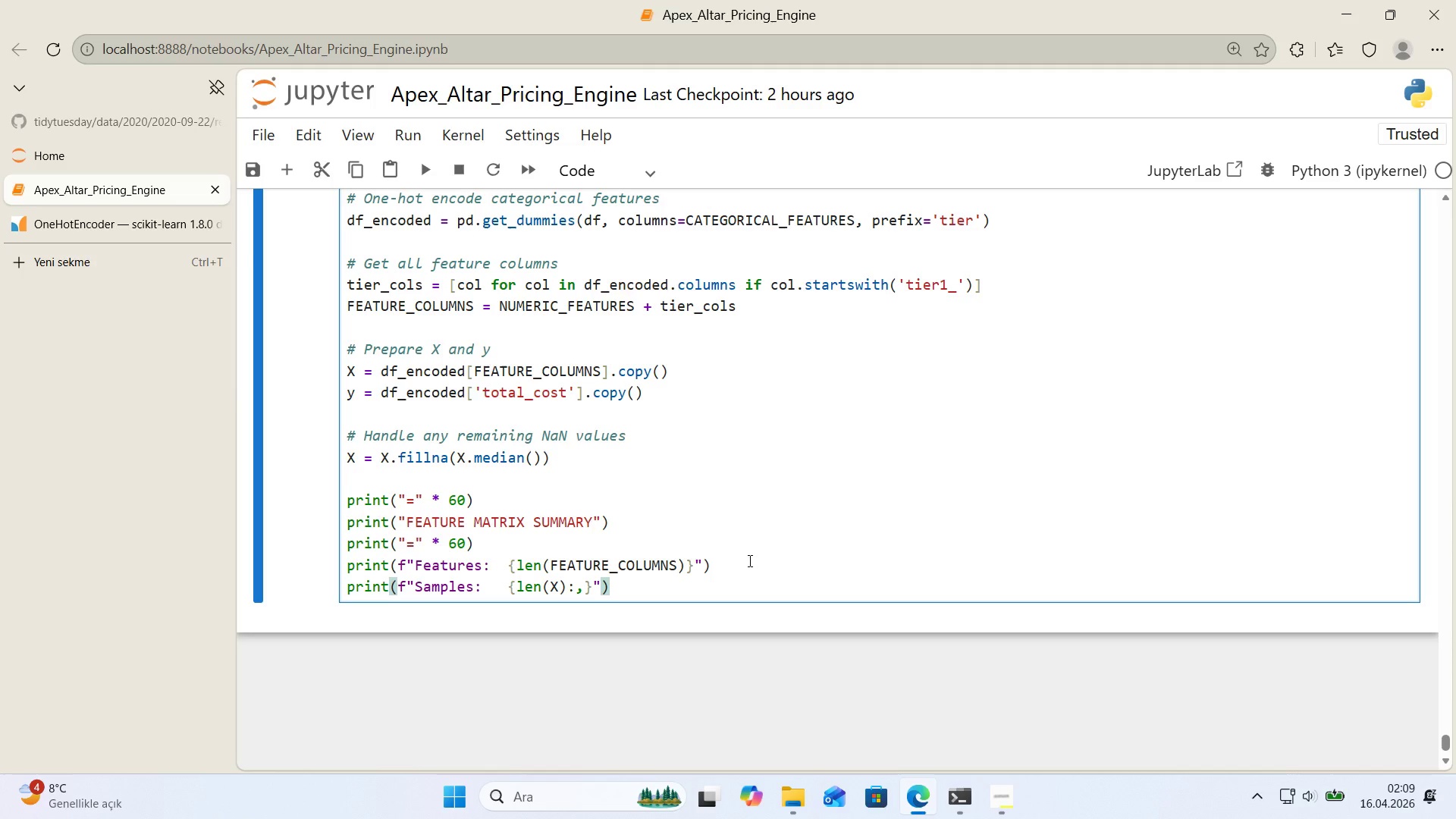 
key(Enter)
 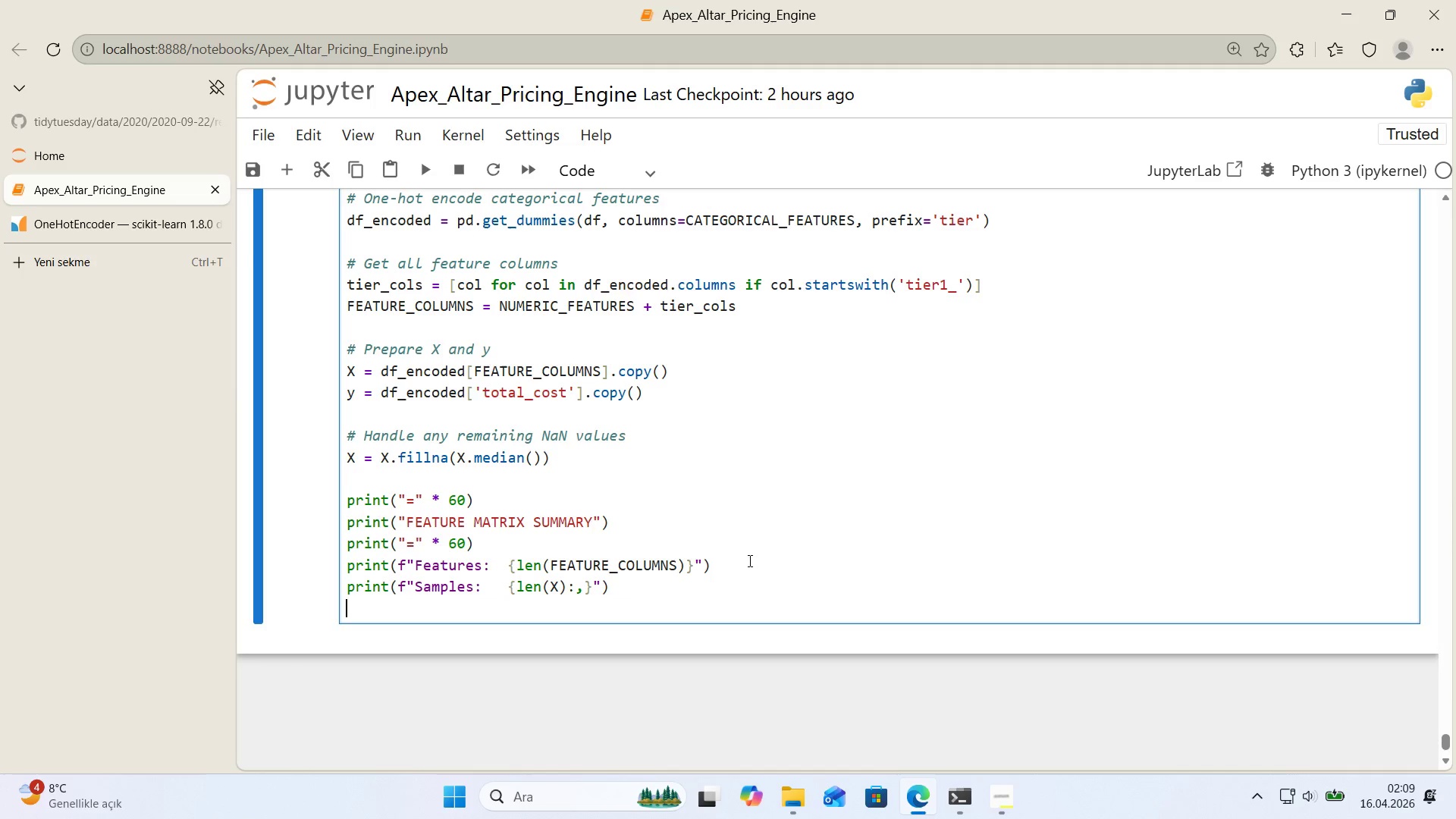 
type(pr'nt*()
 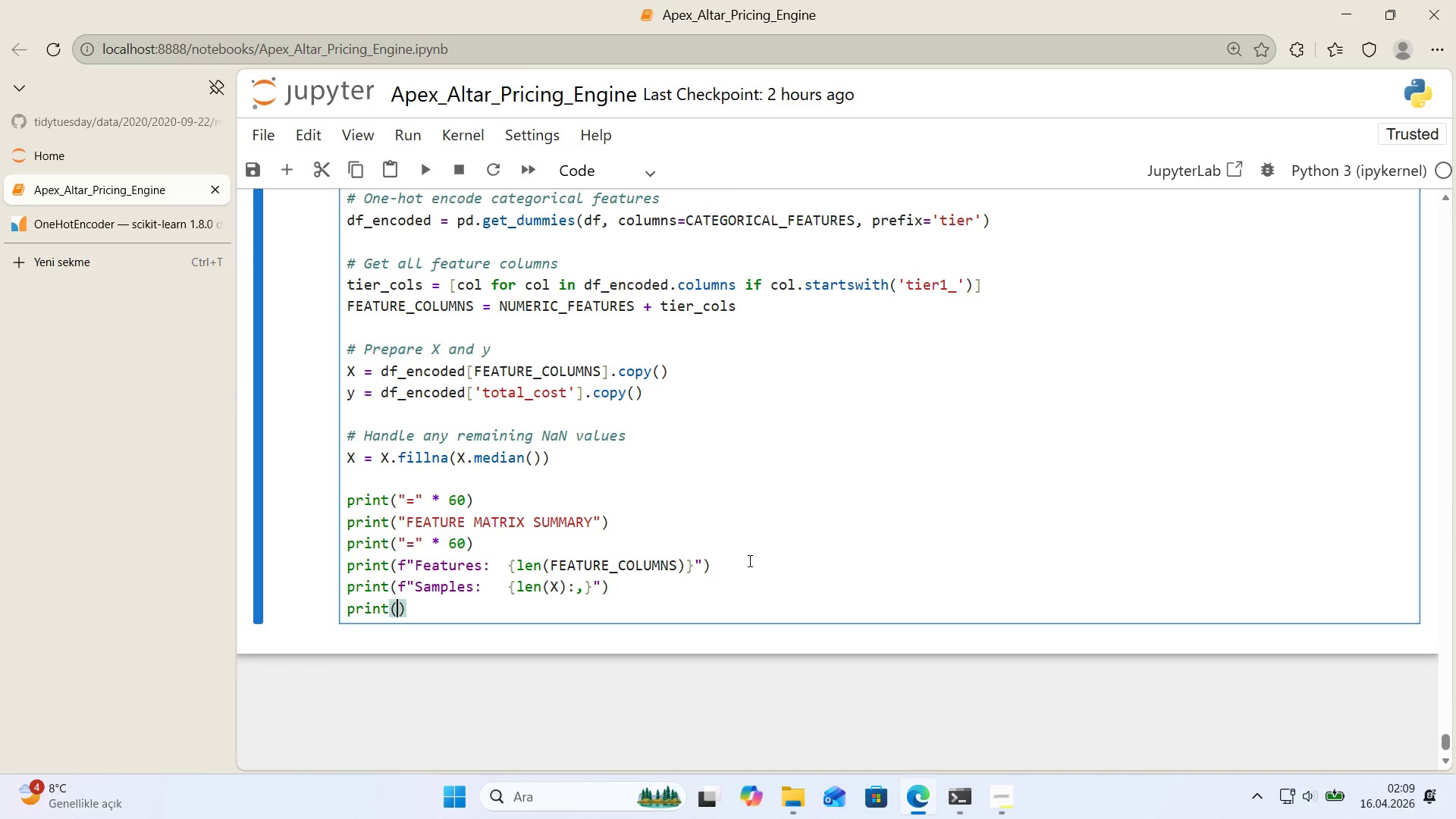 
 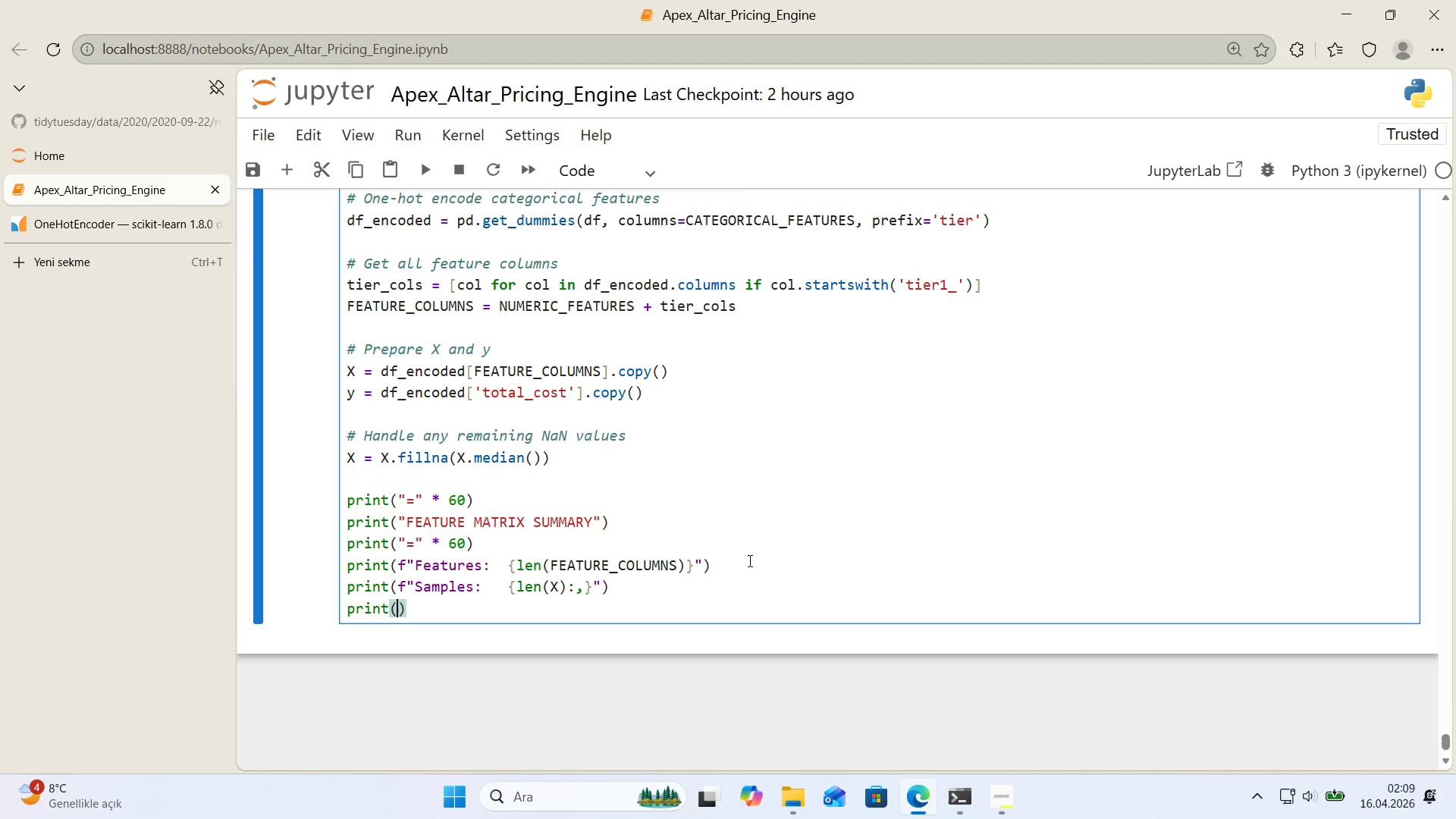 
key(ArrowLeft)
 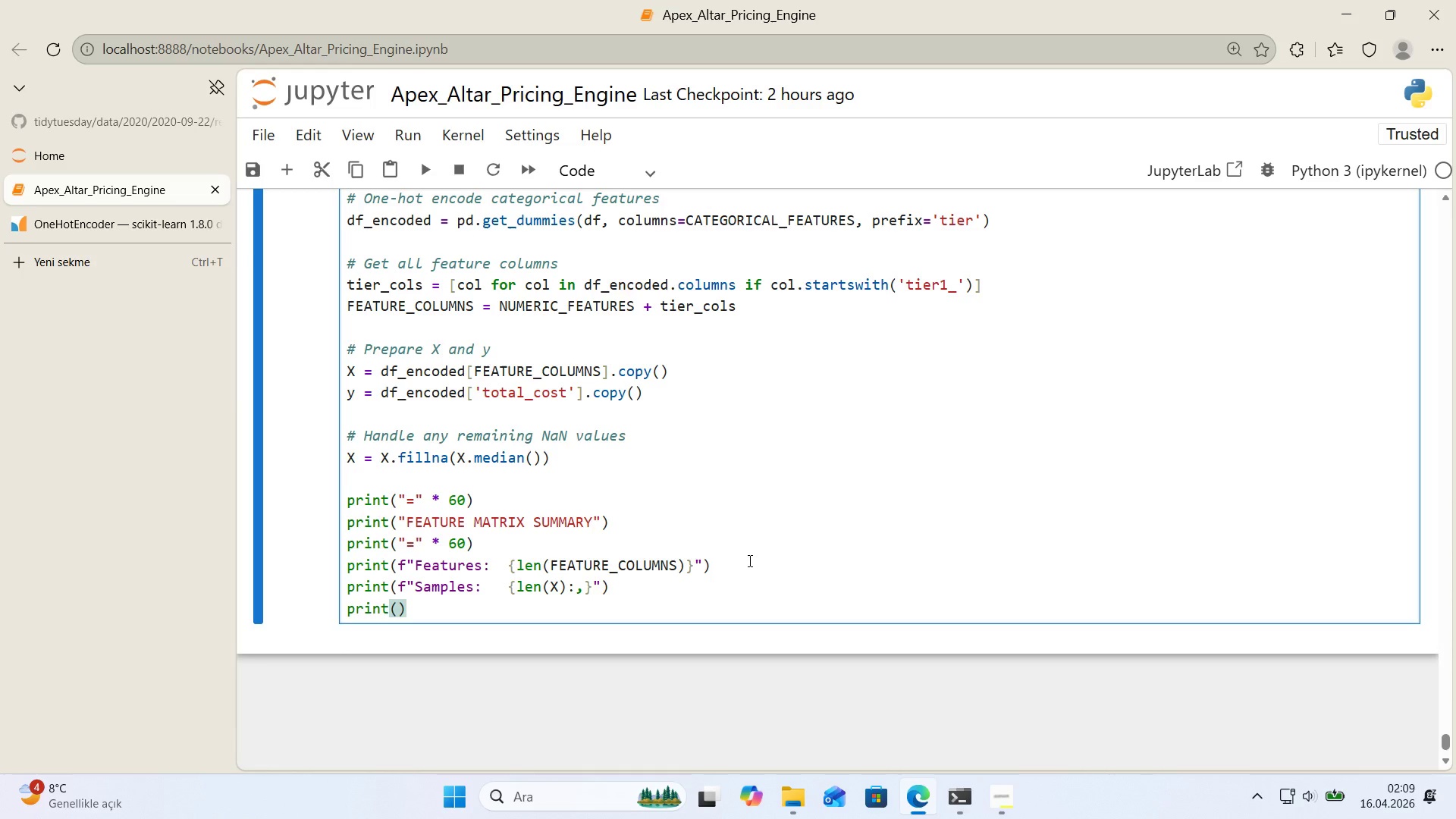 
key(F)
 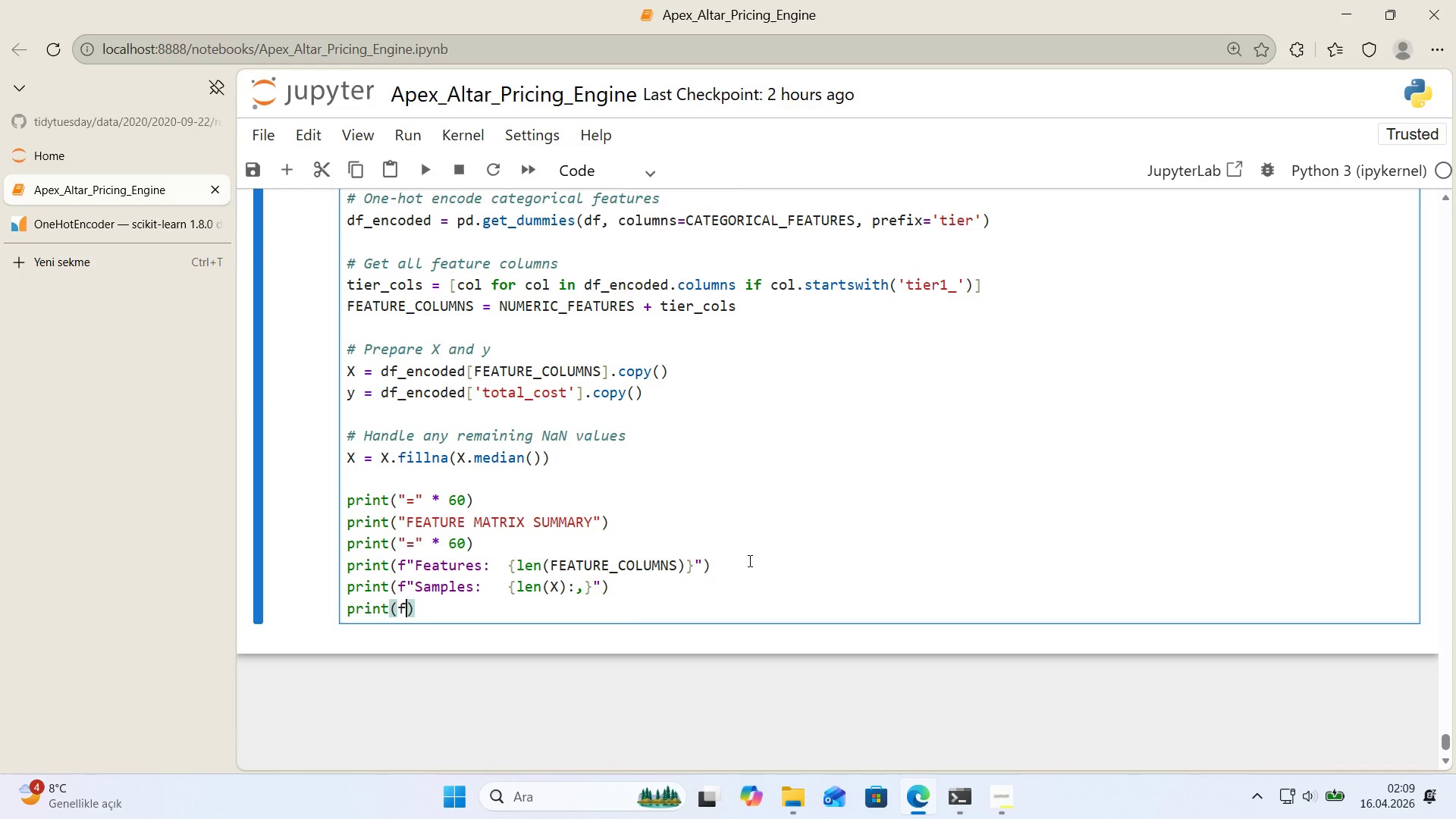 
key(Backquote)
 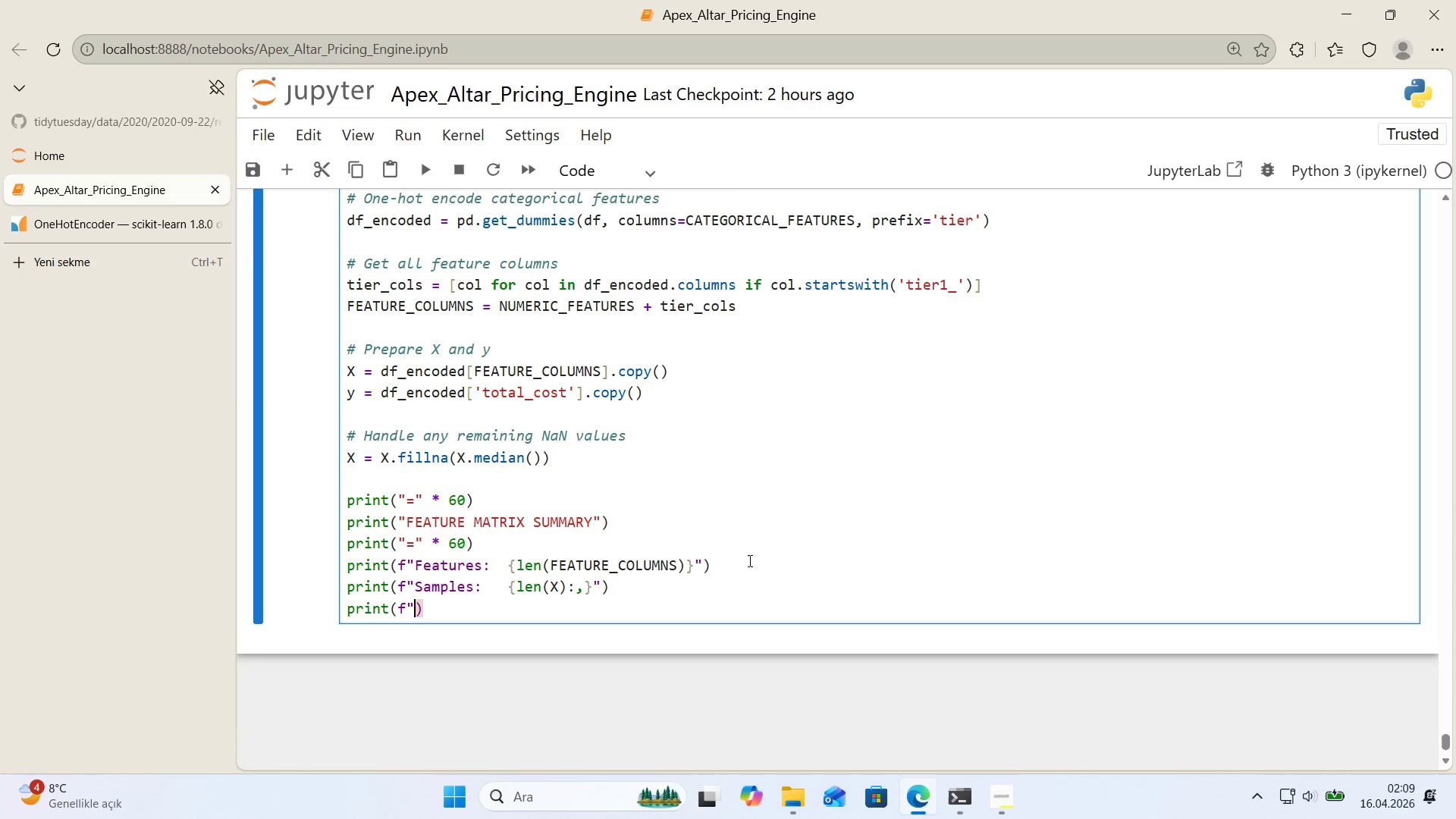 
key(Backquote)
 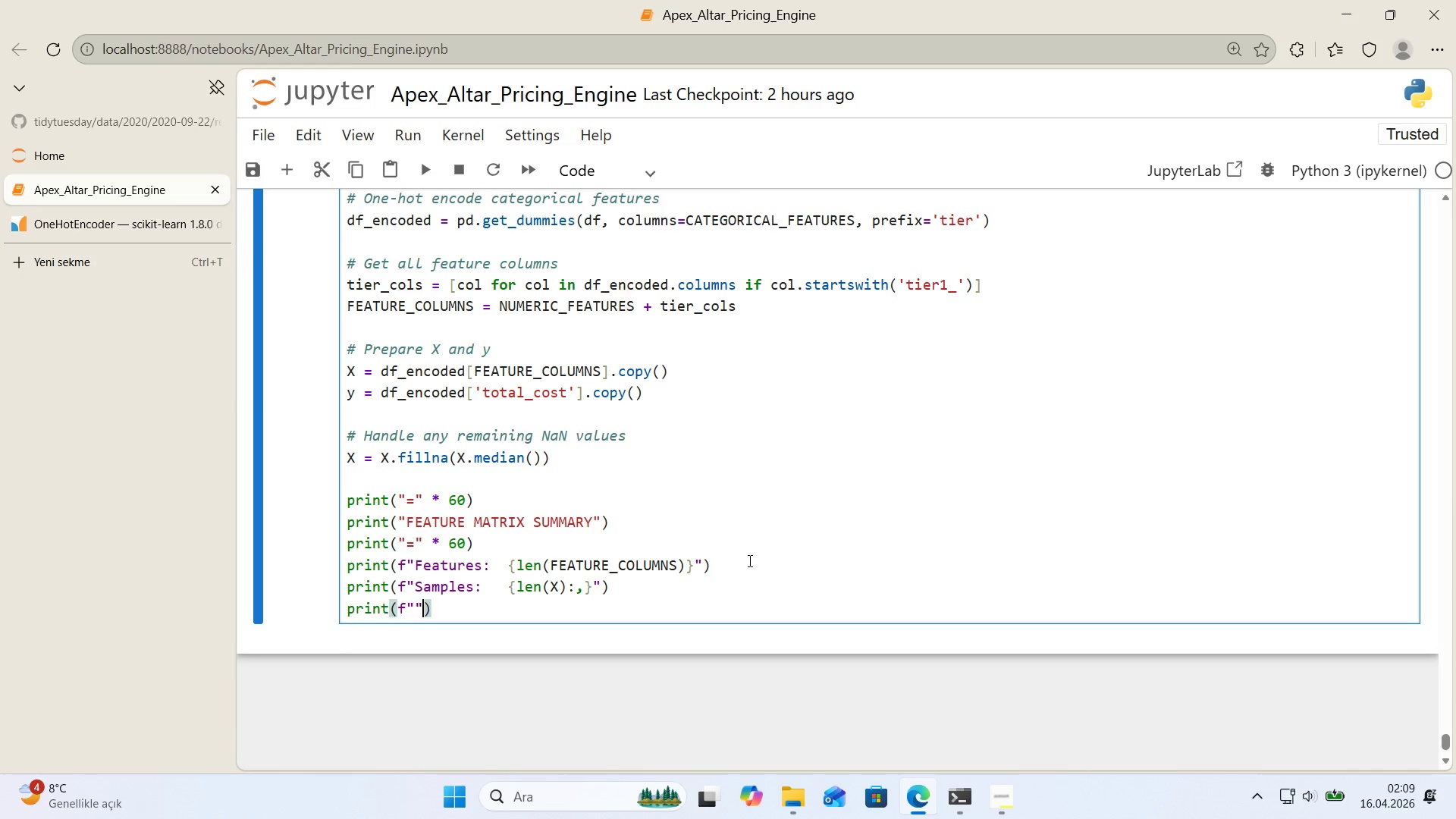 
key(ArrowLeft)
 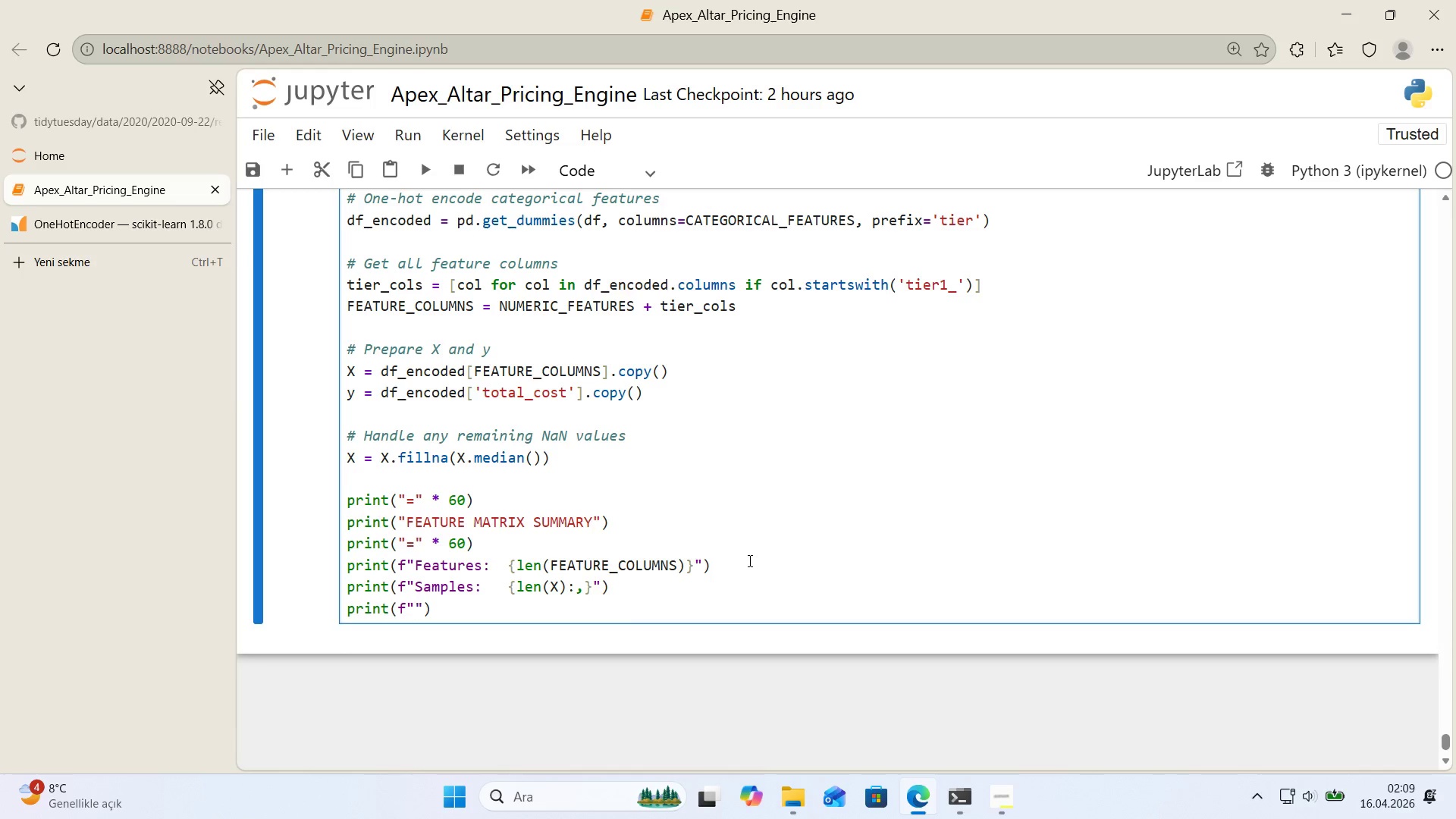 
key(Alt+Control+AltRight)
 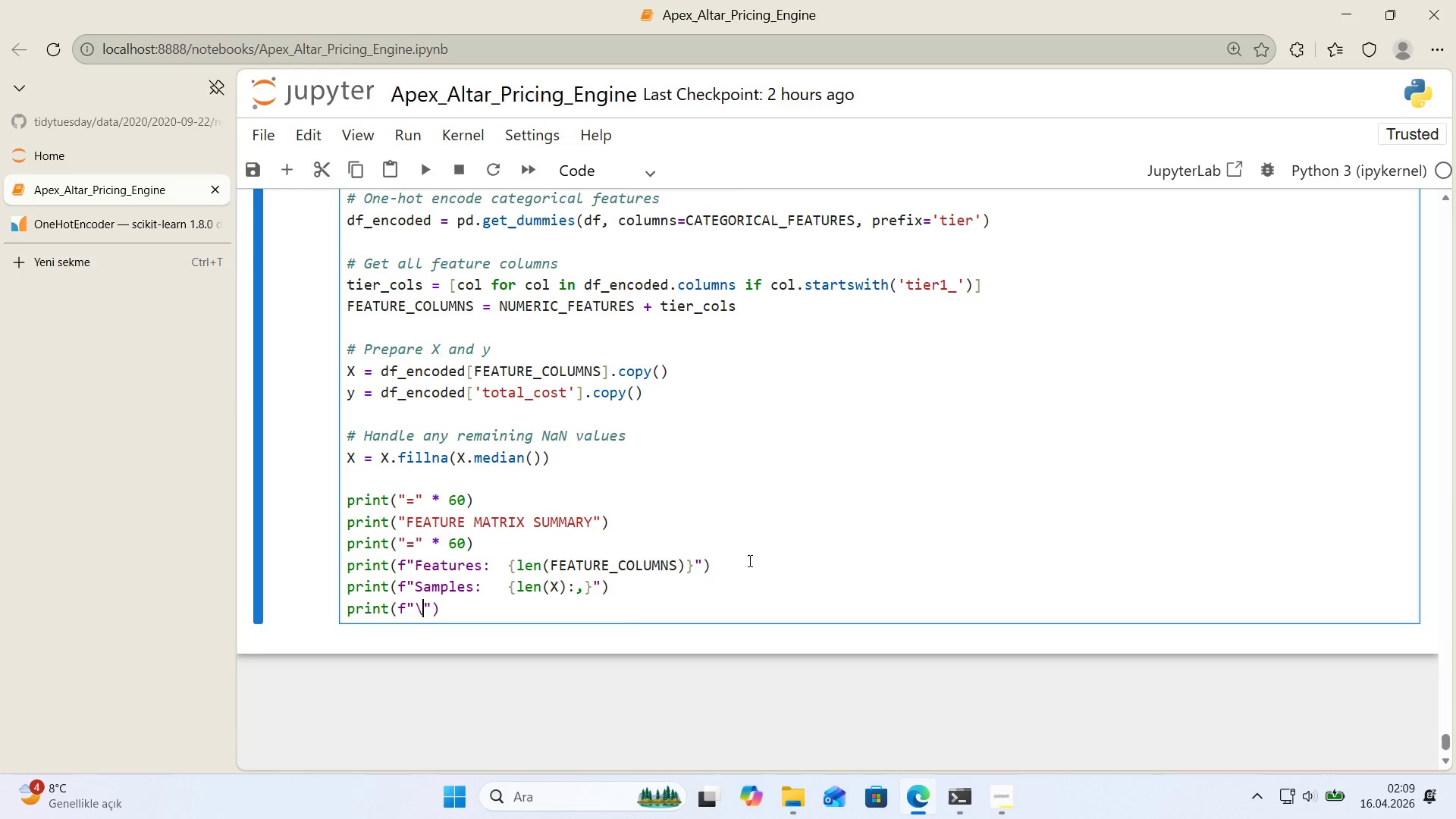 
key(Control+ControlLeft)
 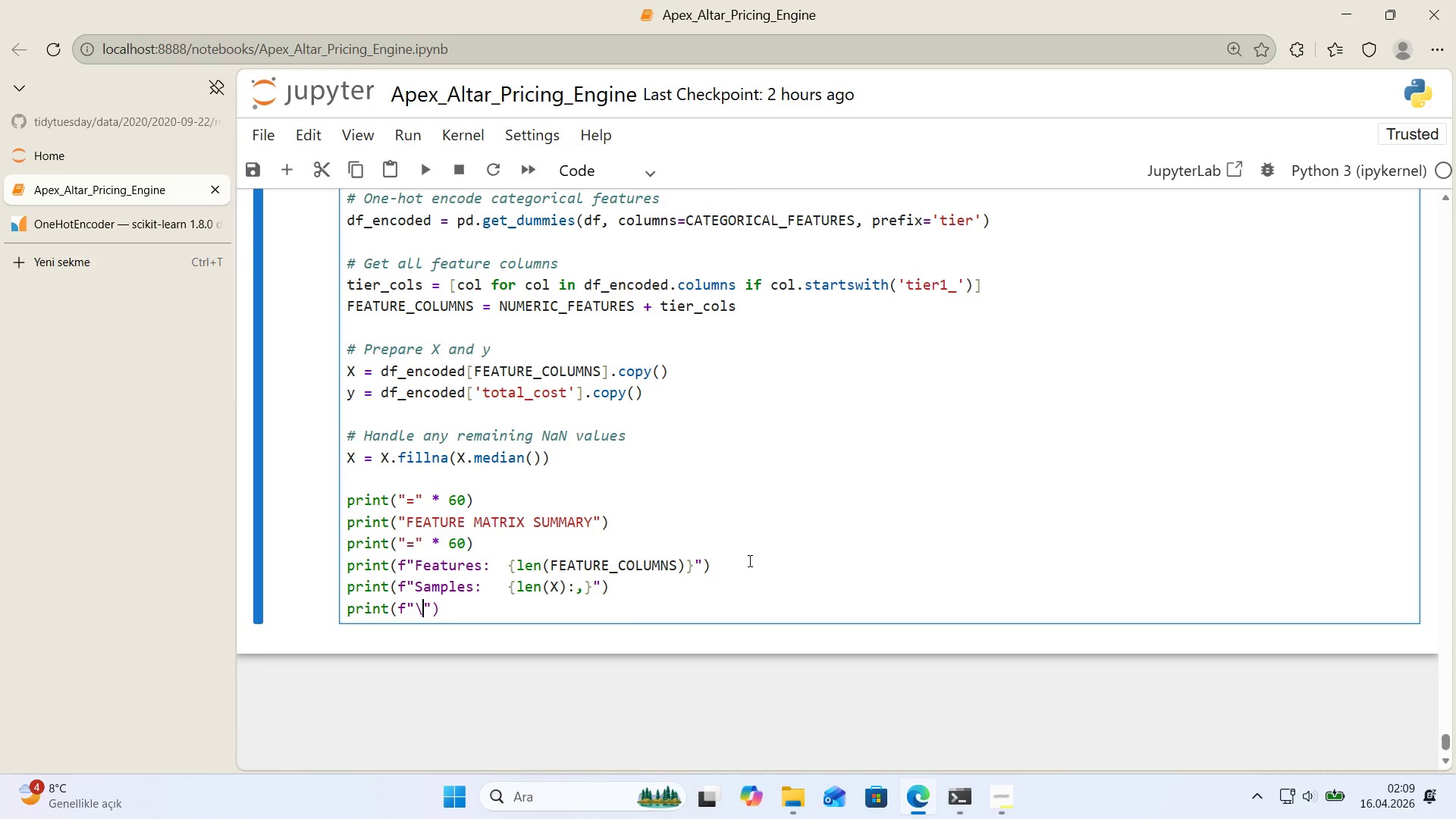 
key(Alt+Control+IntlYen)
 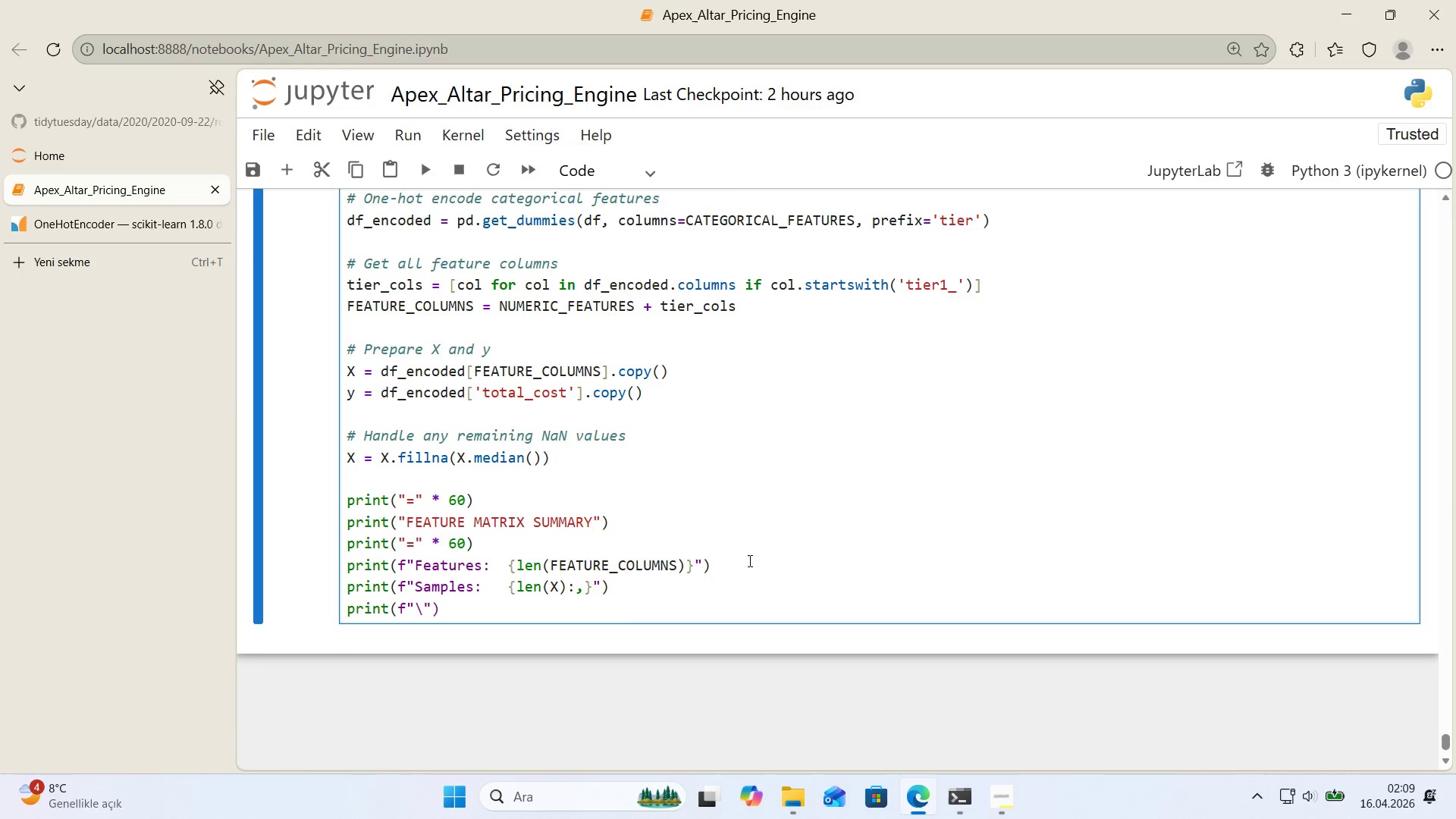 
type(nFeature columns>)
 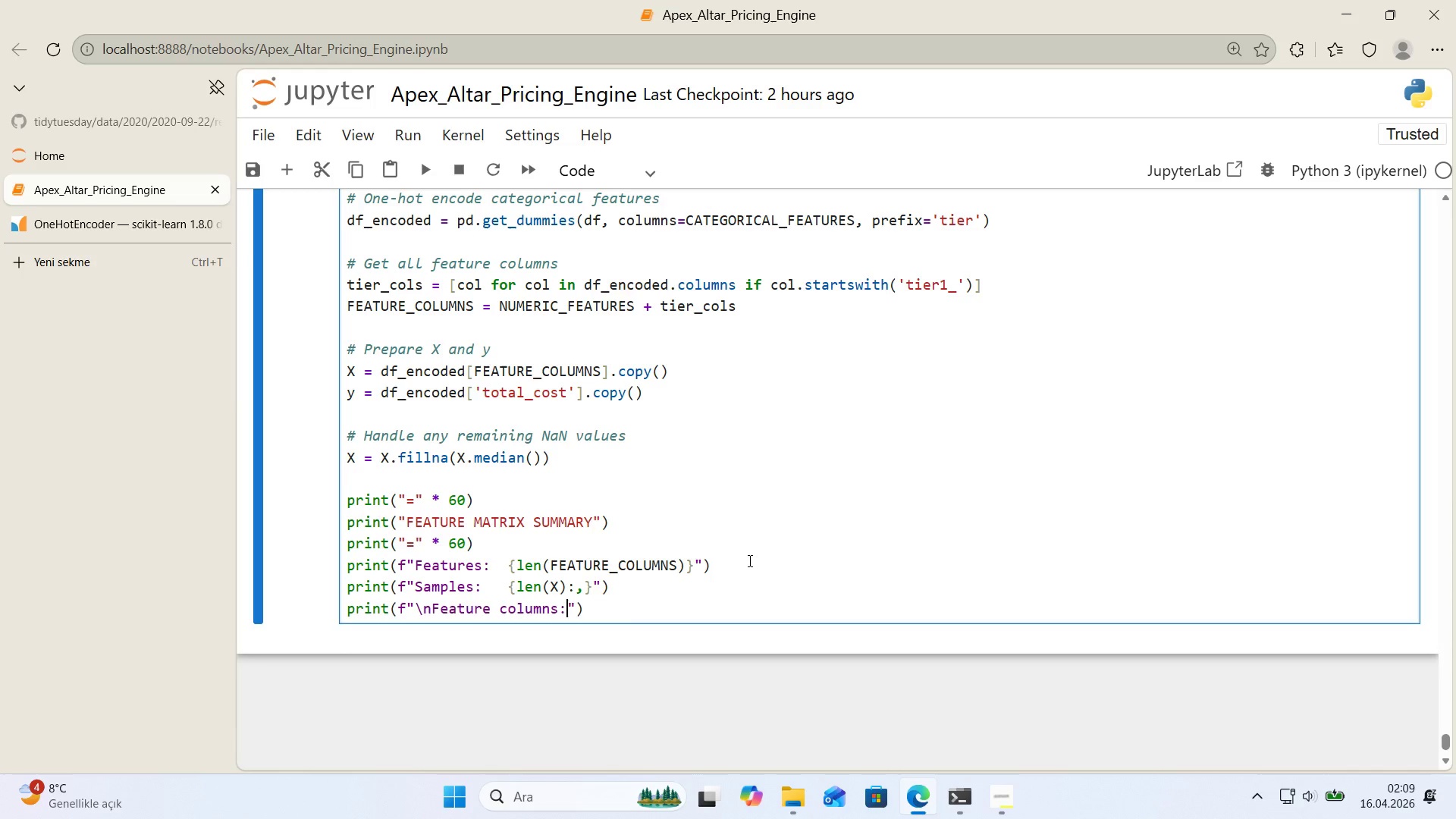 
key(ArrowRight)
 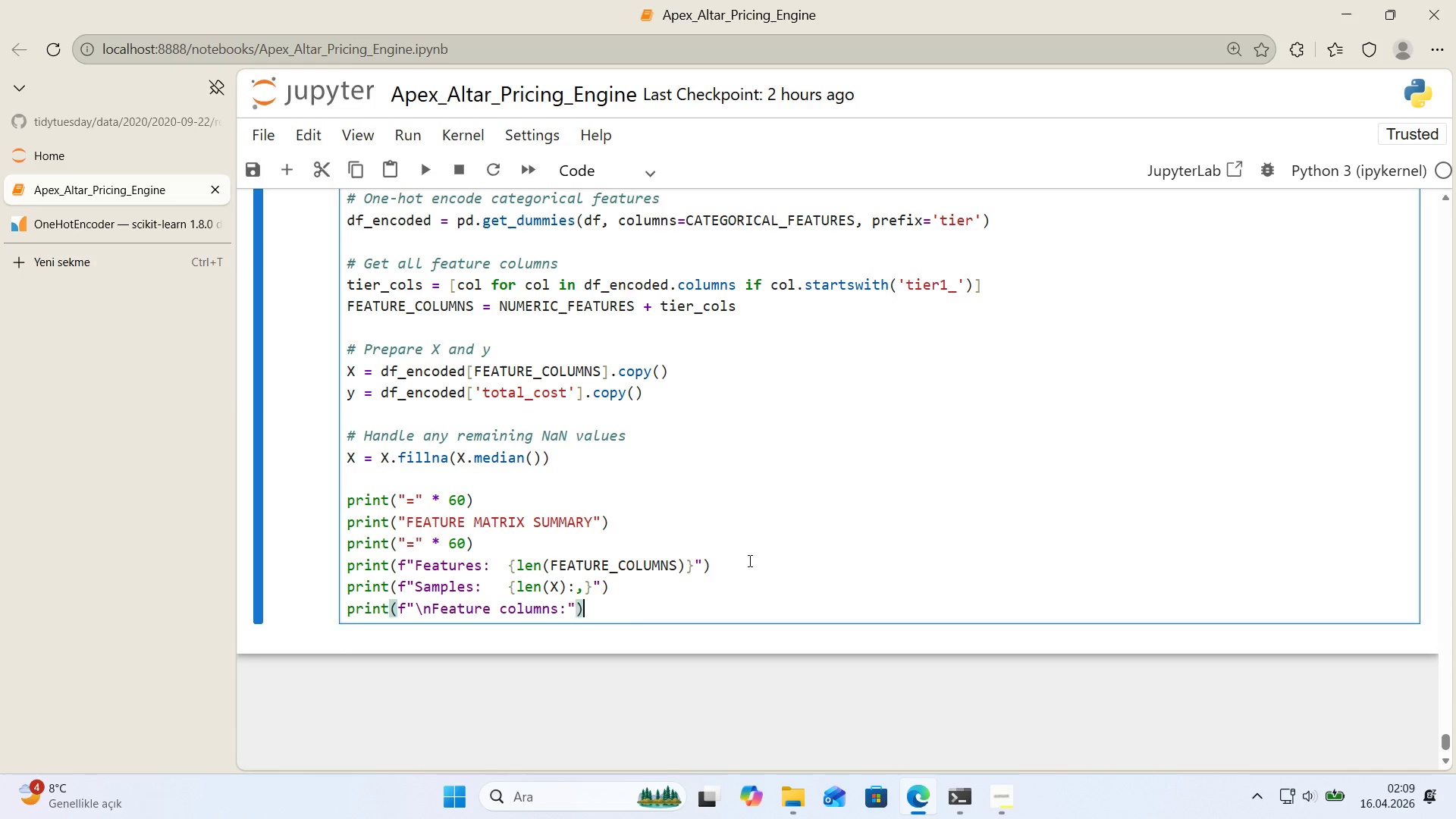 
key(ArrowRight)
 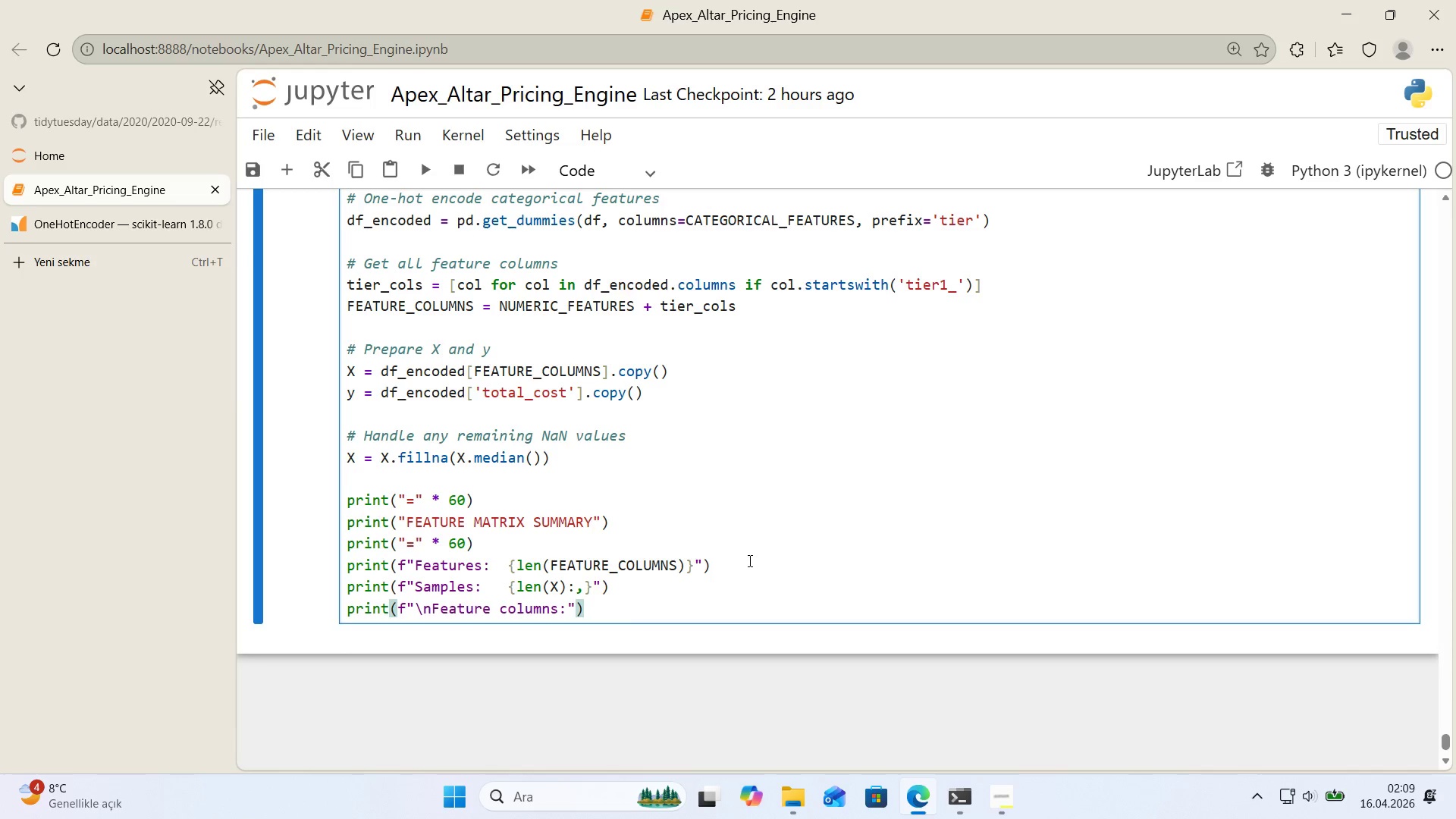 
key(Enter)
 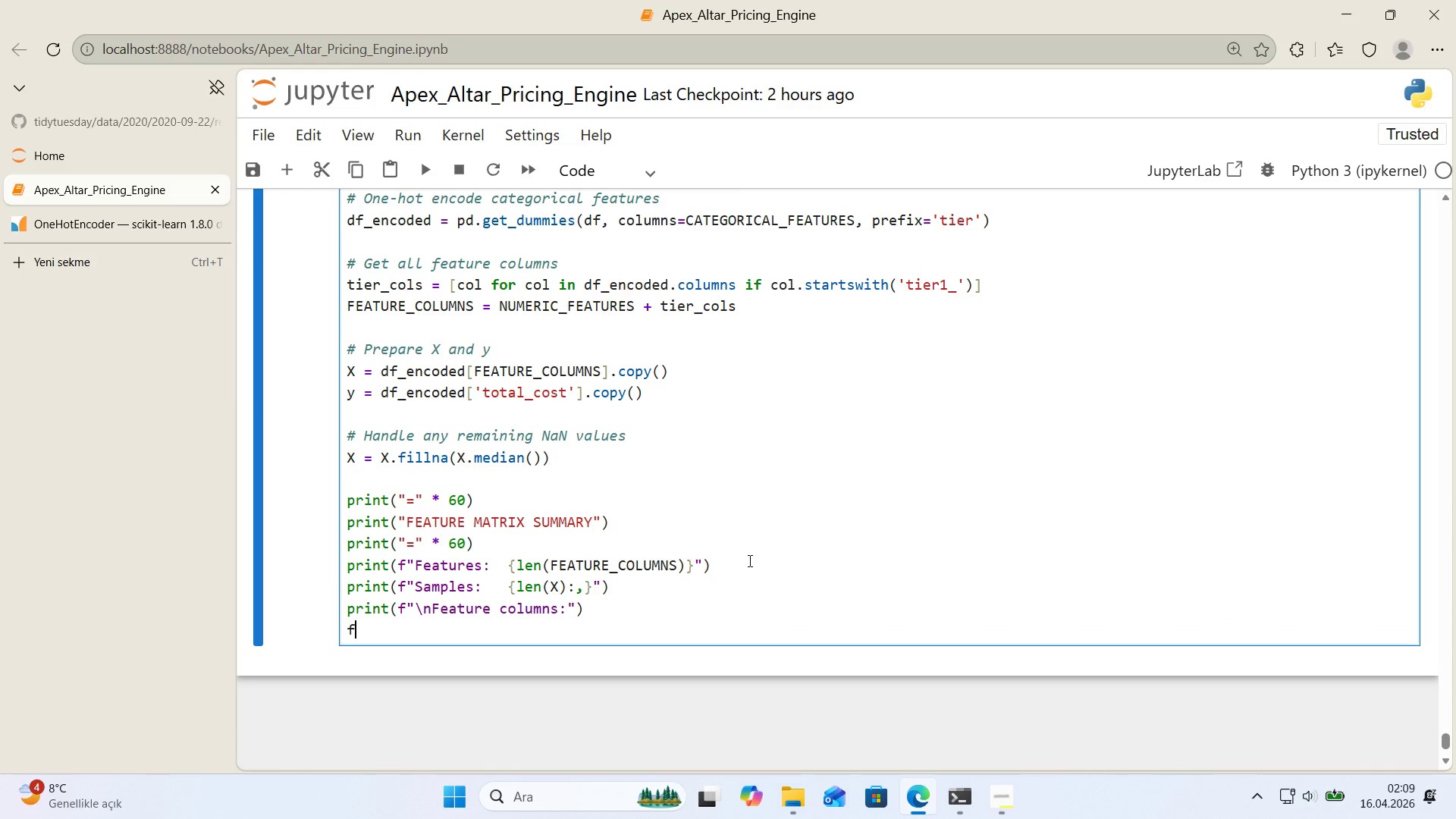 
type(for ,)
key(Backspace)
type(', col ')
key(Backspace)
key(Backspace)
key(Backspace)
key(Backspace)
type(l 'n enumerate )
 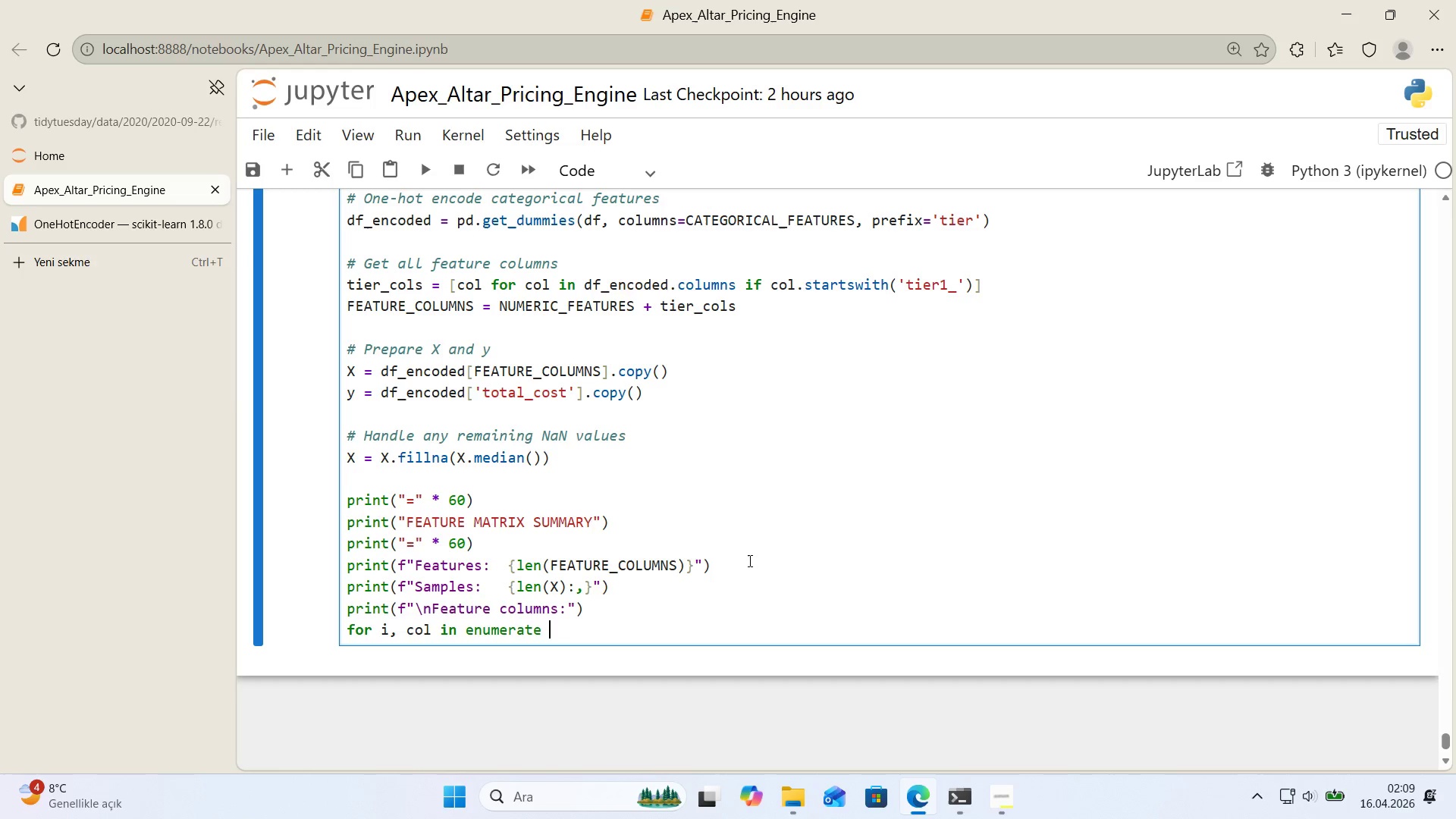 
hold_key(key=O, duration=18.14)
 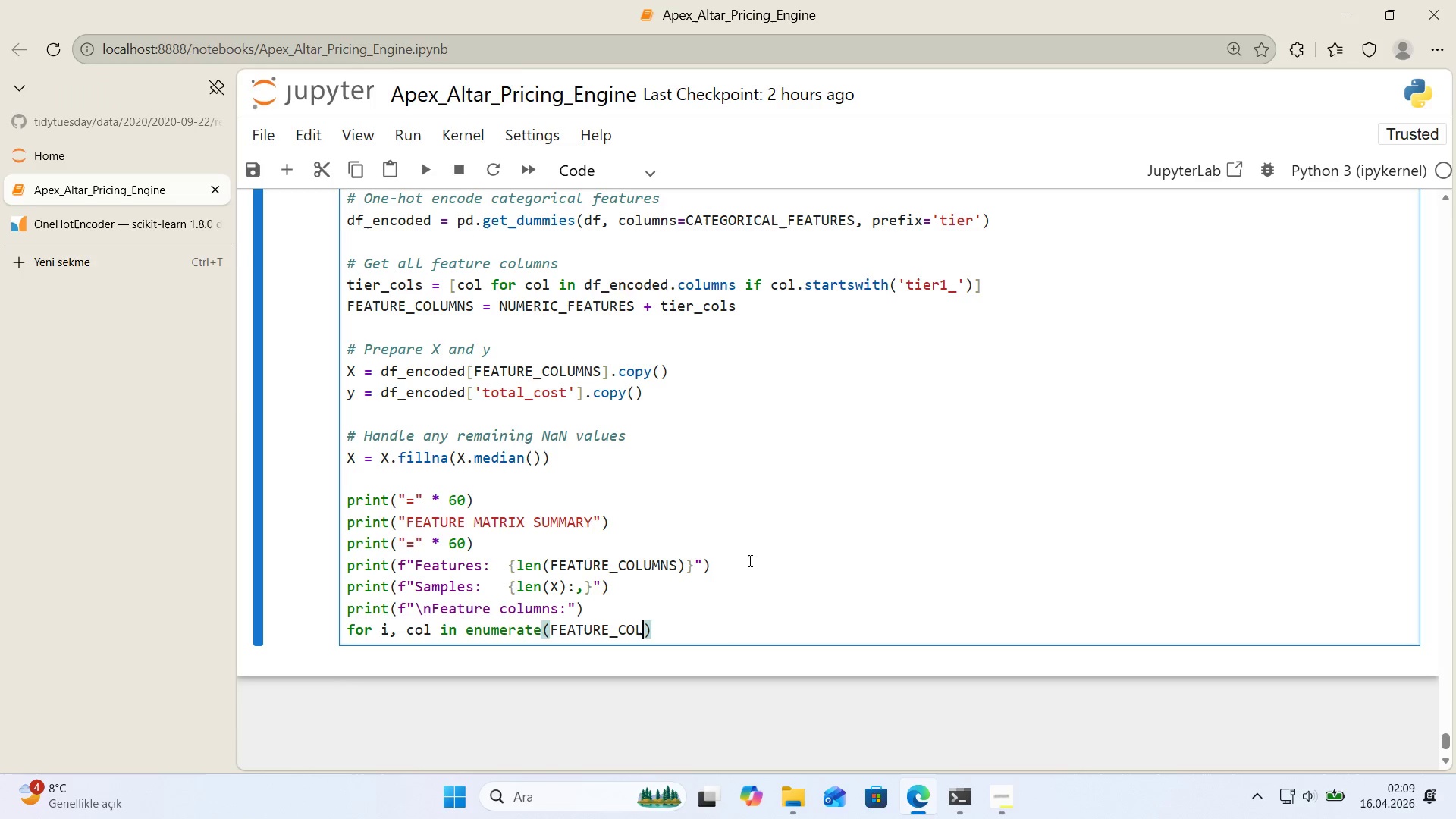 
key(Backspace)
type(*()
 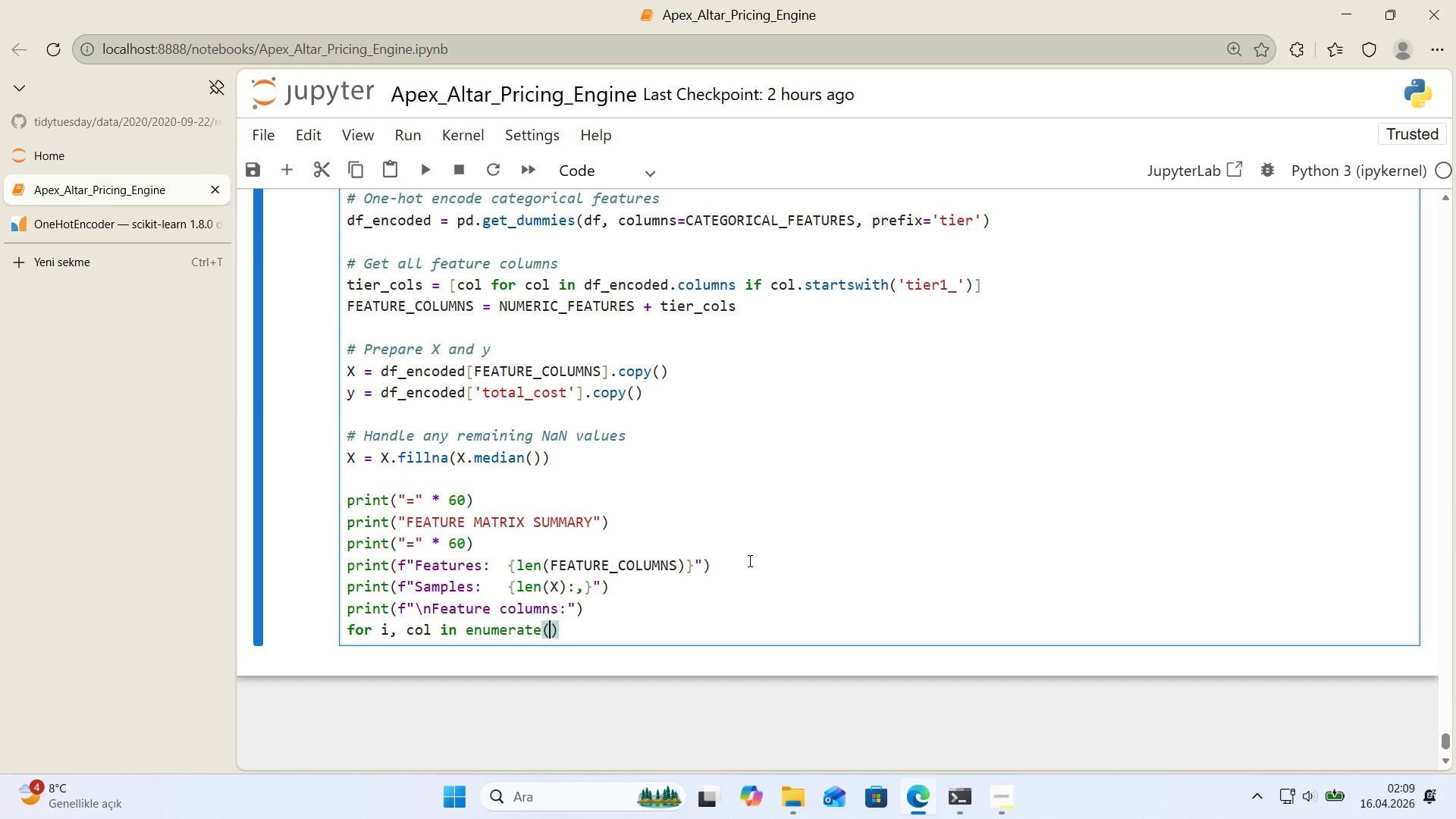 
 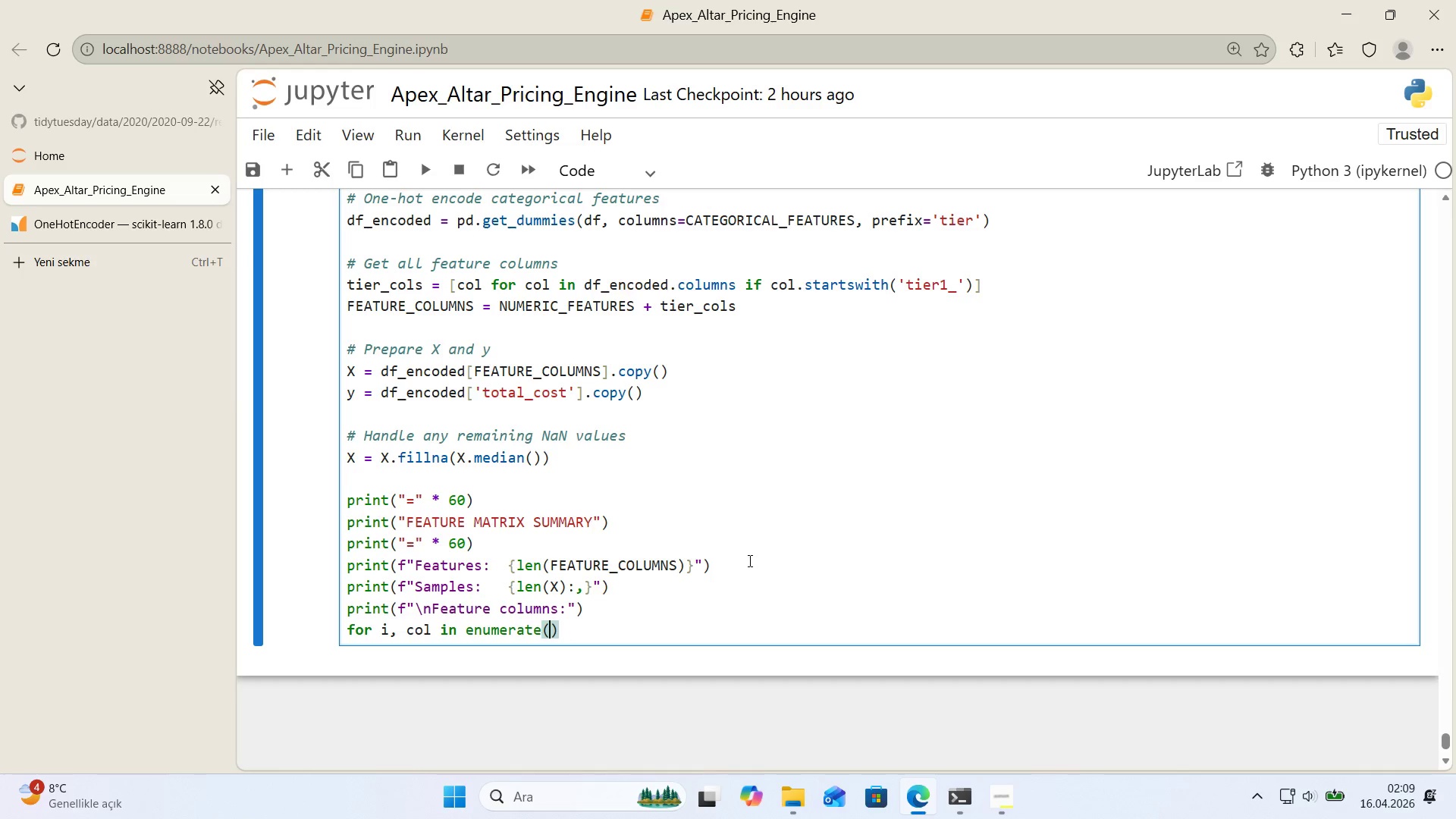 
key(ArrowLeft)
 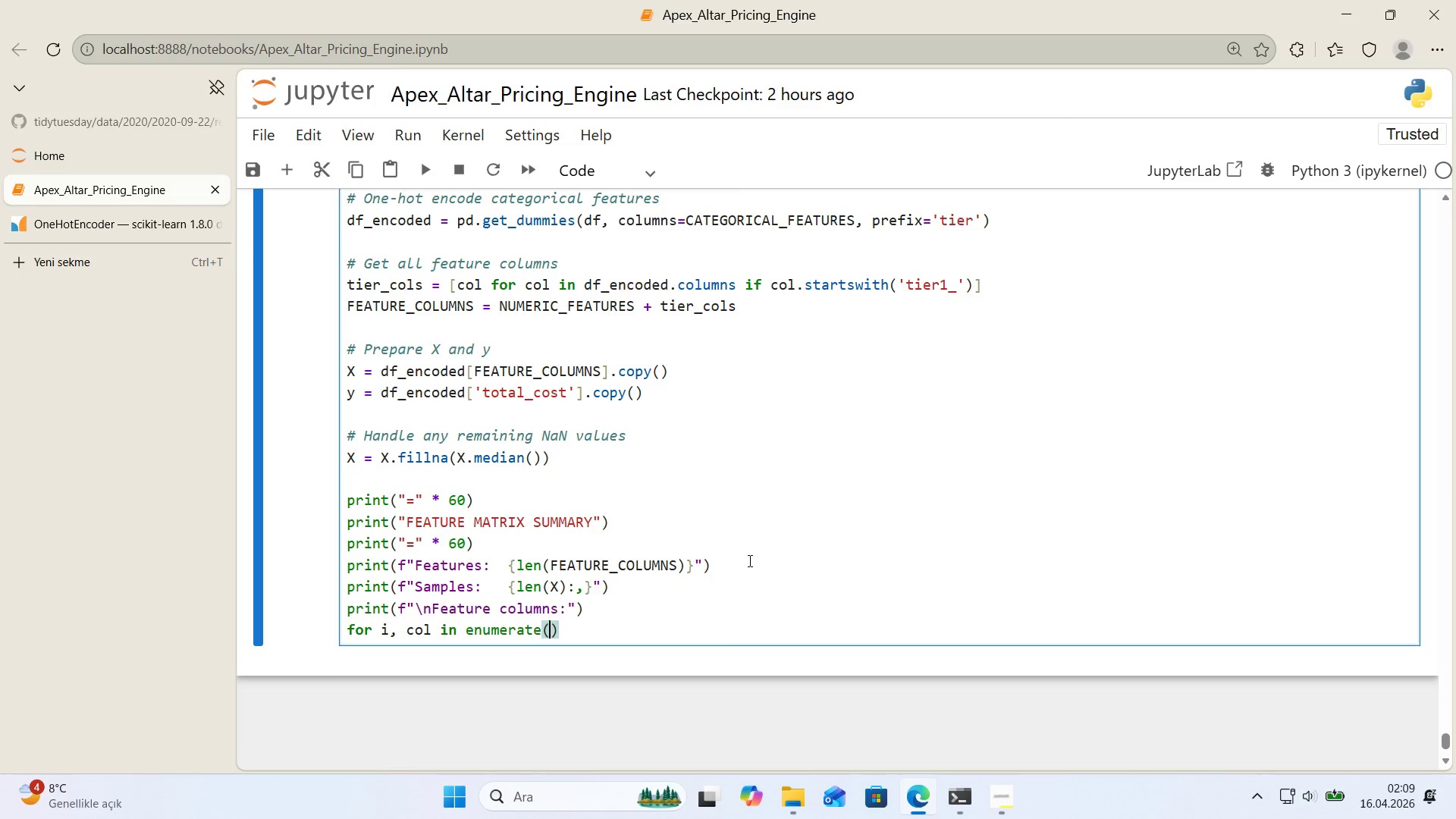 
type(FEATURE_CLUMNS, 1)
 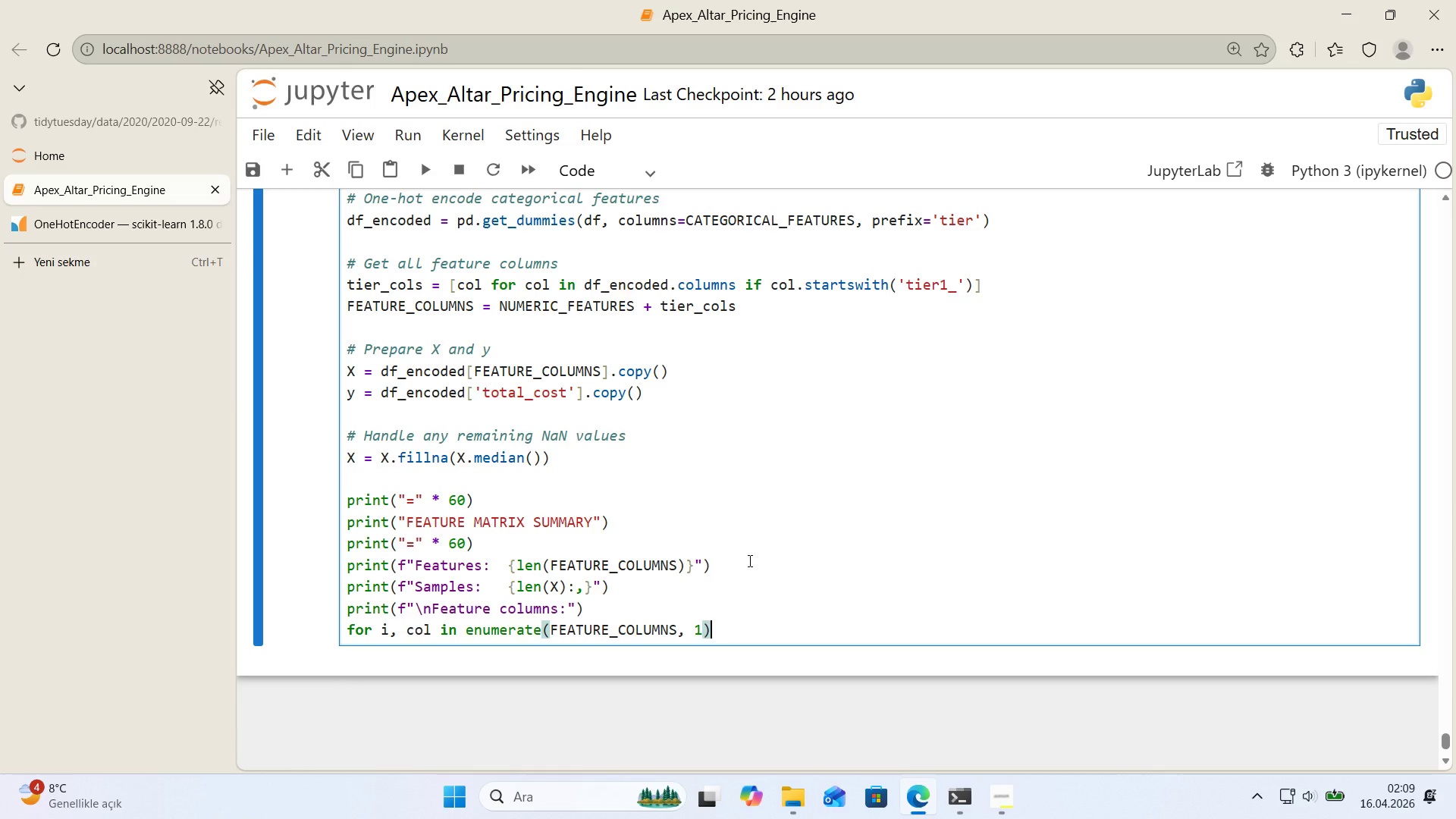 
 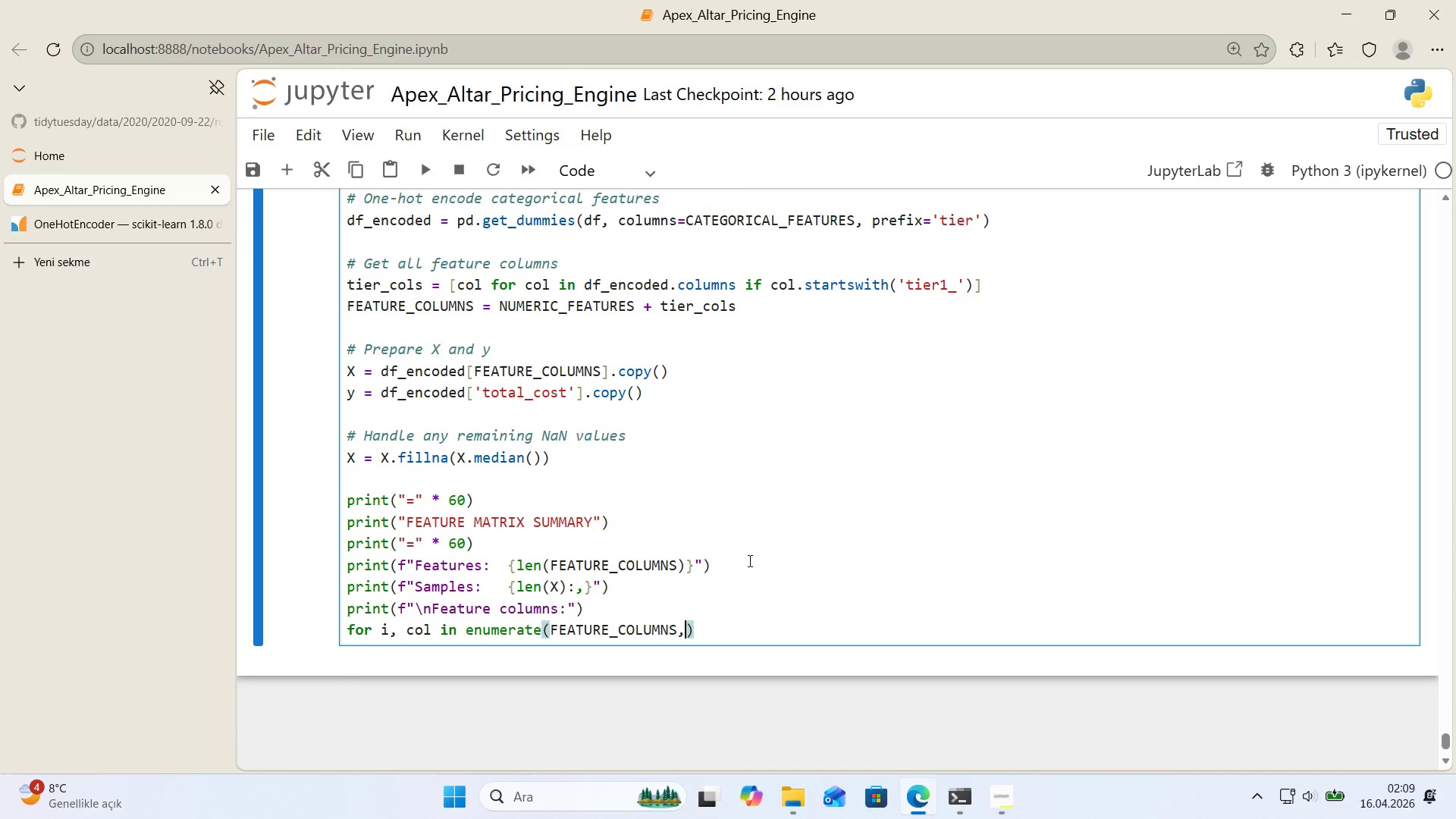 
key(ArrowRight)
 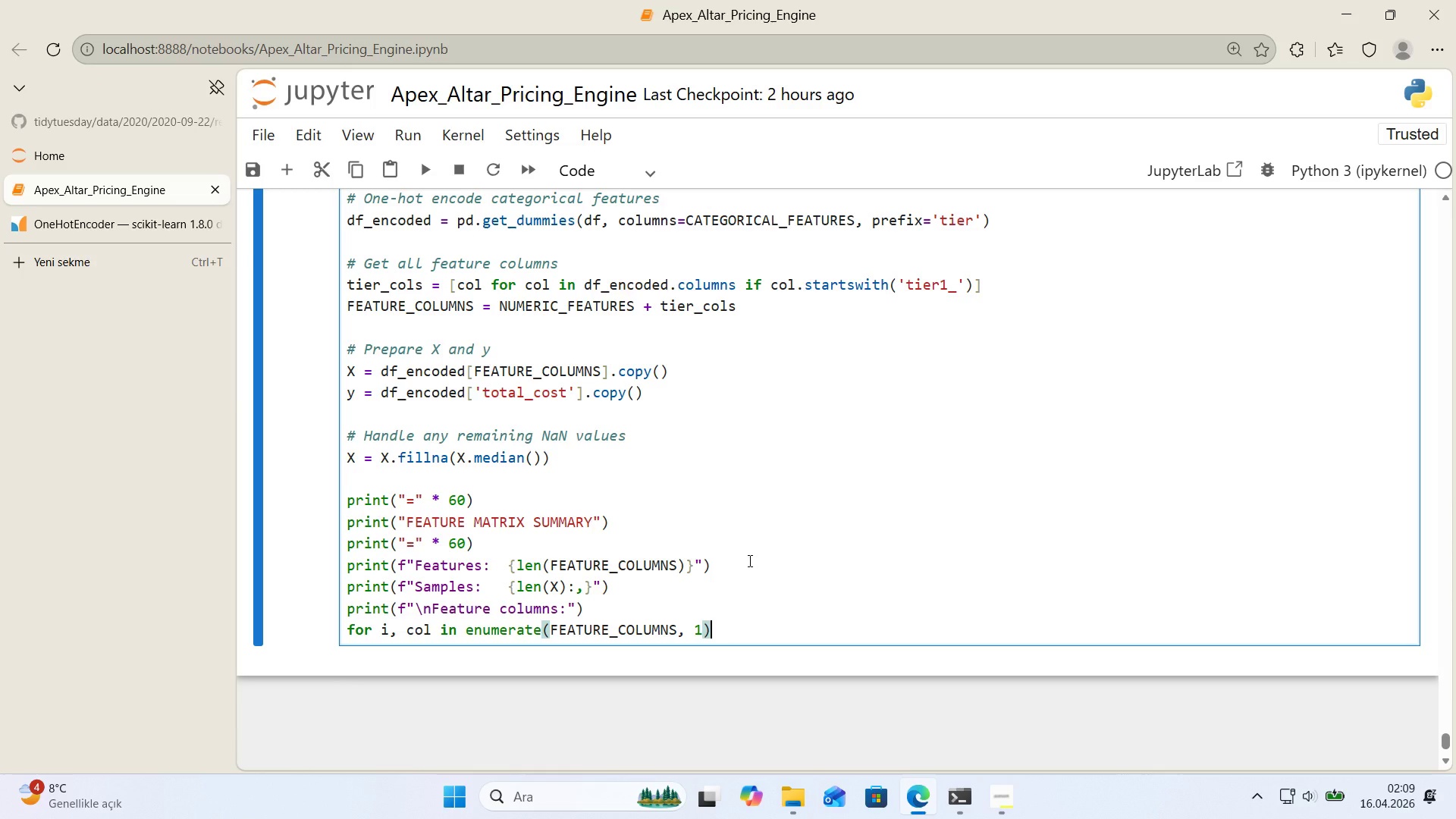 
key(Shift+ShiftRight)
 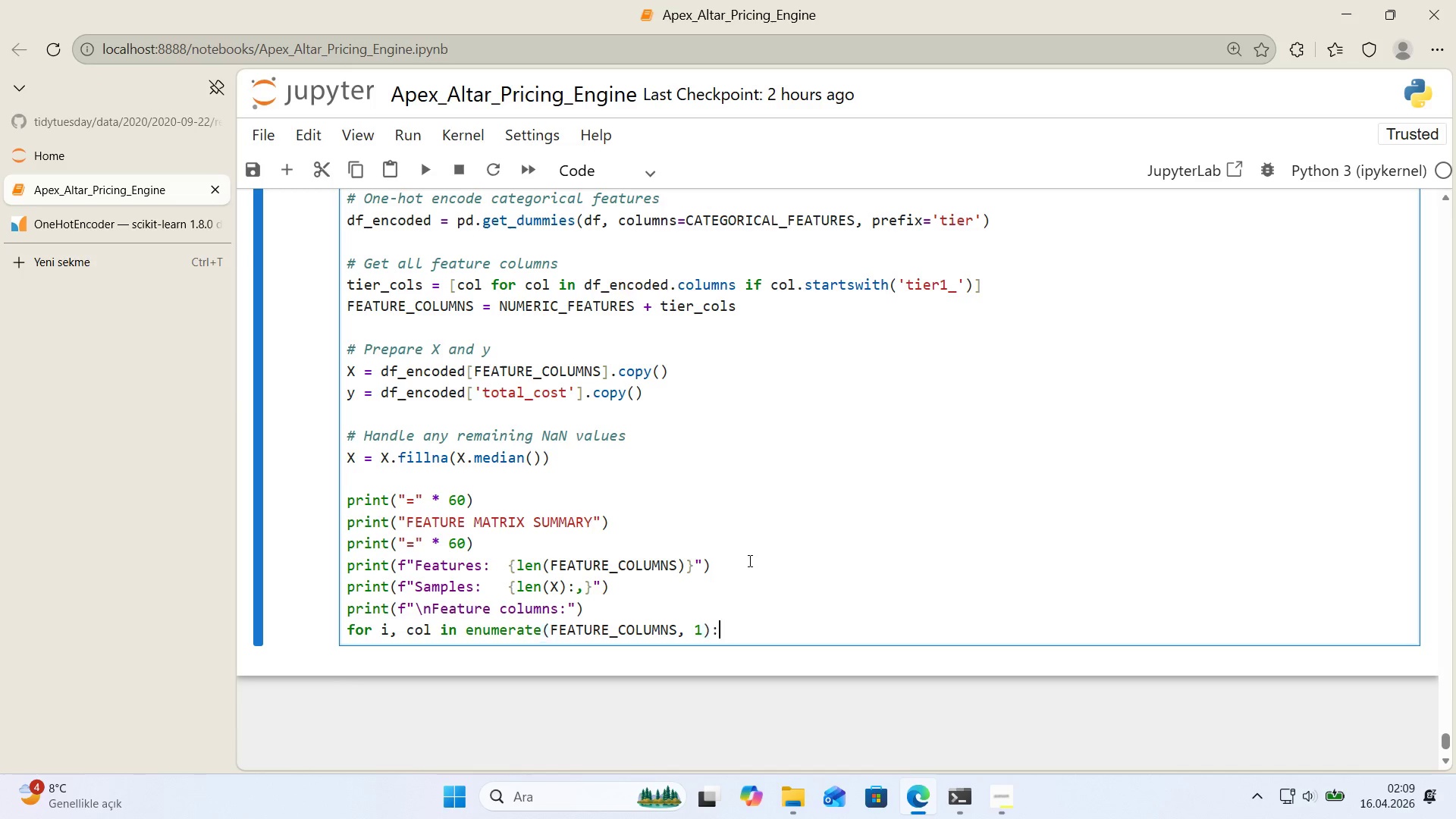 
key(Shift+Period)
 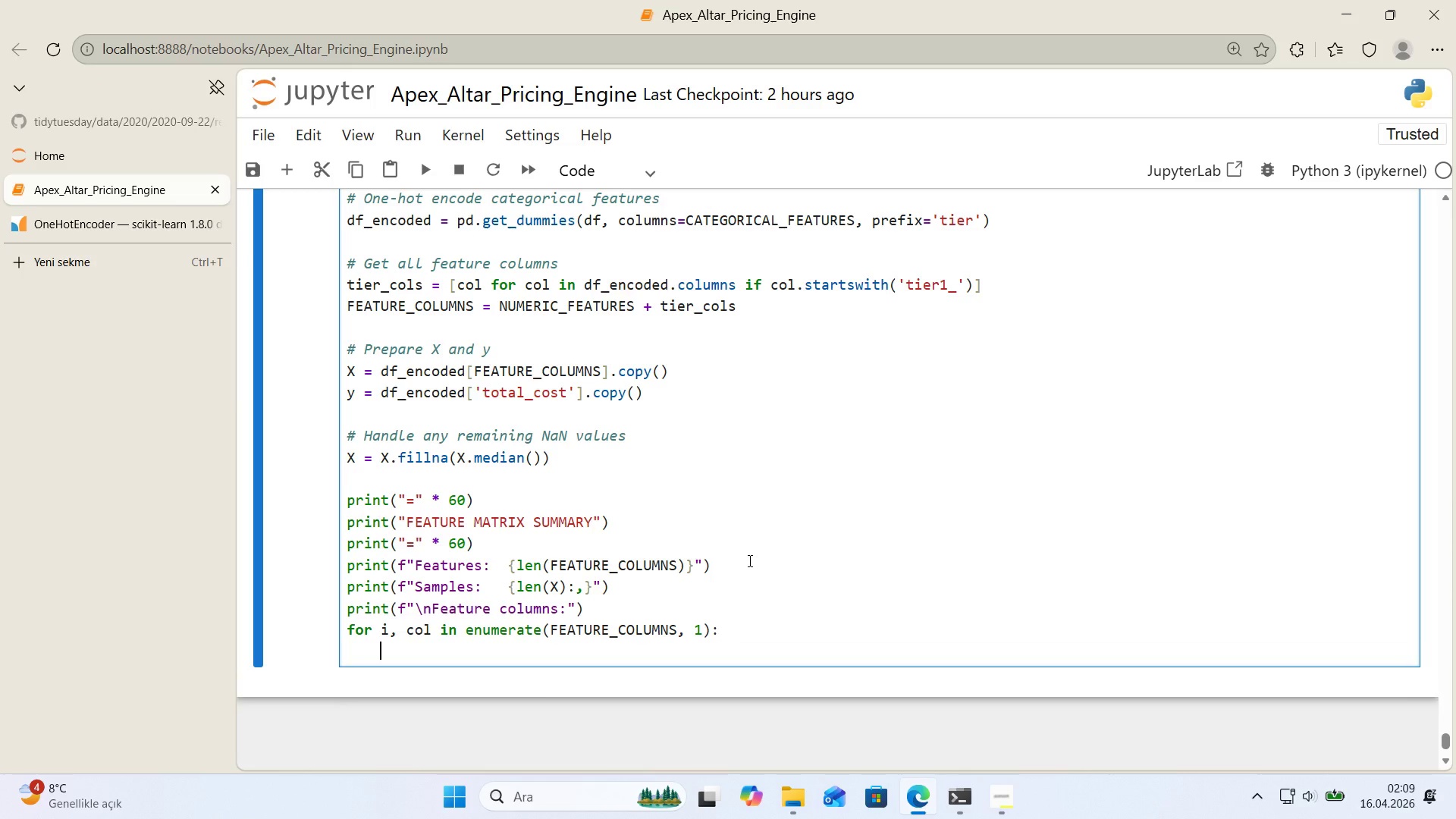 
key(Enter)
 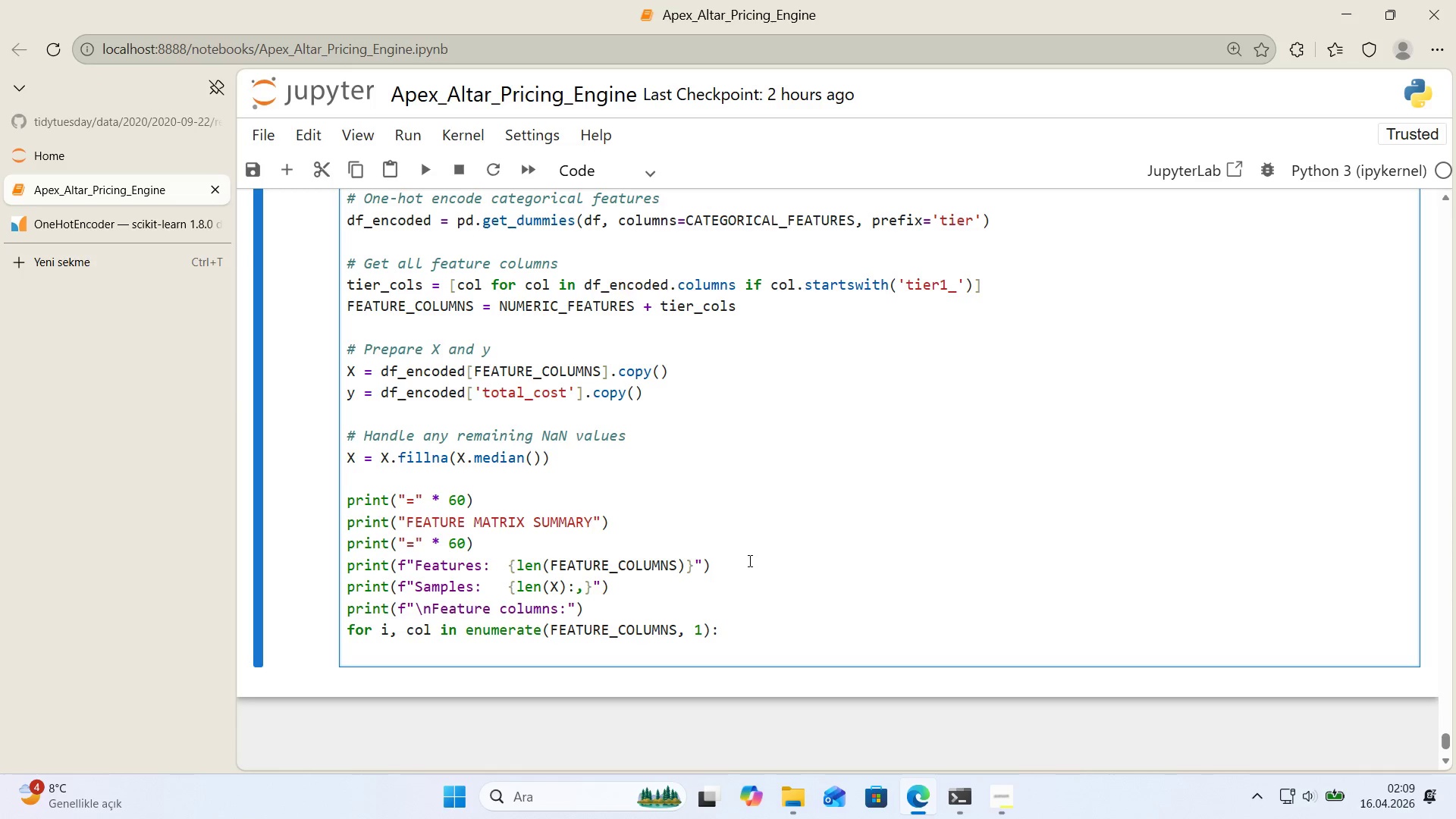 
type(pr'nt*()
 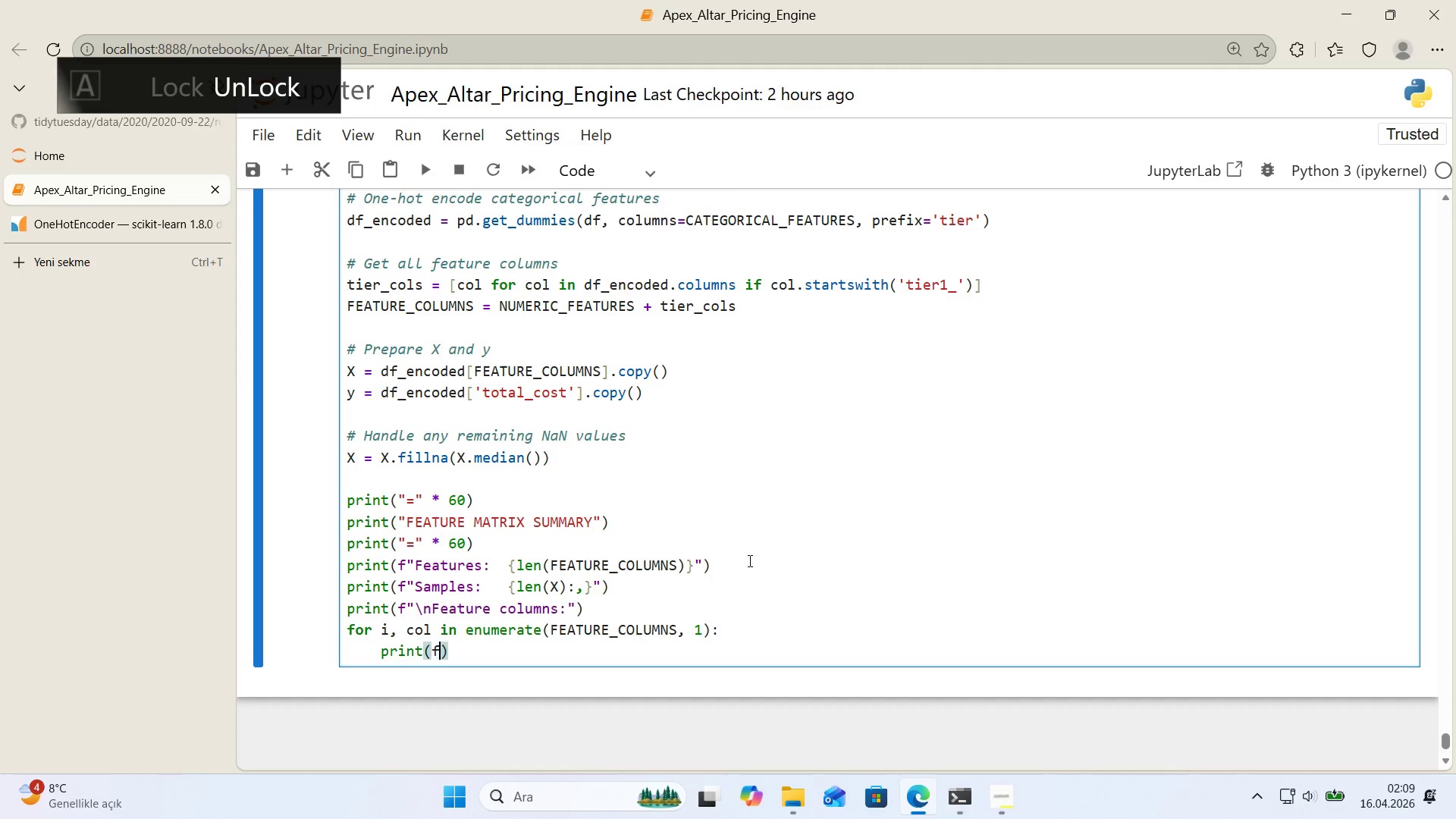 
 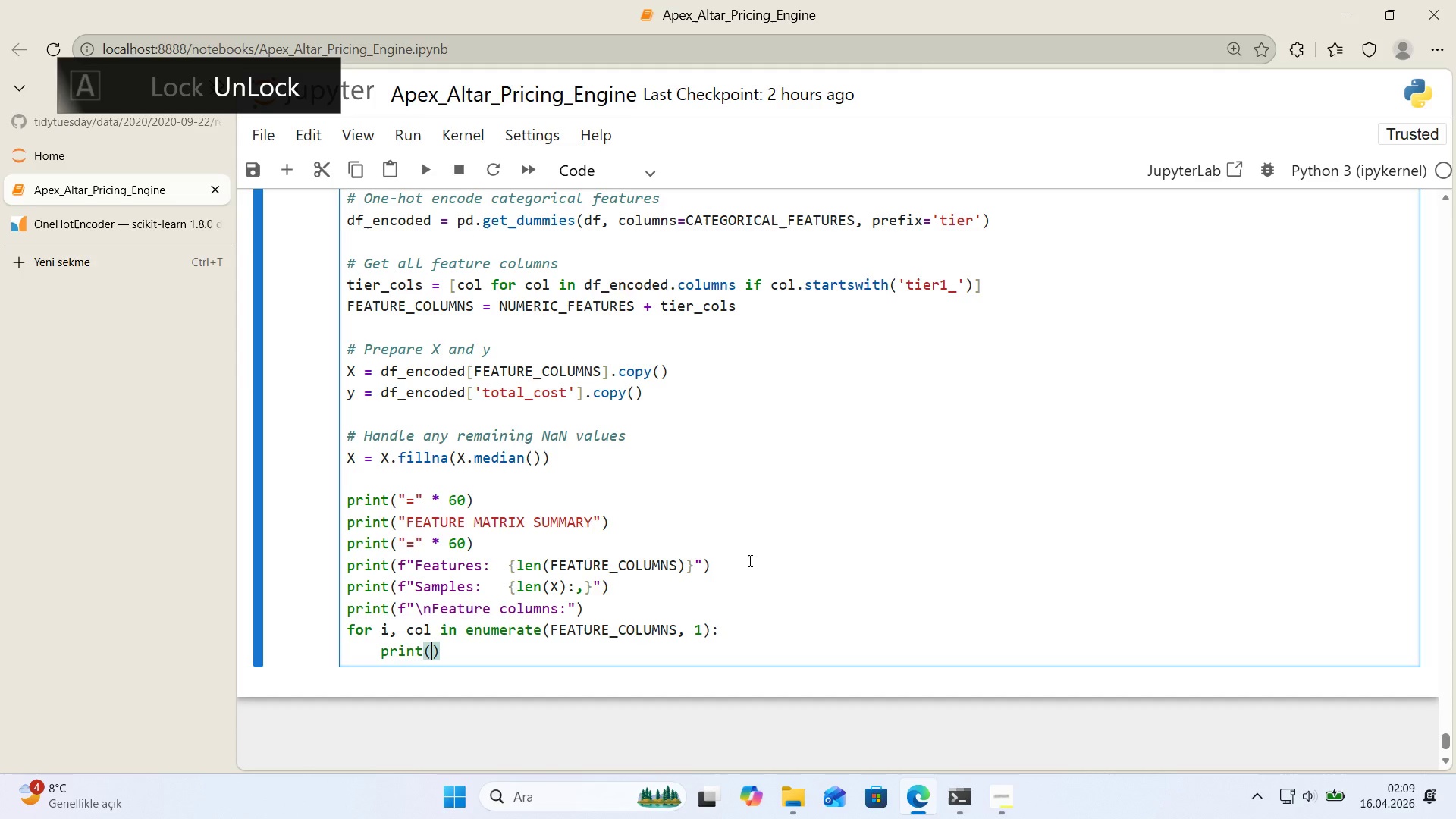 
key(ArrowLeft)
 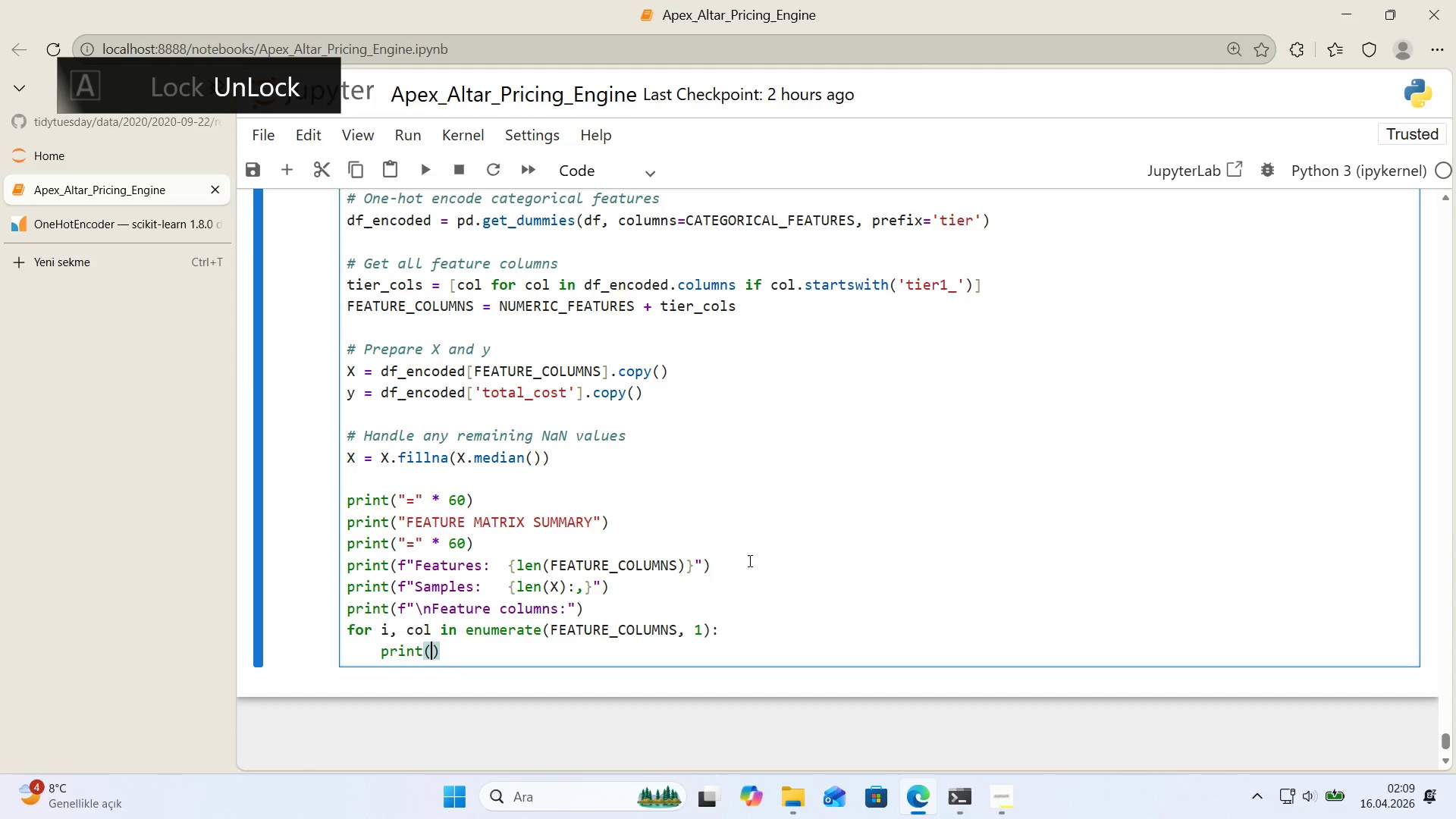 
key(F)
 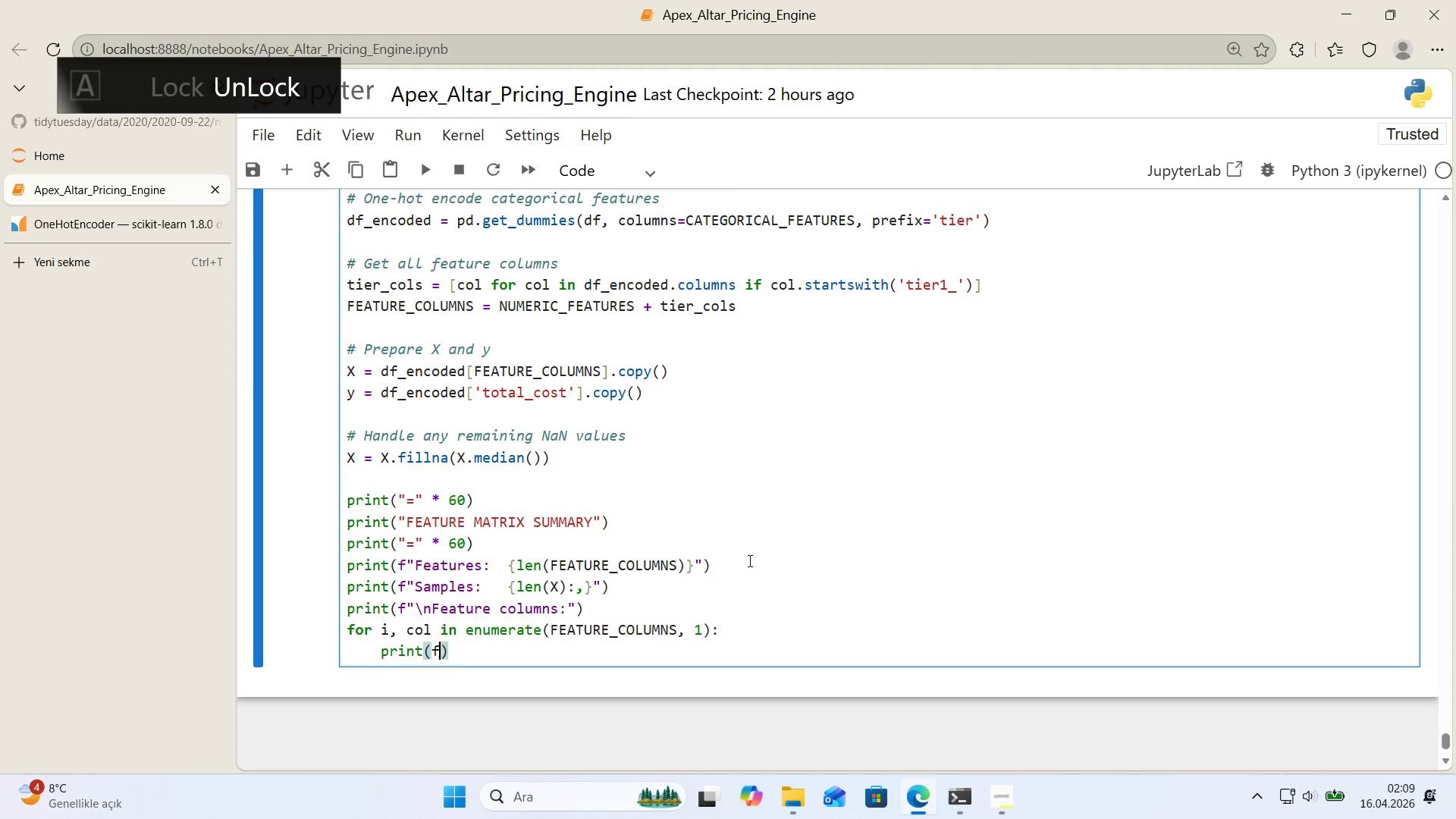 
key(Backquote)
 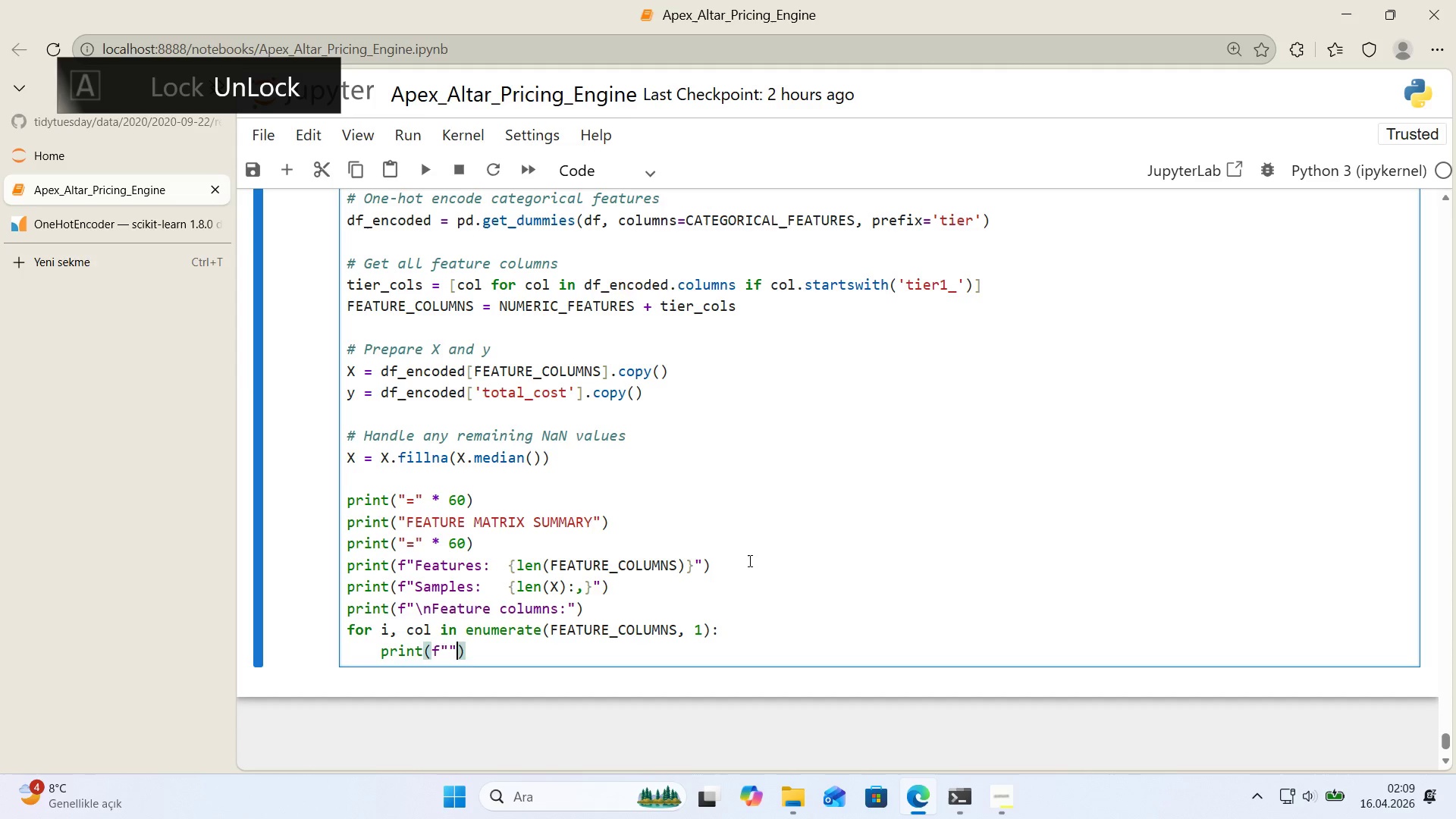 
key(Backquote)
 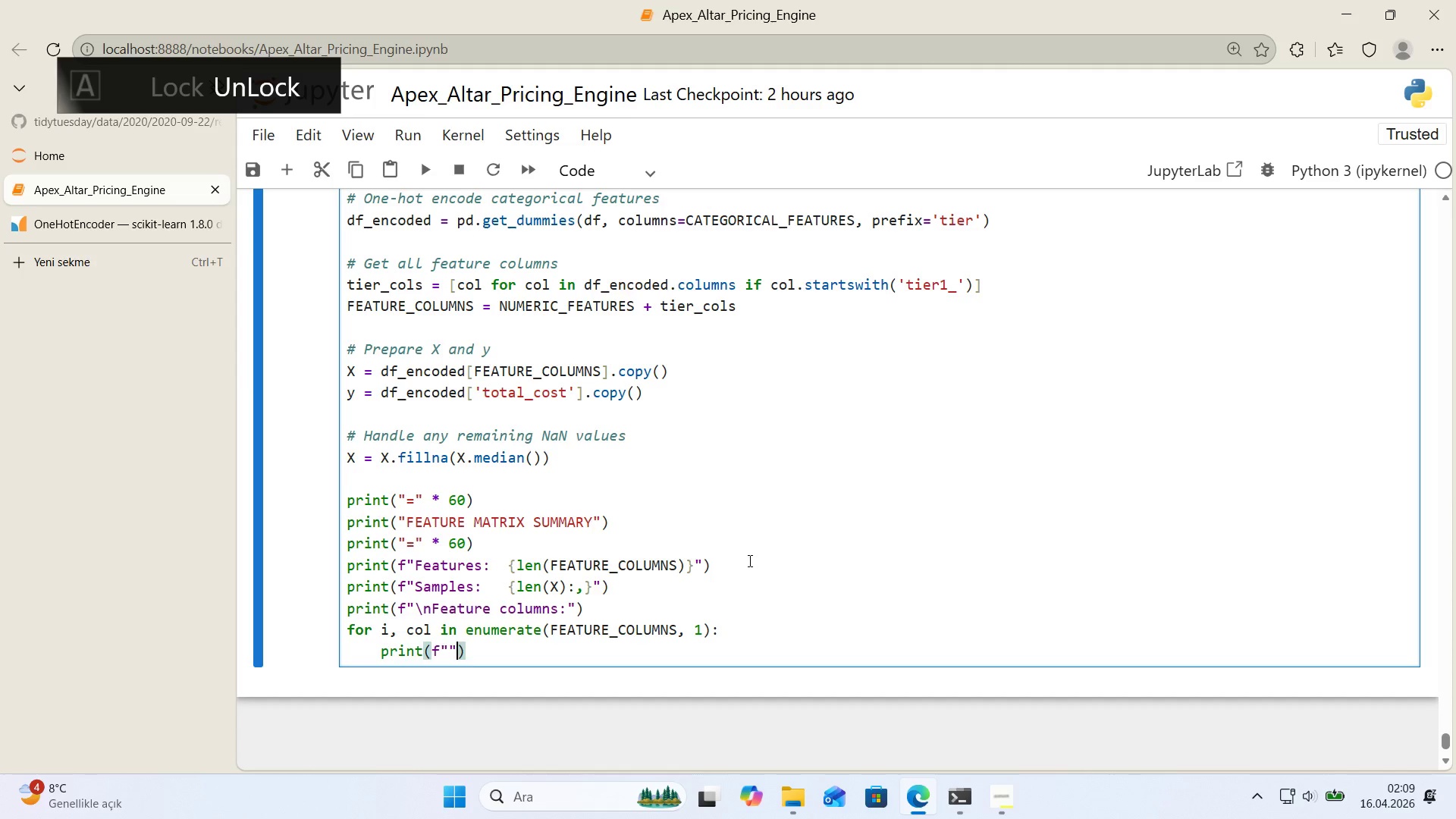 
key(ArrowLeft)
 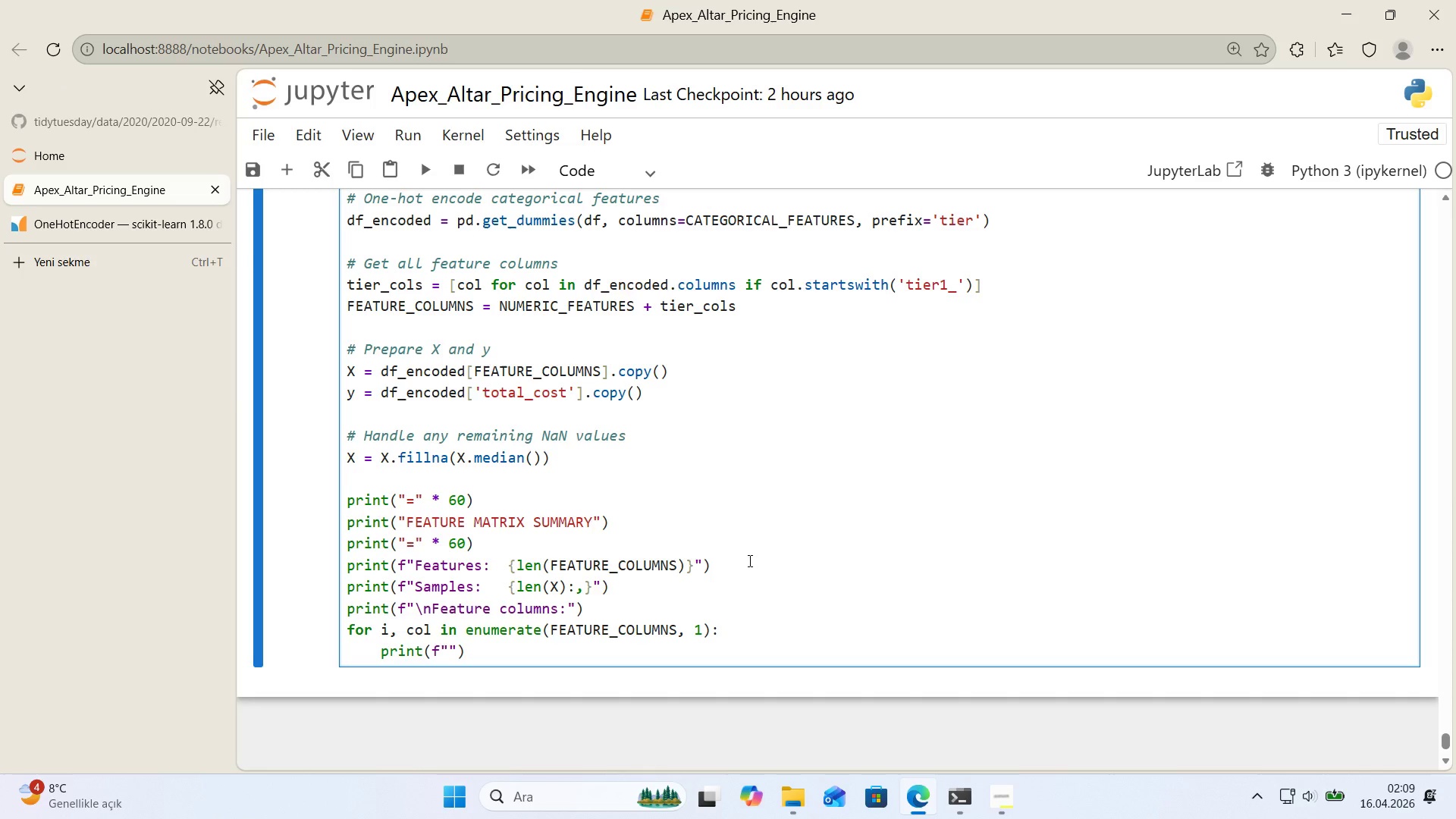 
key(Space)
 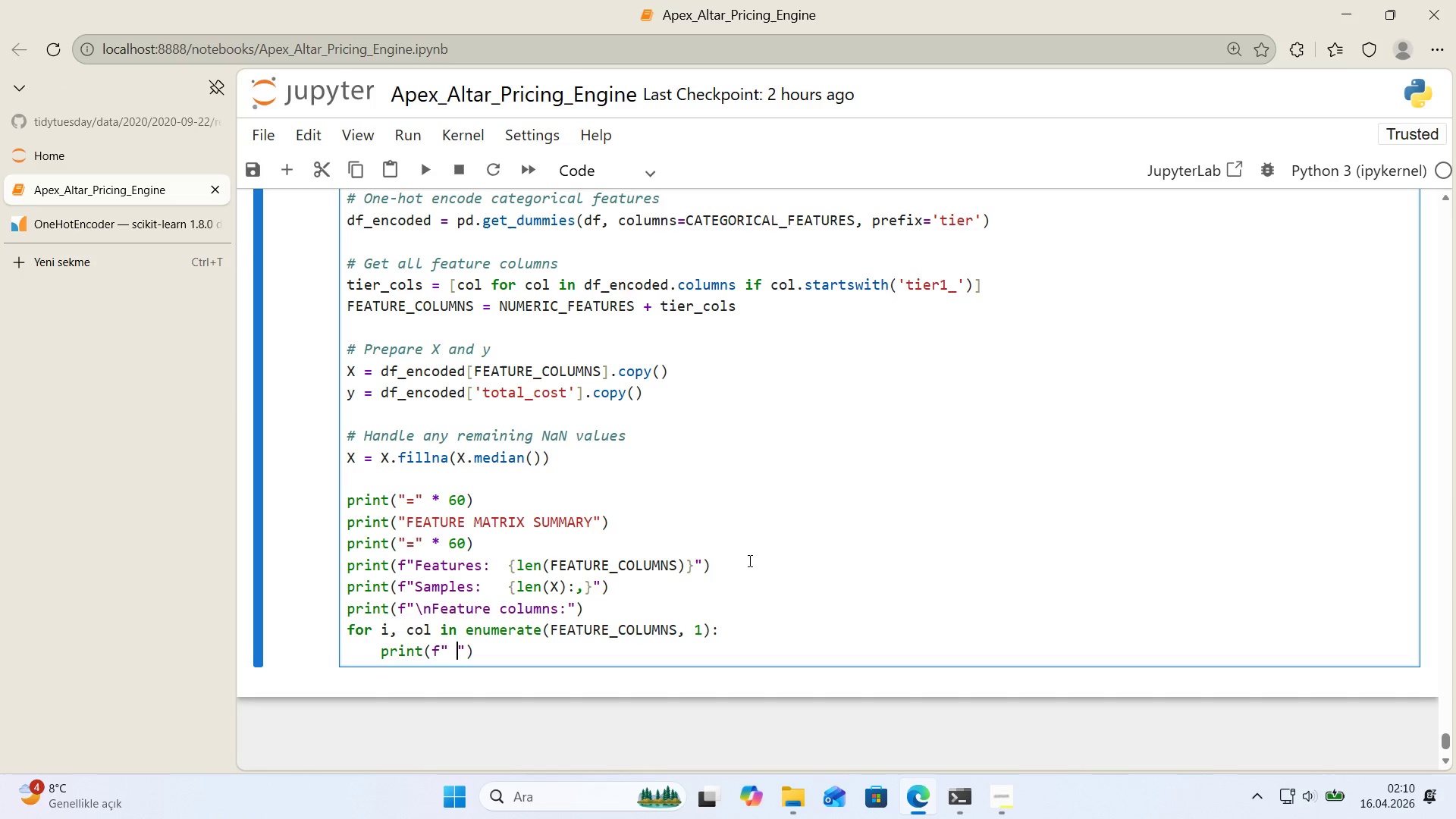 
key(Space)
 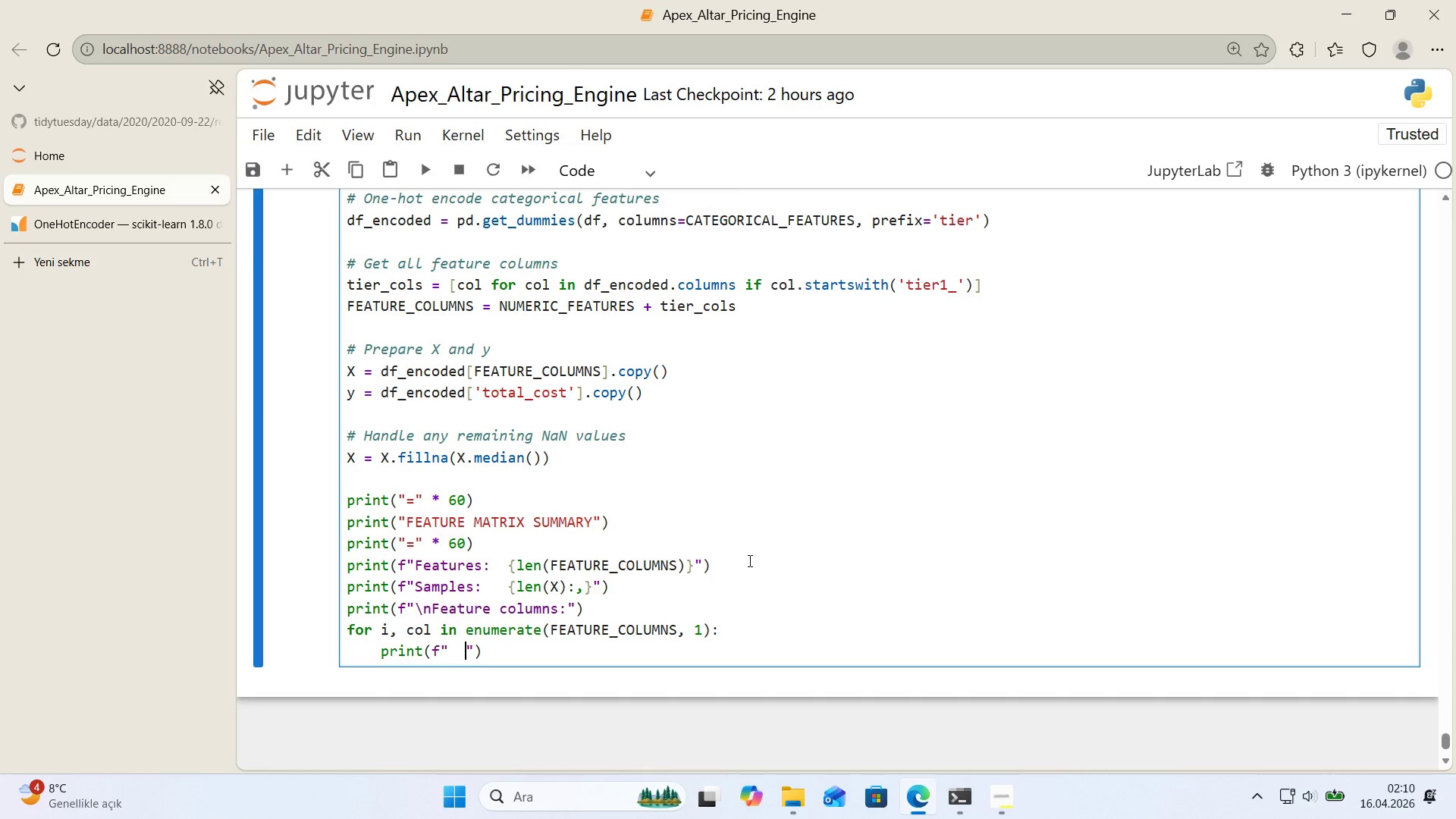 
key(Space)
 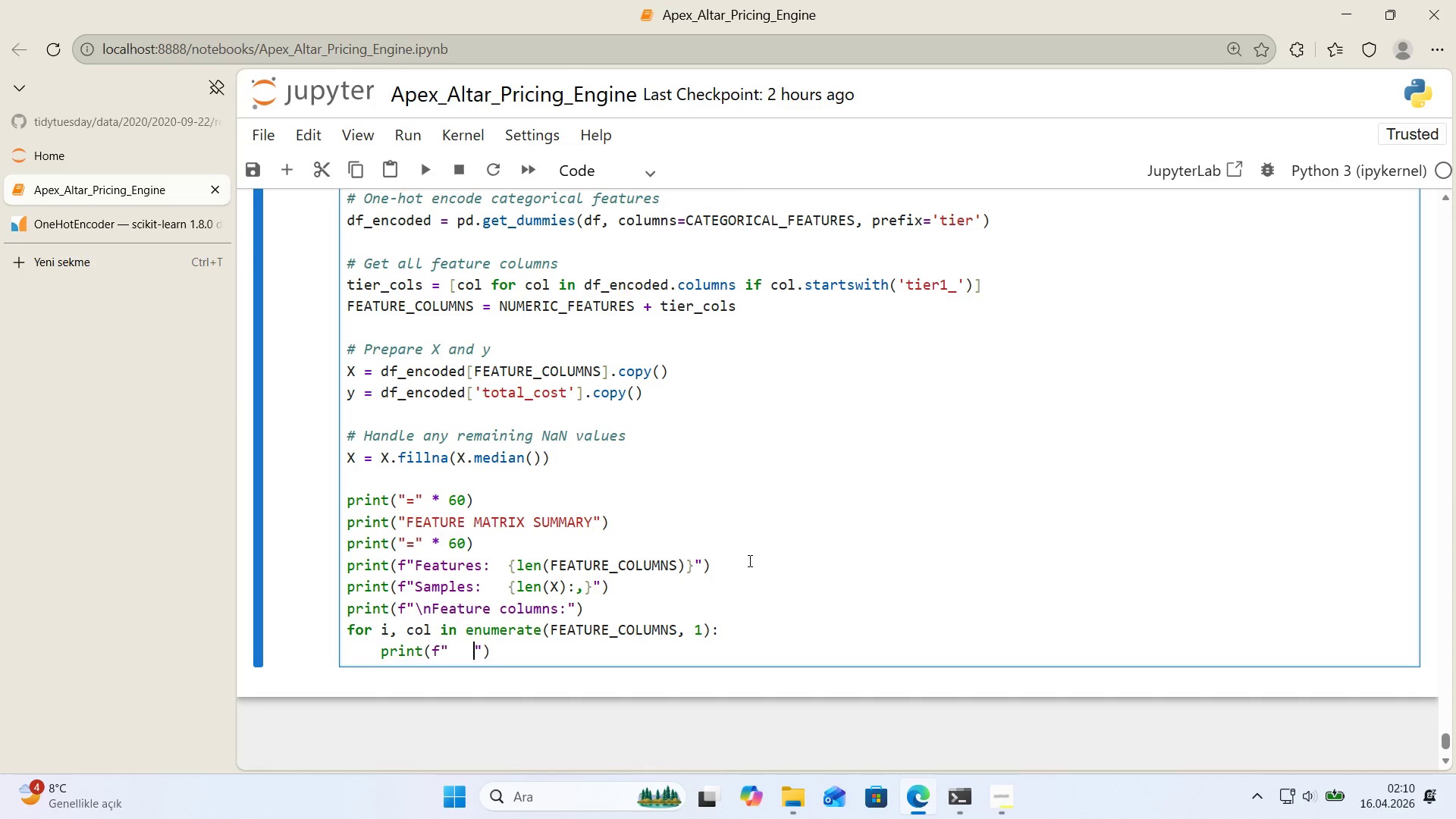 
key(Alt+Control+7)
 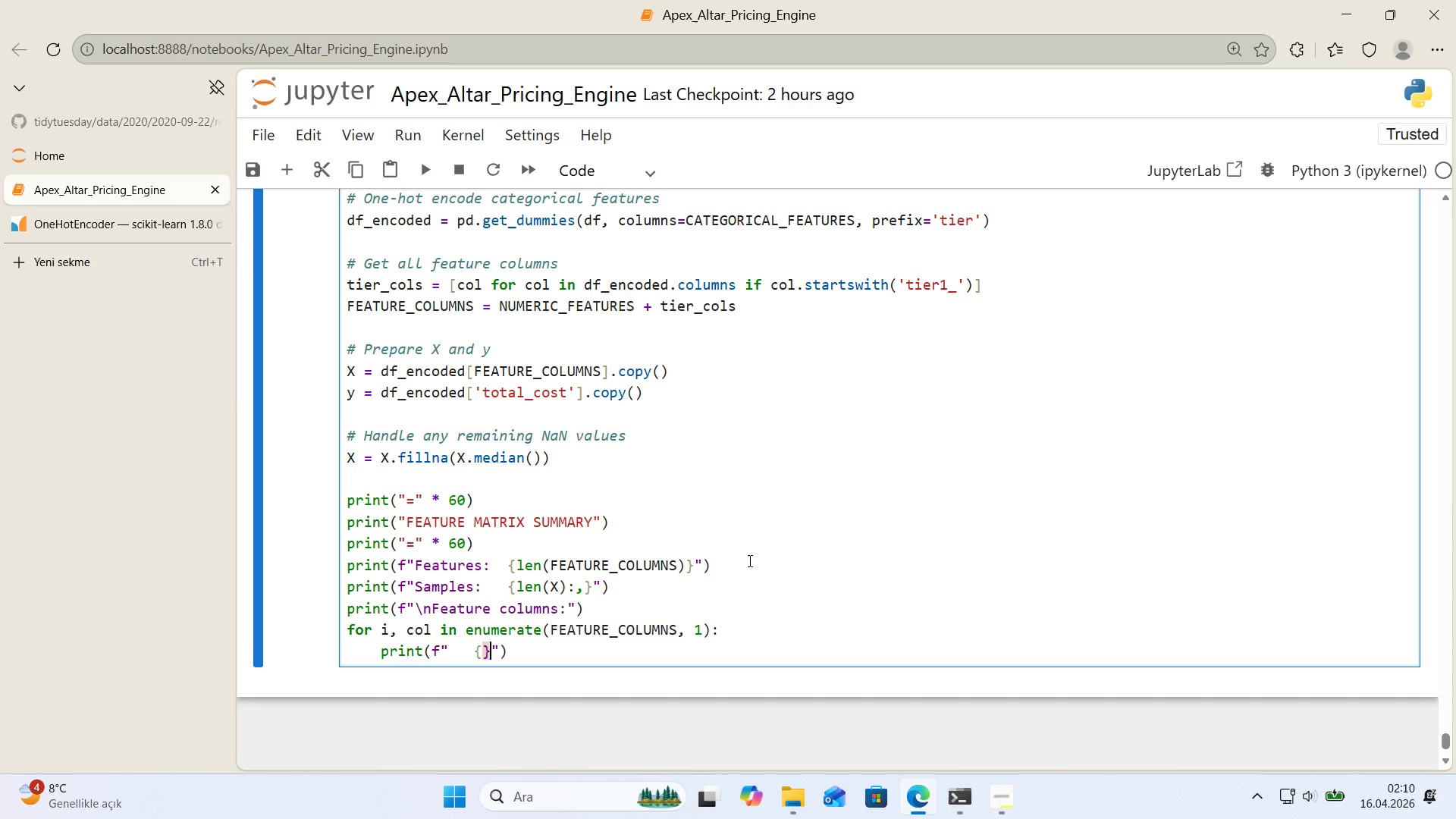 
key(Alt+Control+0)
 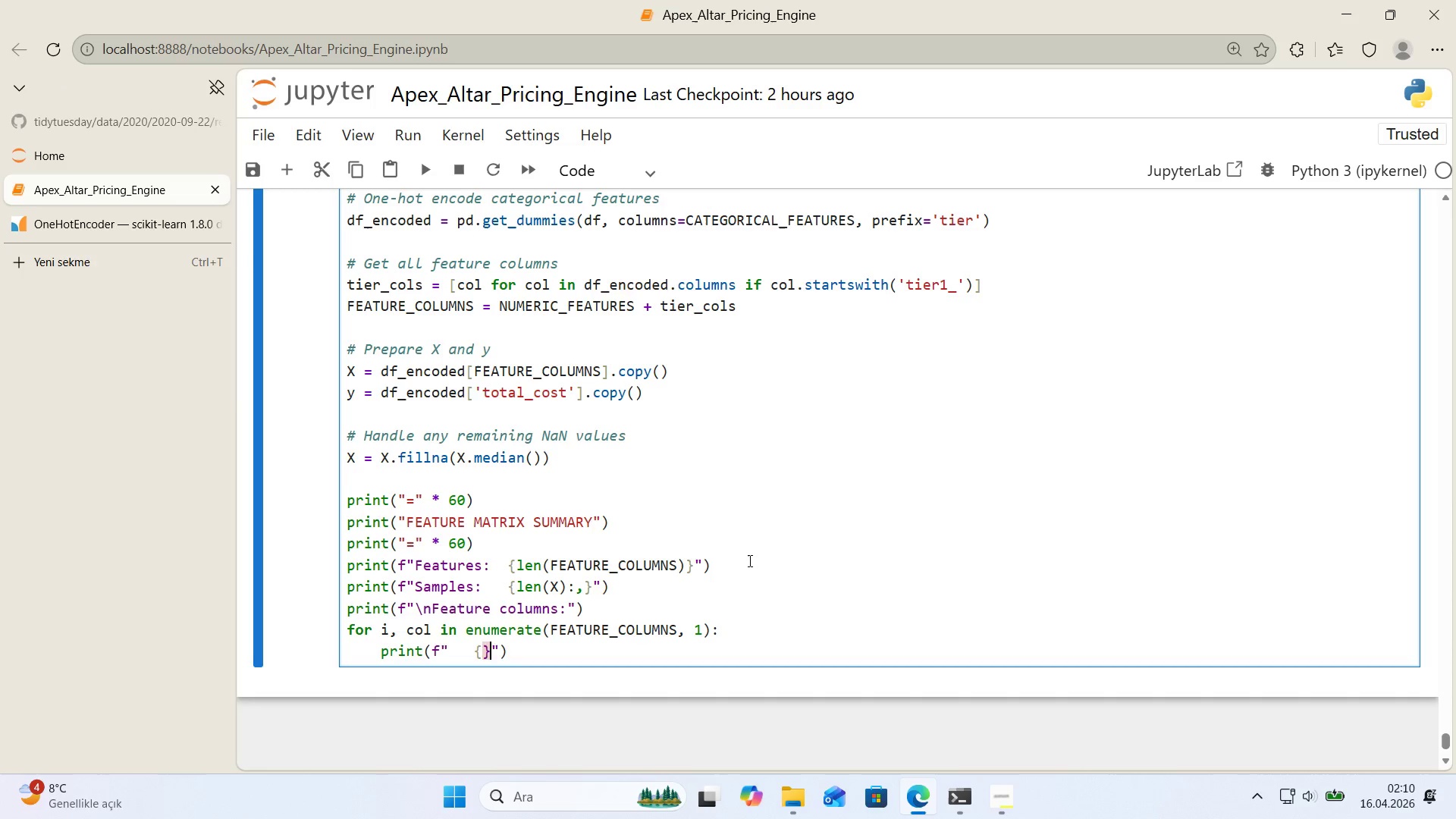 
key(ArrowLeft)
 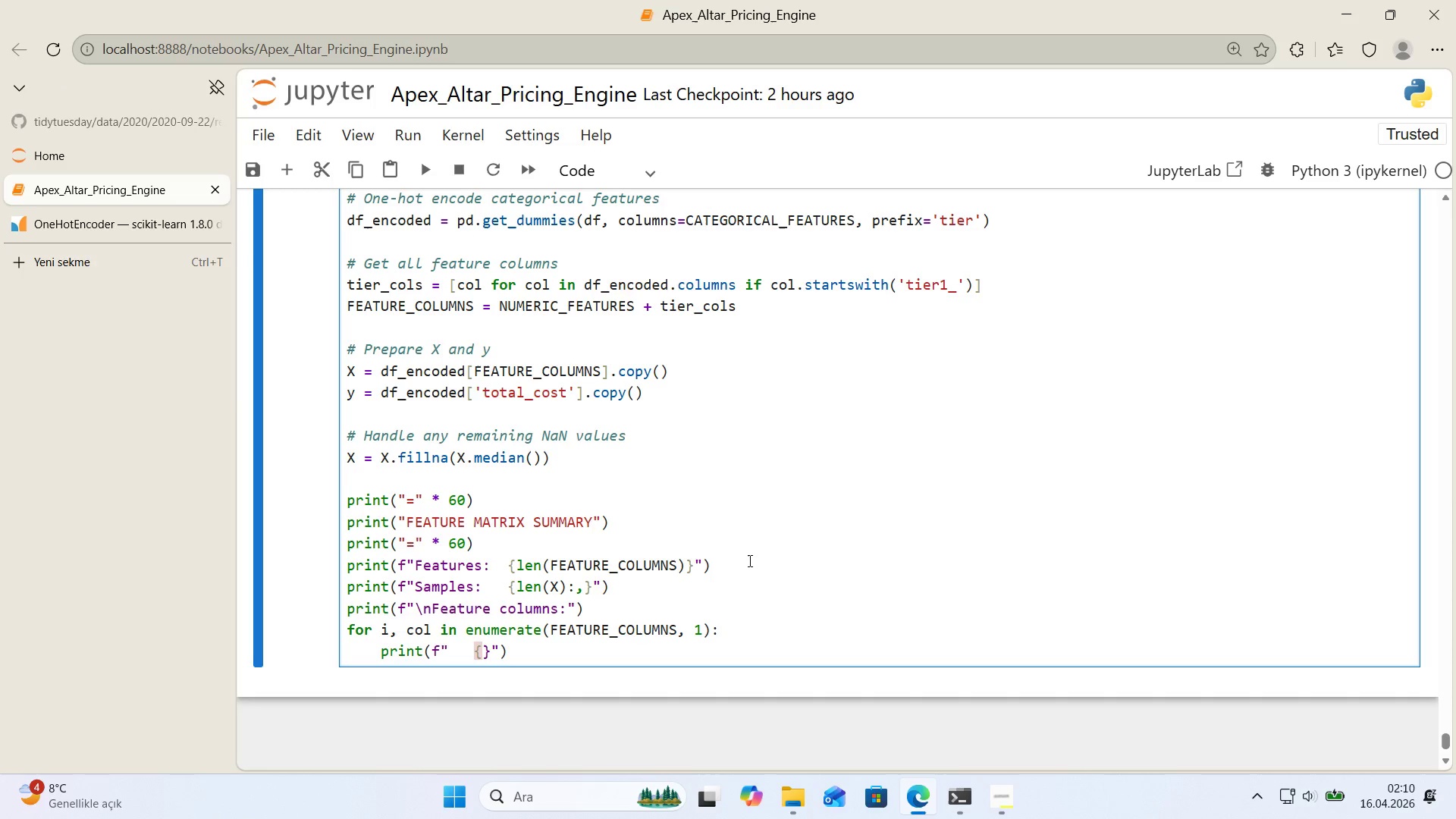 
type('>2d)
 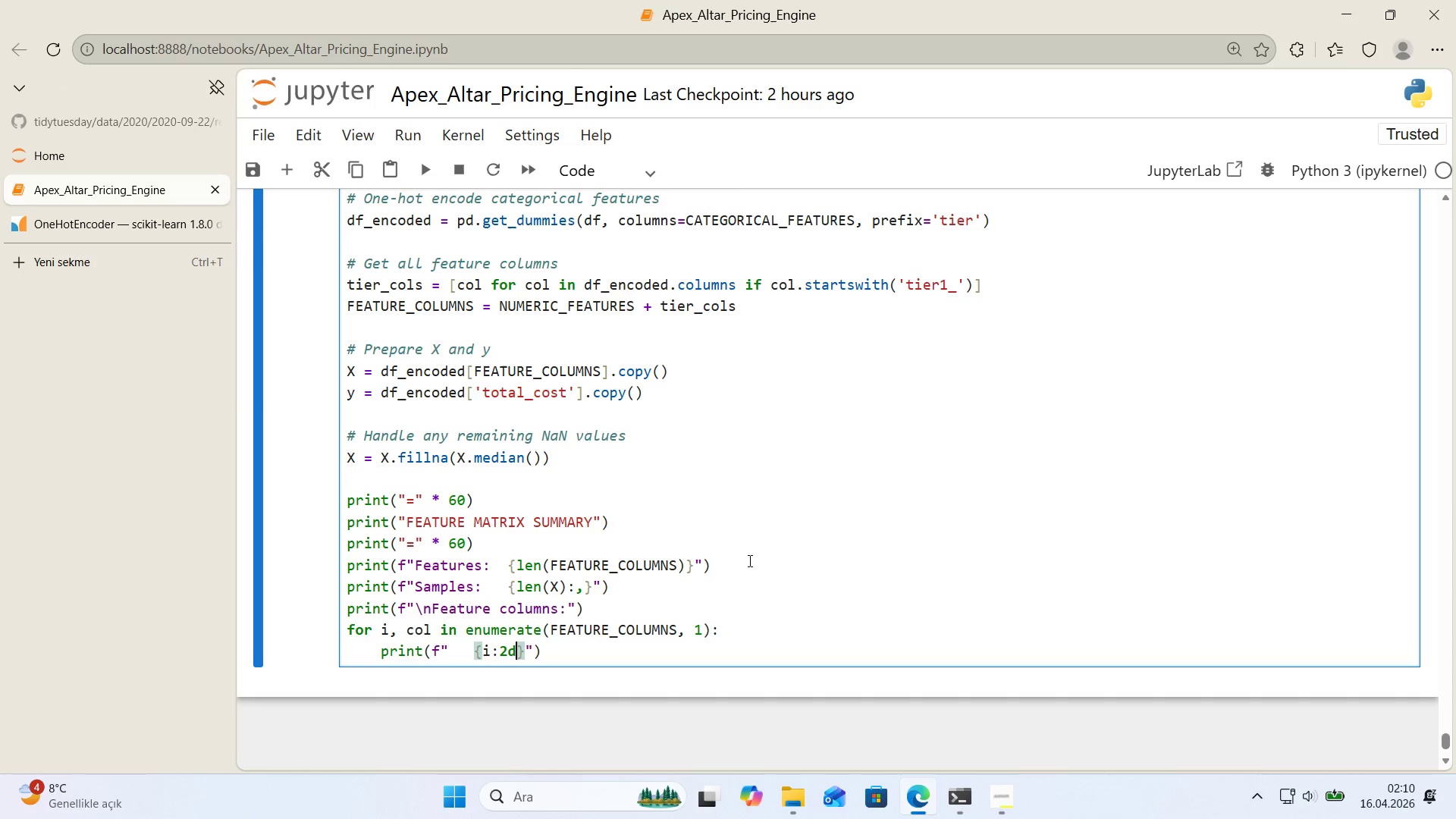 
key(ArrowRight)
 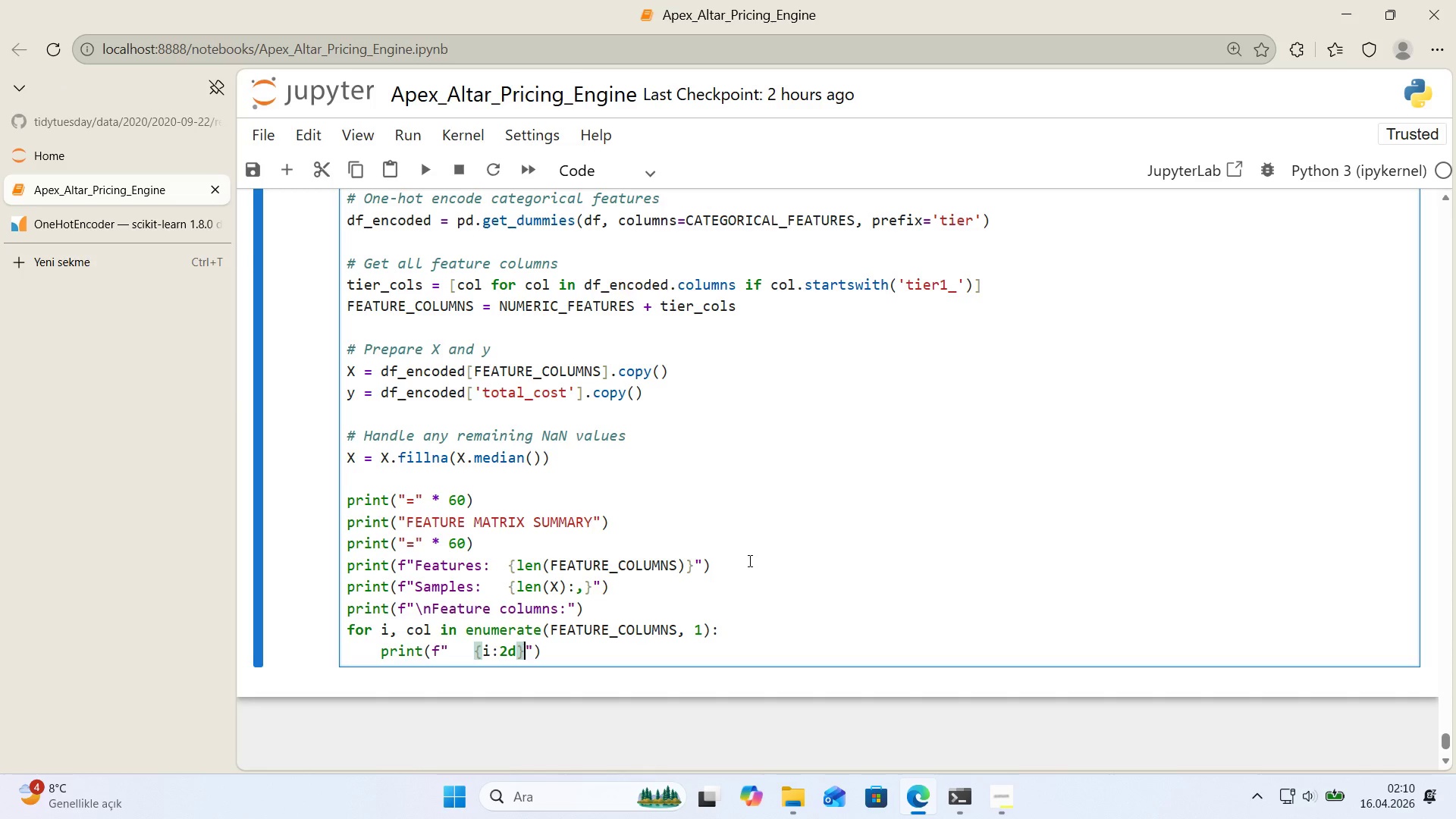 
key(Period)
 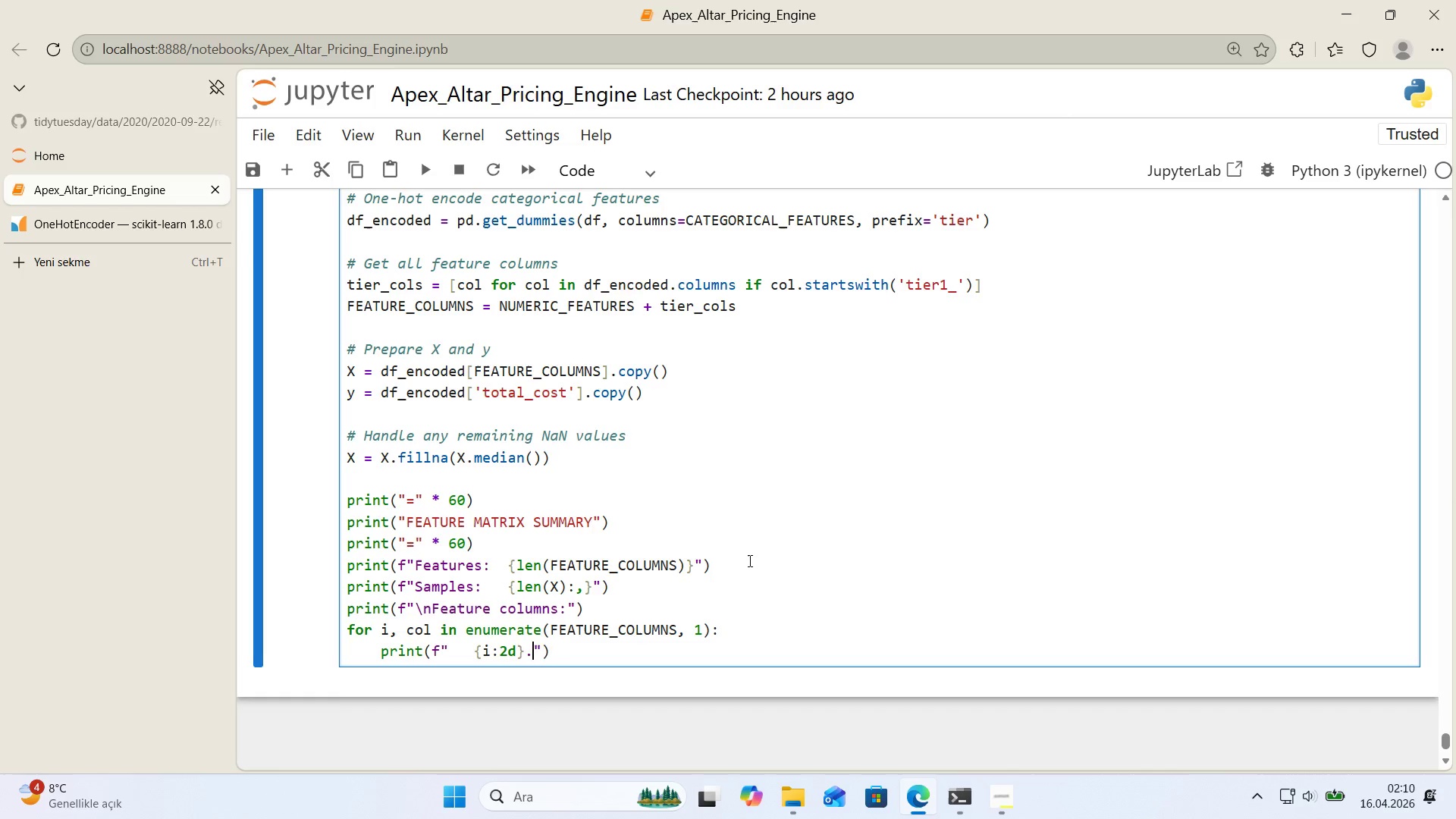 
key(Space)
 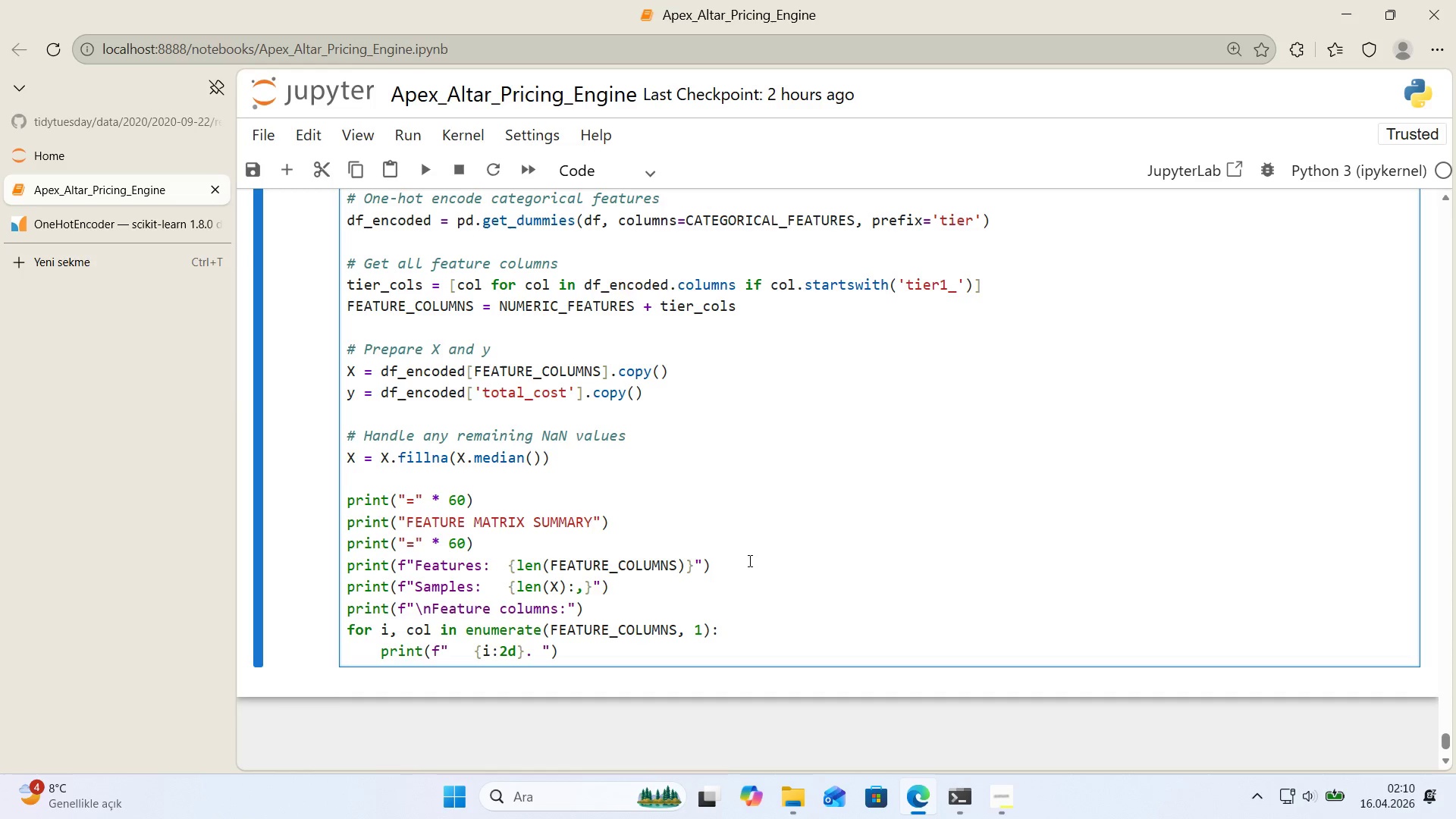 
key(Alt+Control+7)
 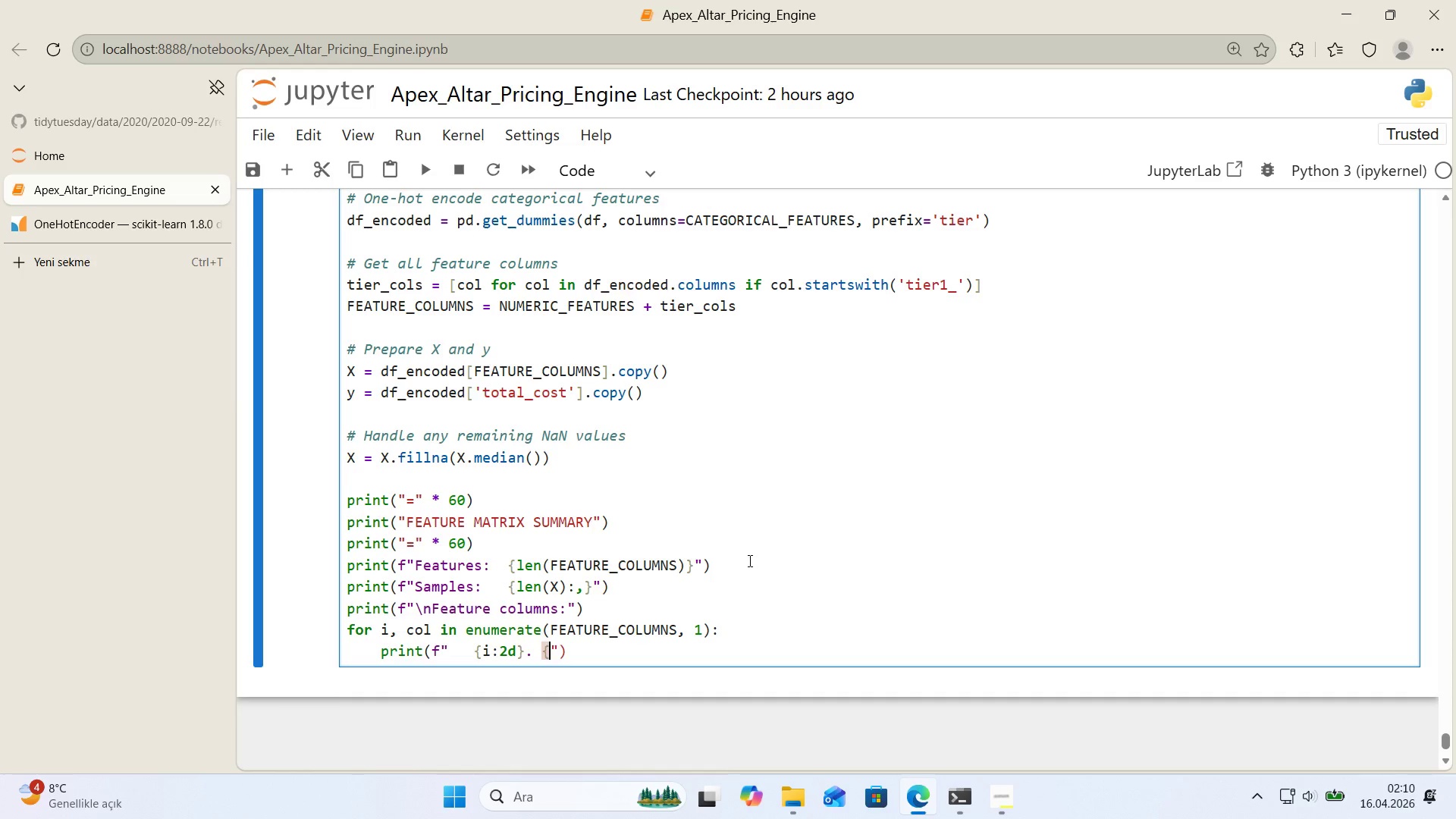 
key(Alt+Control+0)
 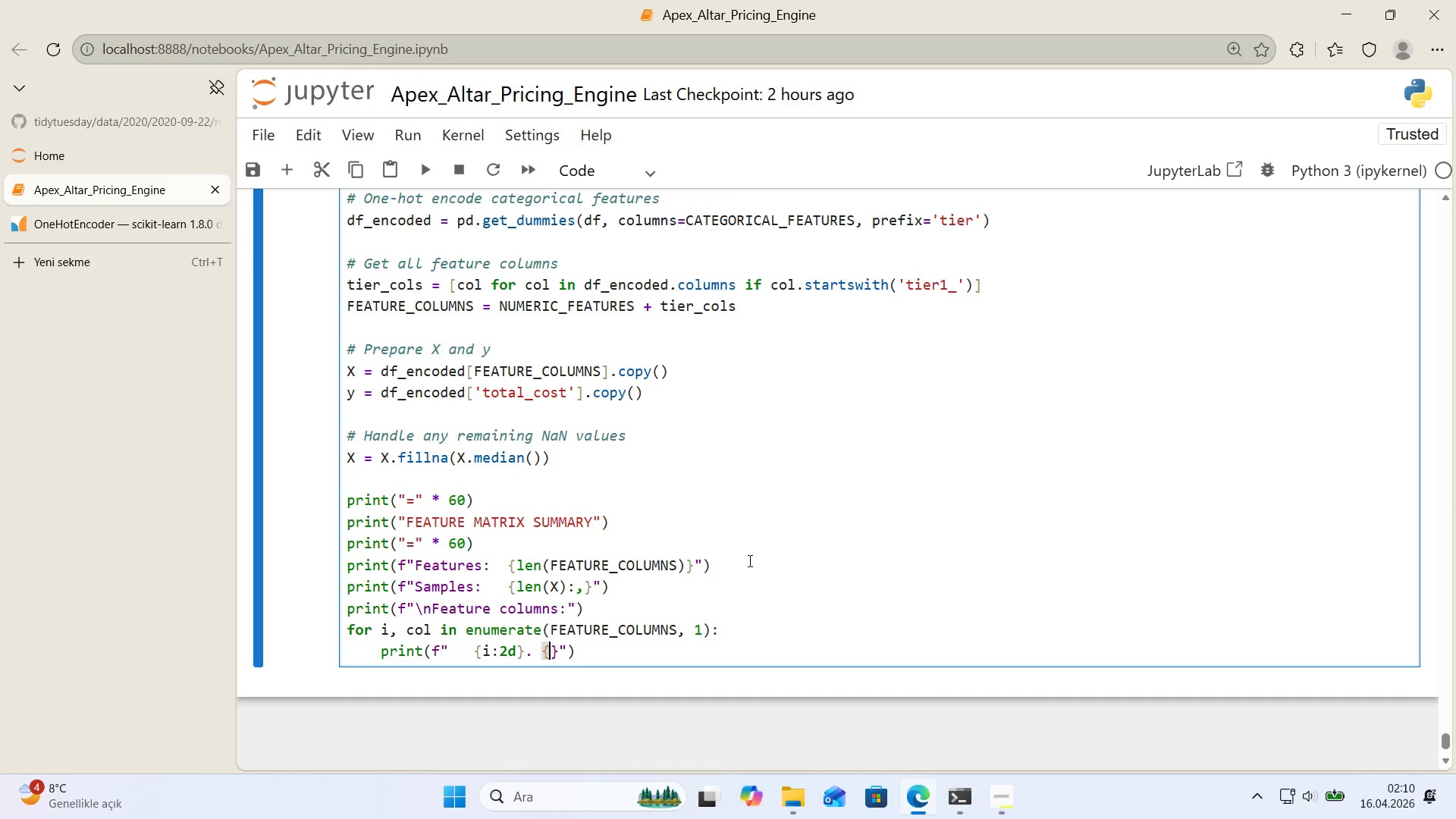 
key(ArrowLeft)
 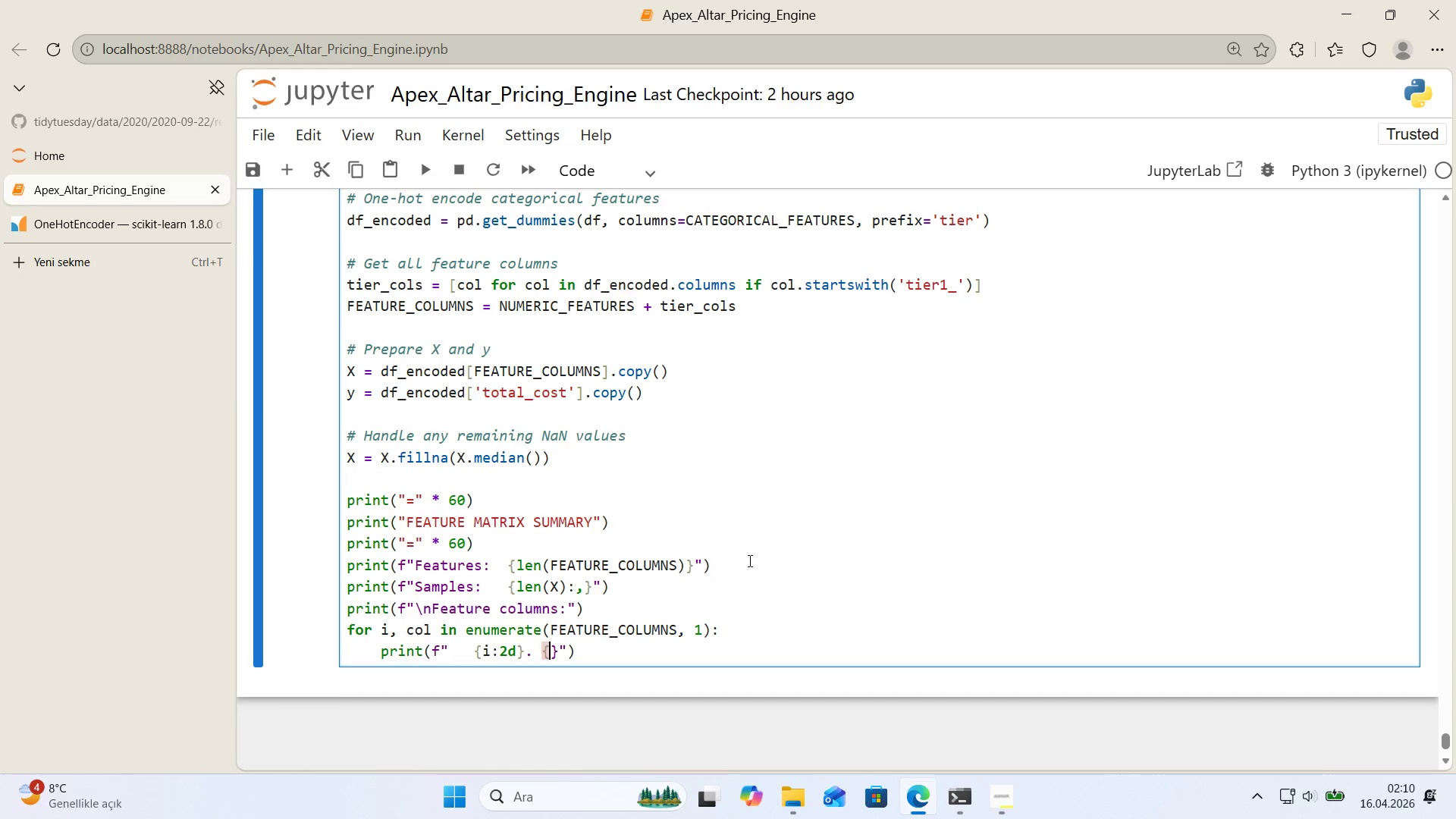 
type(col)
 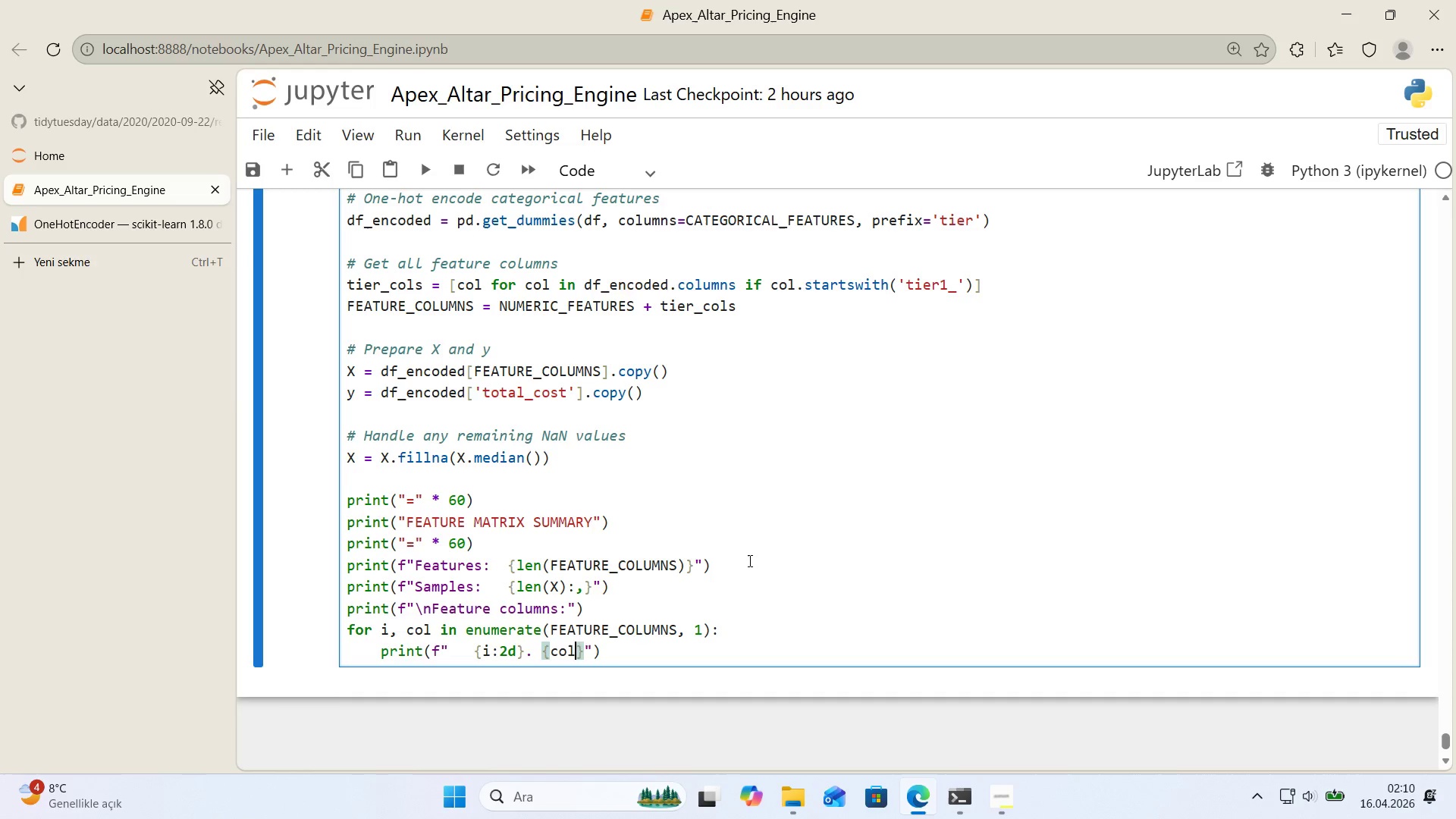 
key(ArrowRight)
 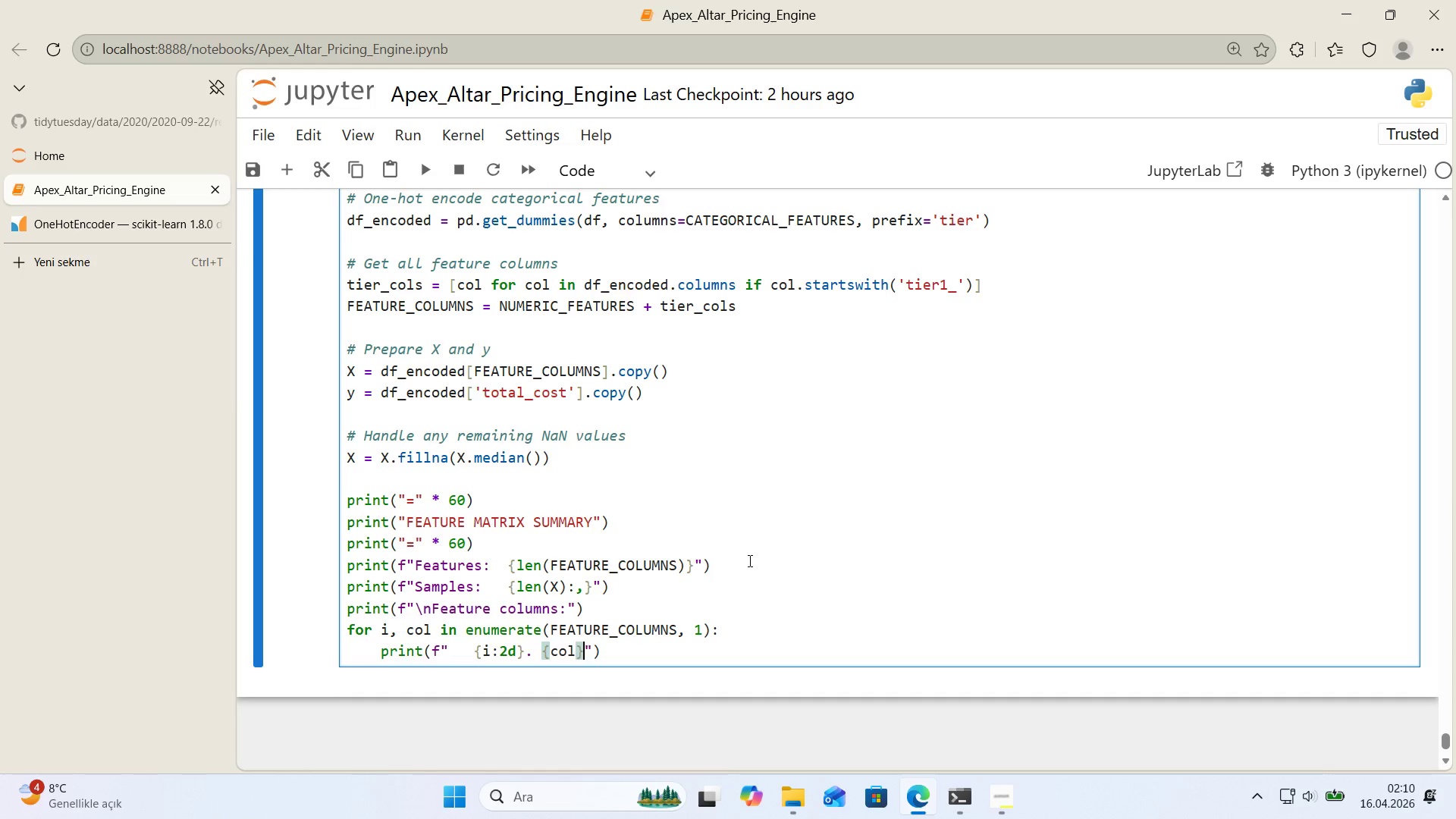 
key(ArrowRight)
 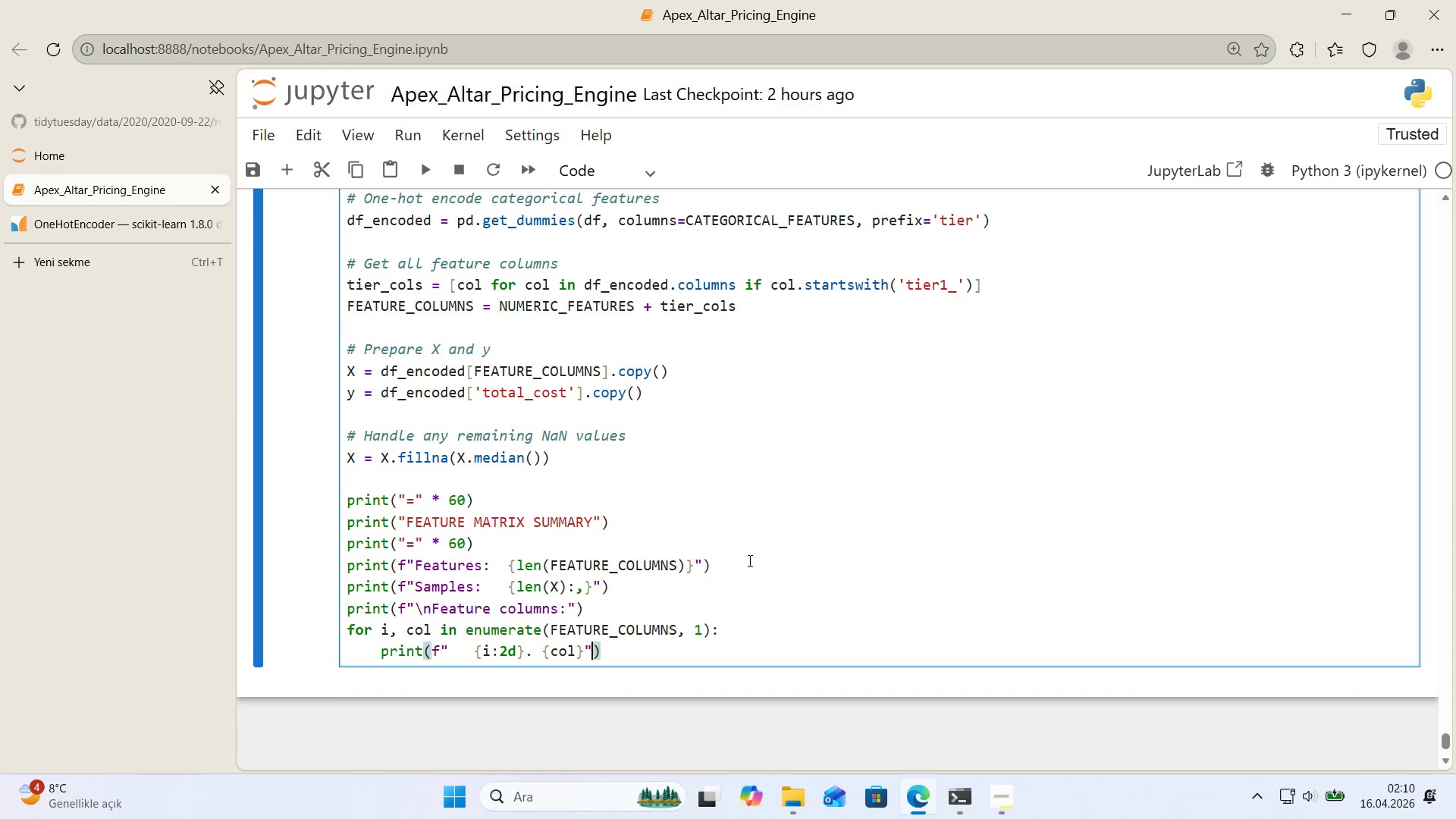 
key(ArrowRight)
 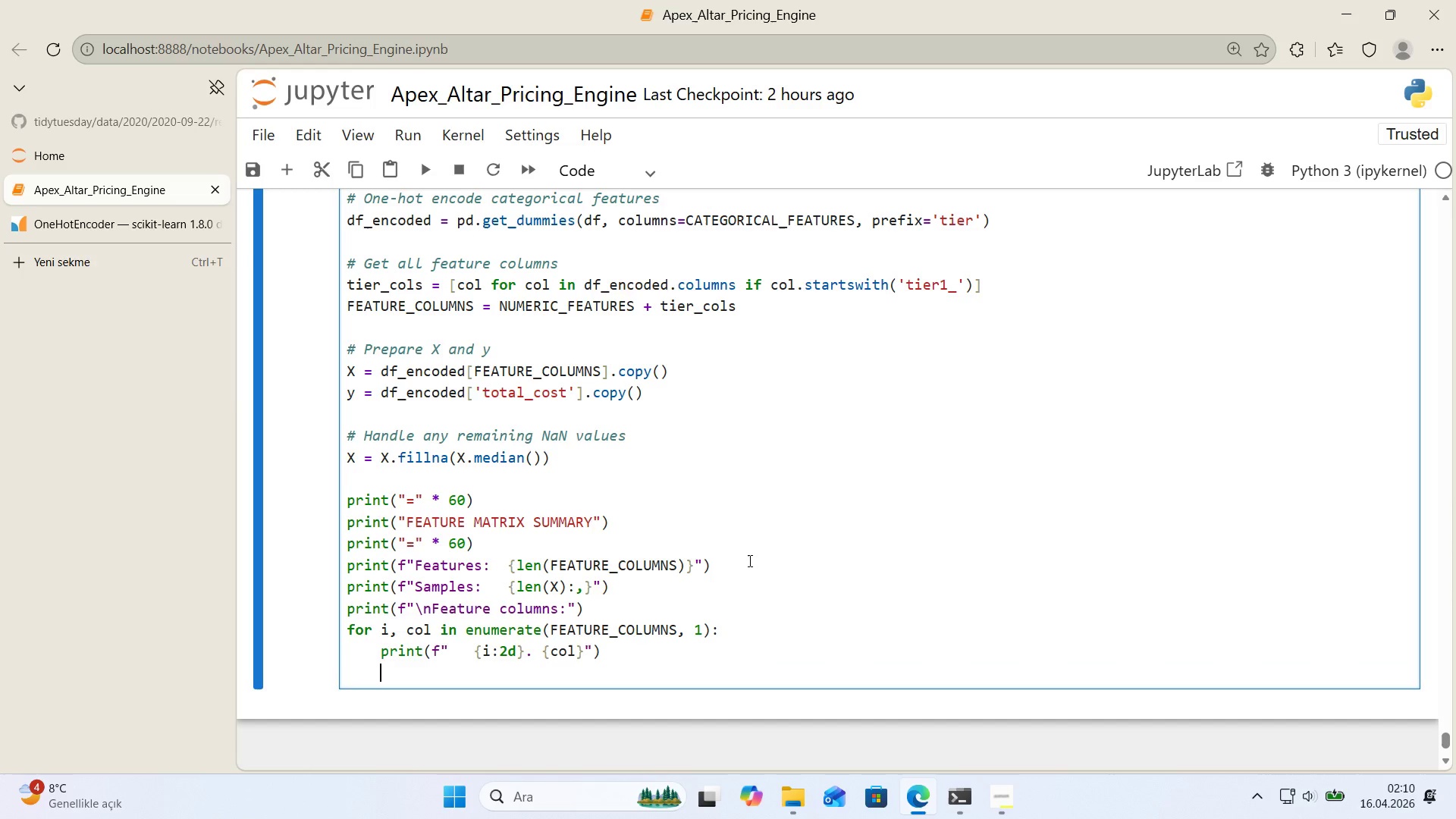 
key(Enter)
 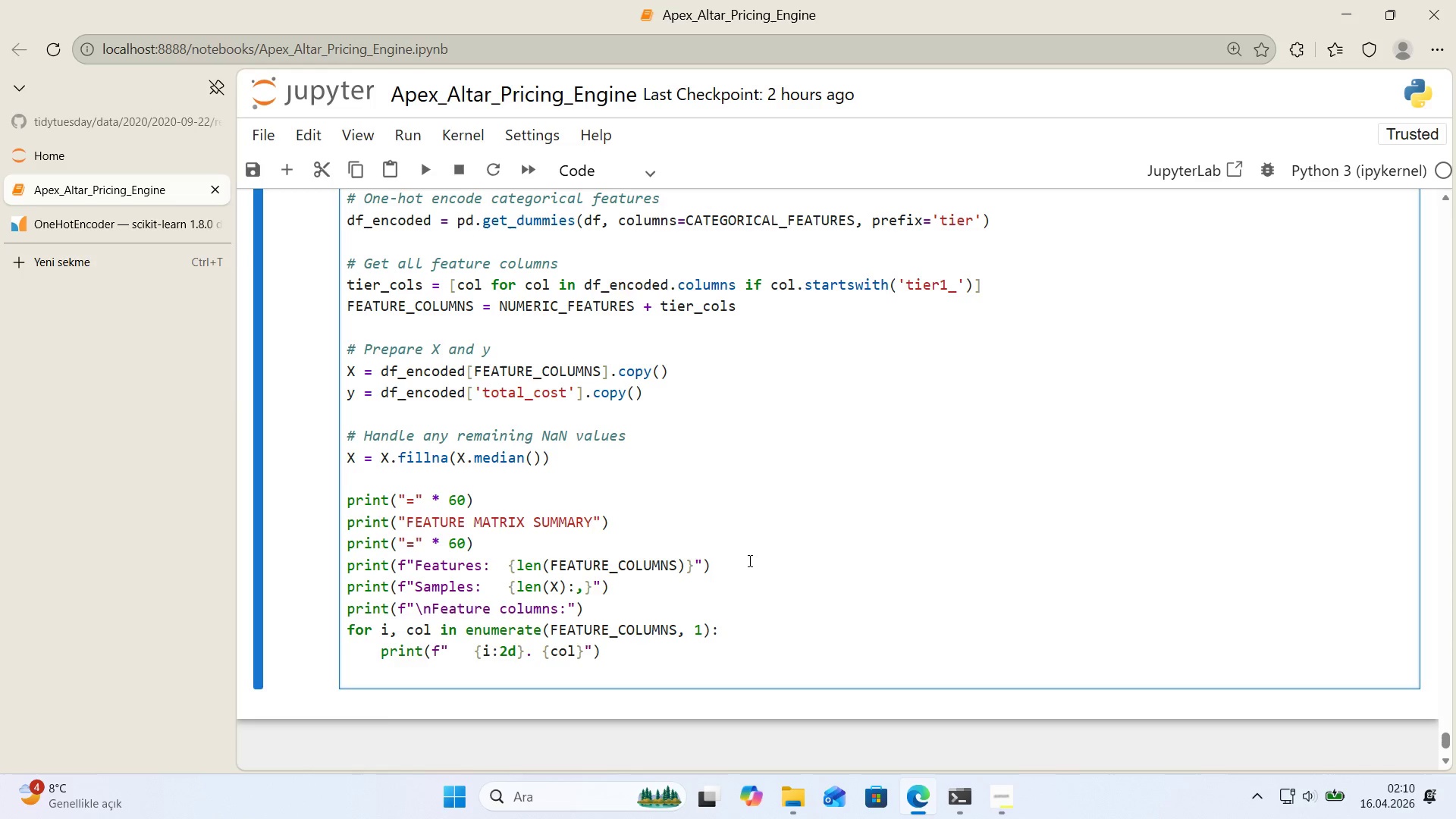 
wait(15.61)
 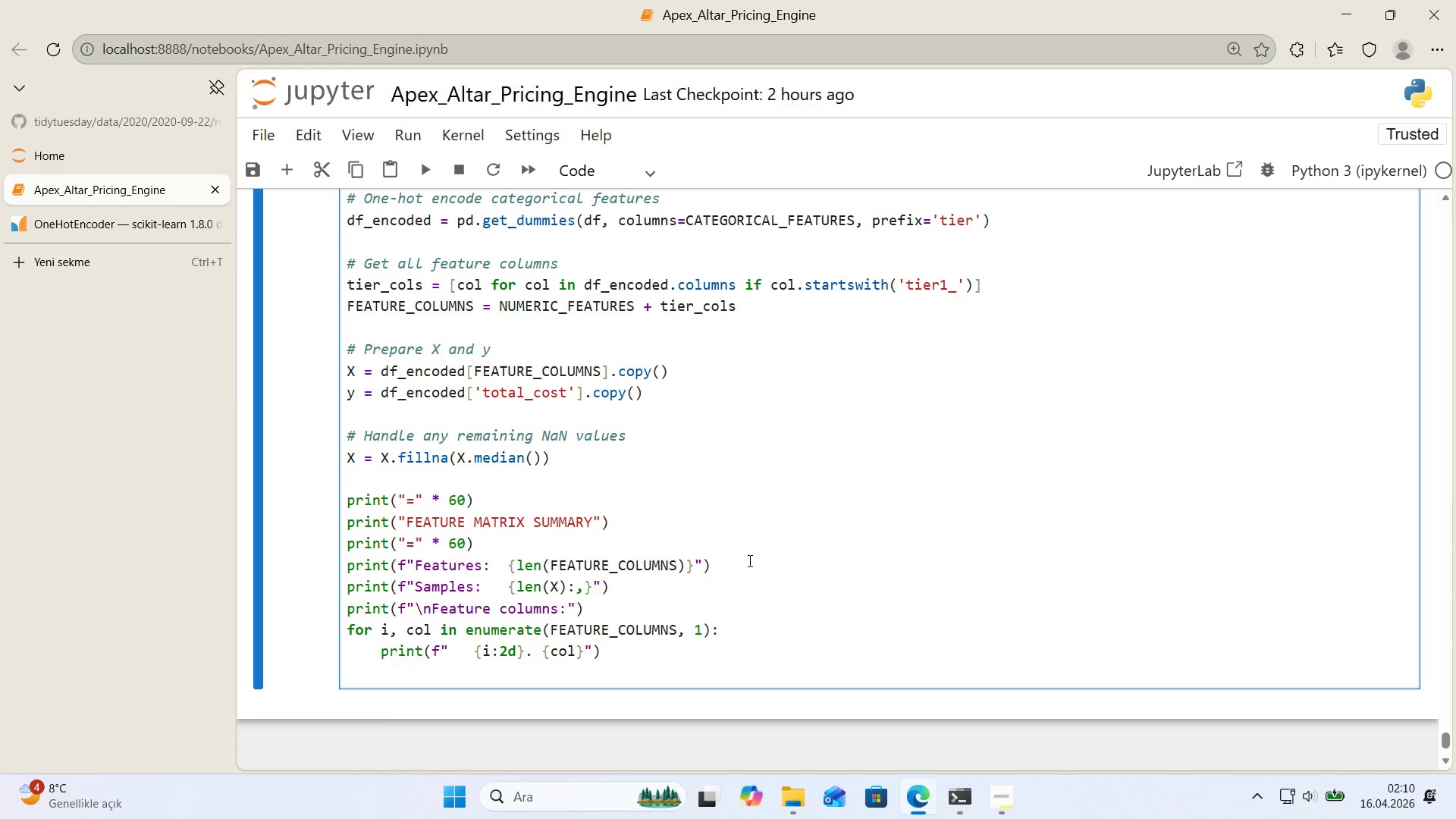 
key(Backspace)
 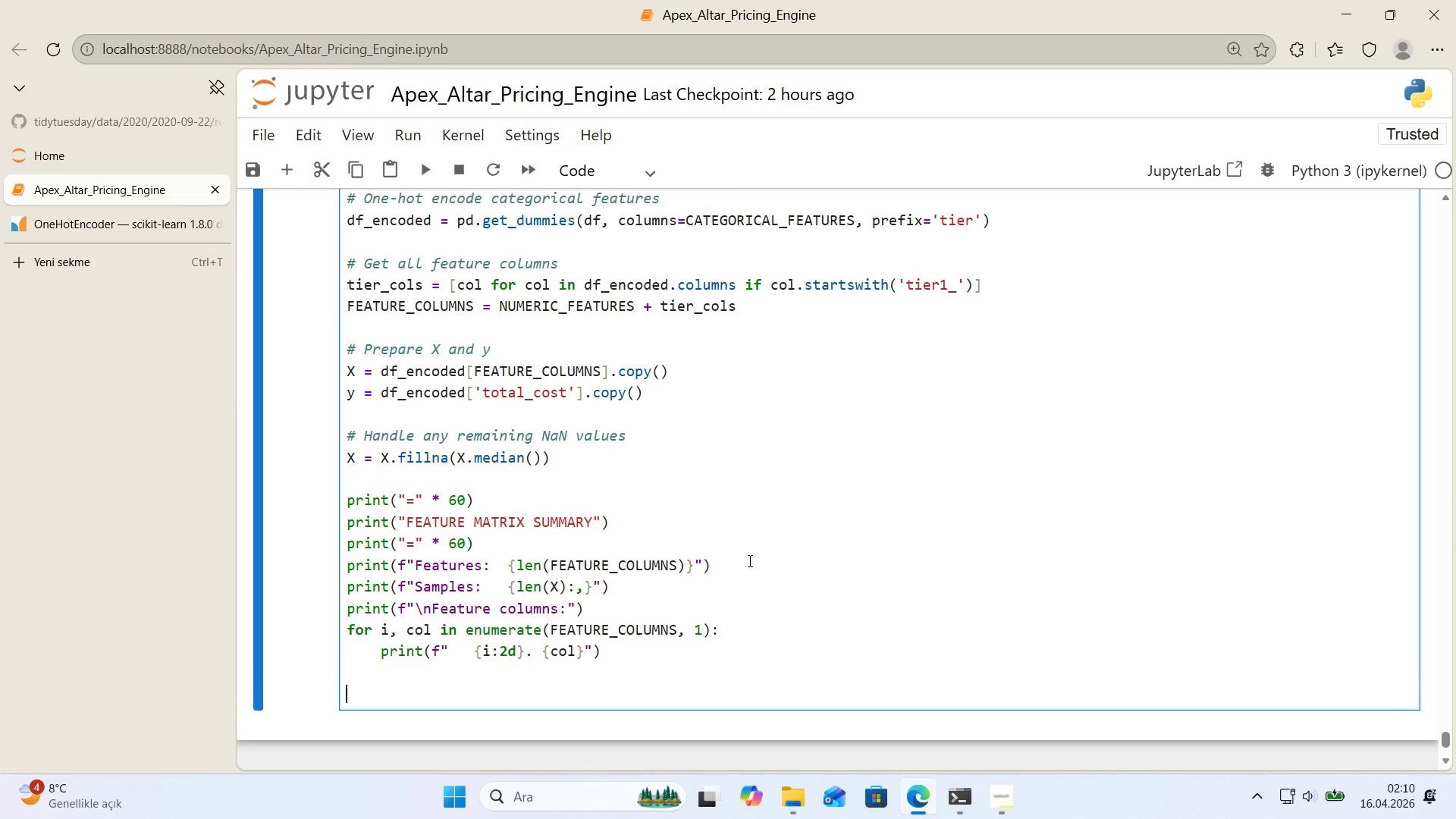 
key(Enter)
 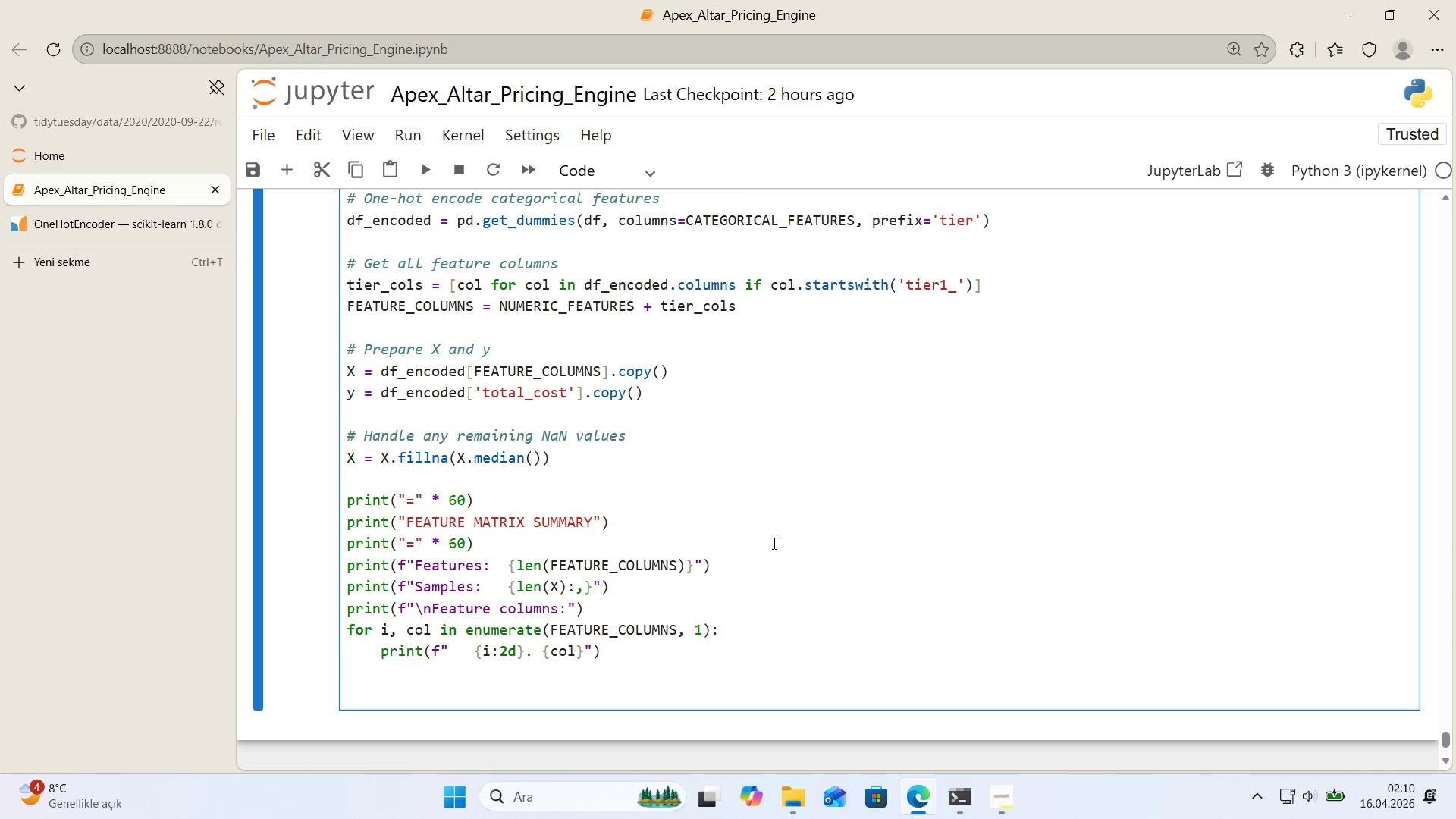 
scroll: coordinate [767, 543], scroll_direction: down, amount: 1.0
 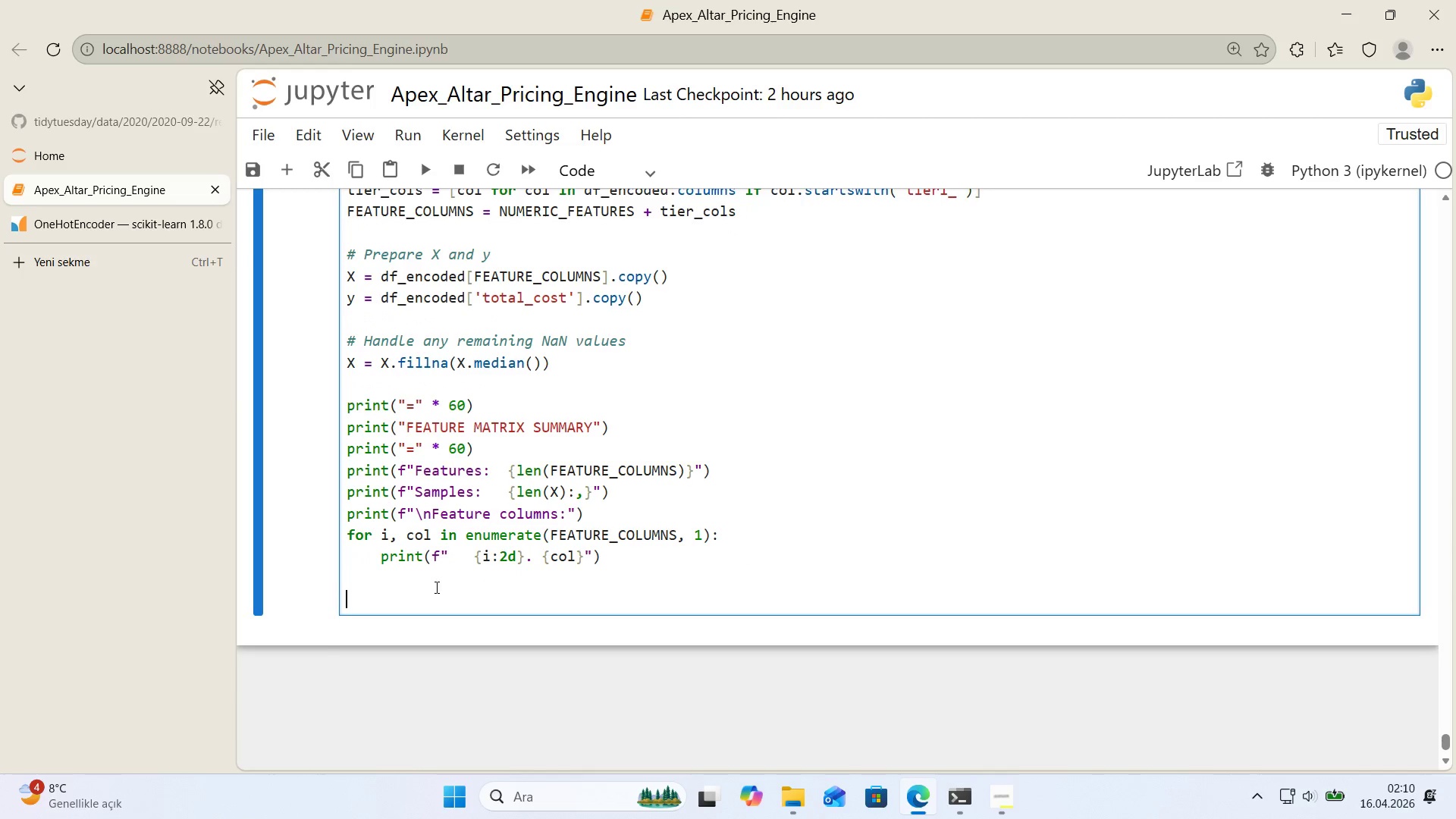 
left_click([424, 592])
 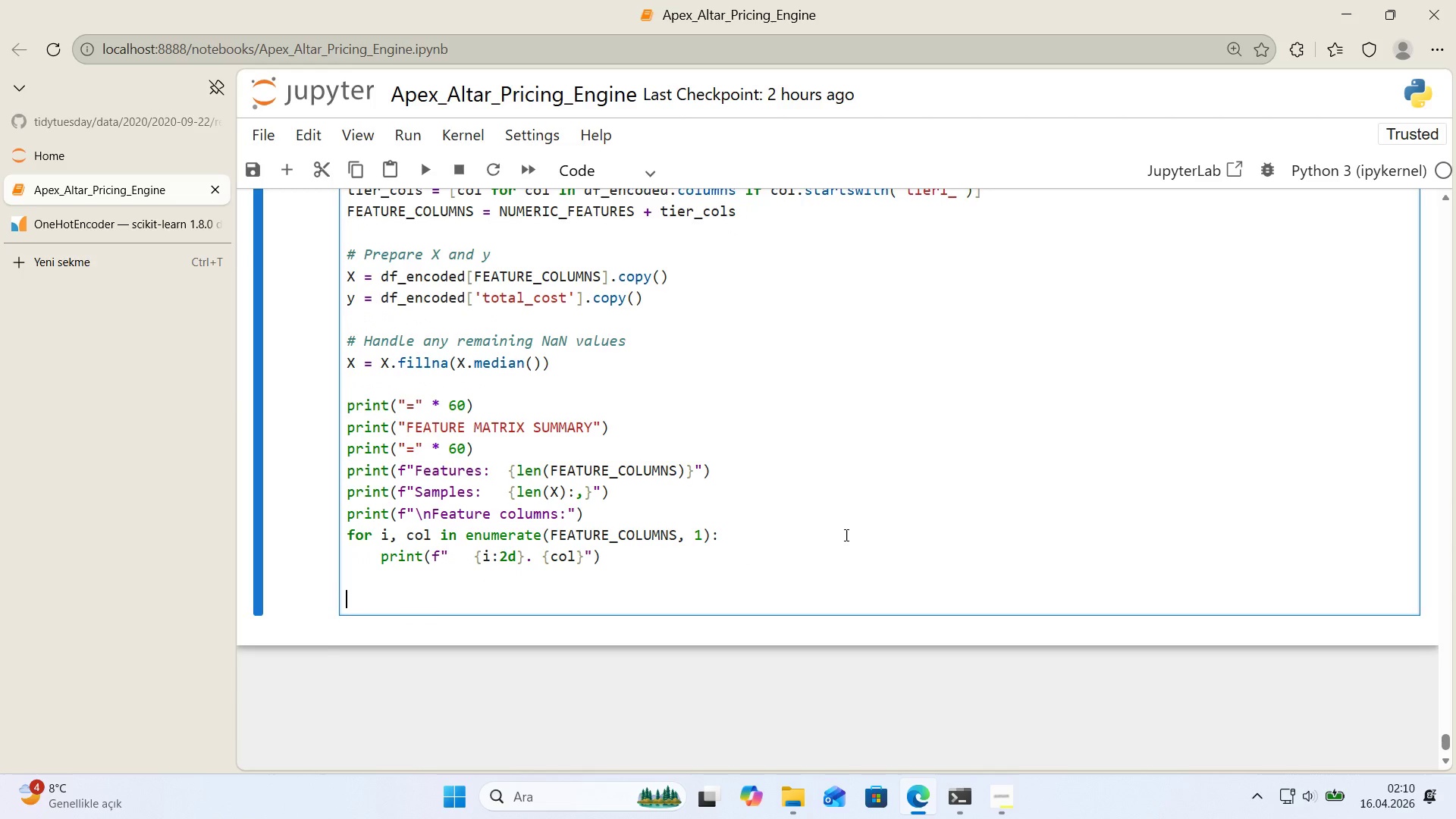 
key(Alt+Control+3)
 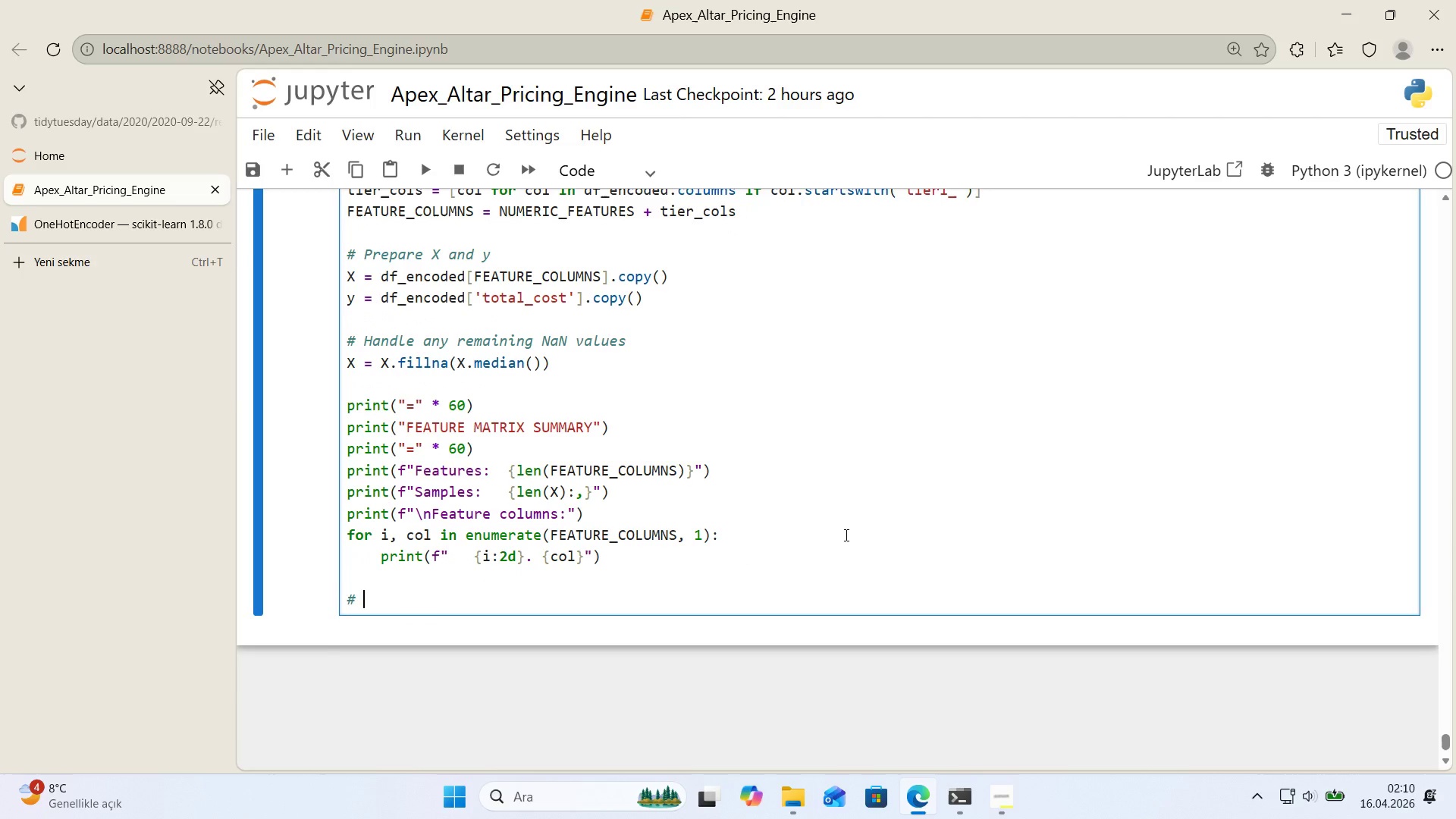 
type( Tra'n-test spl't)
 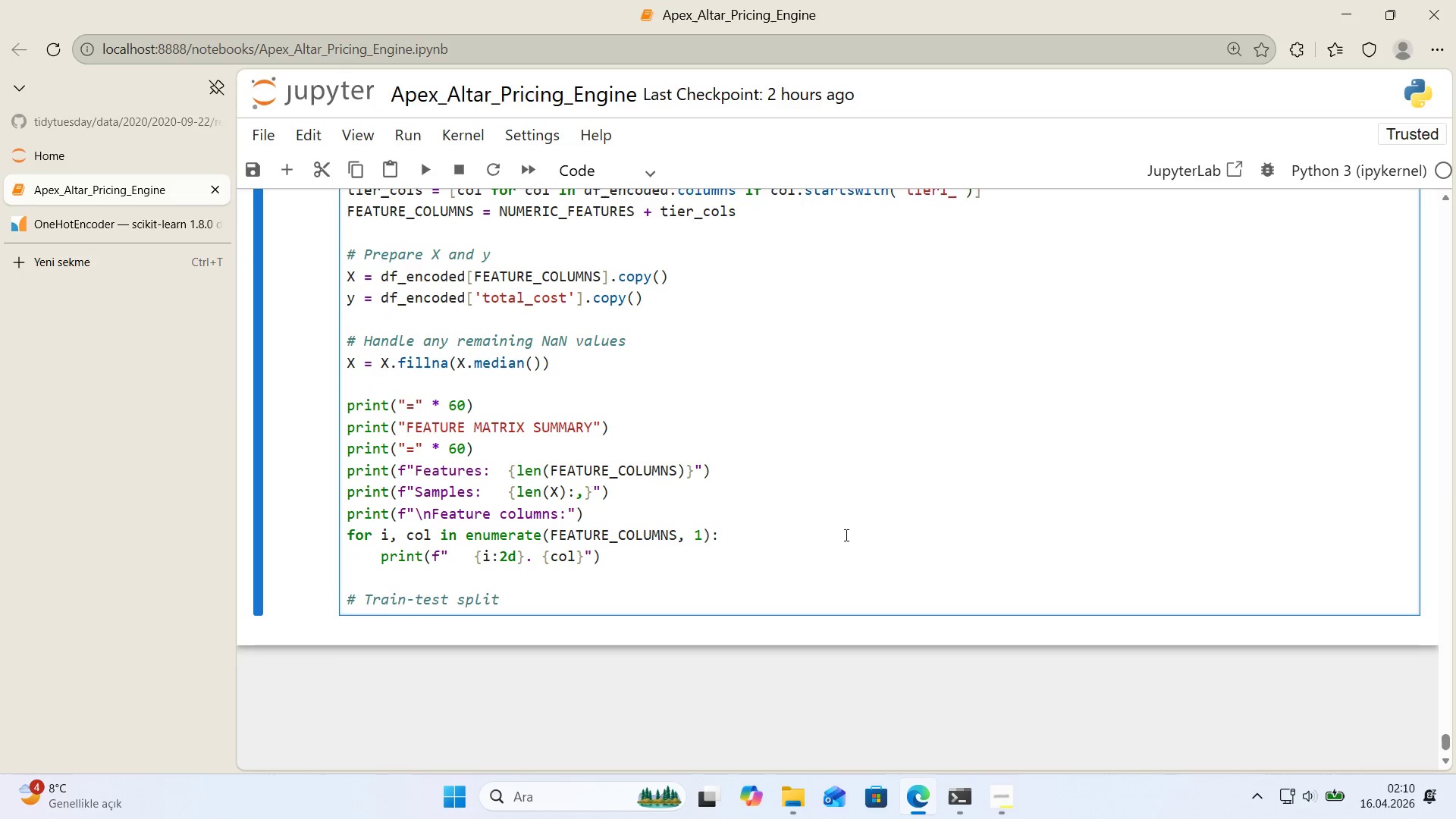 
key(Enter)
 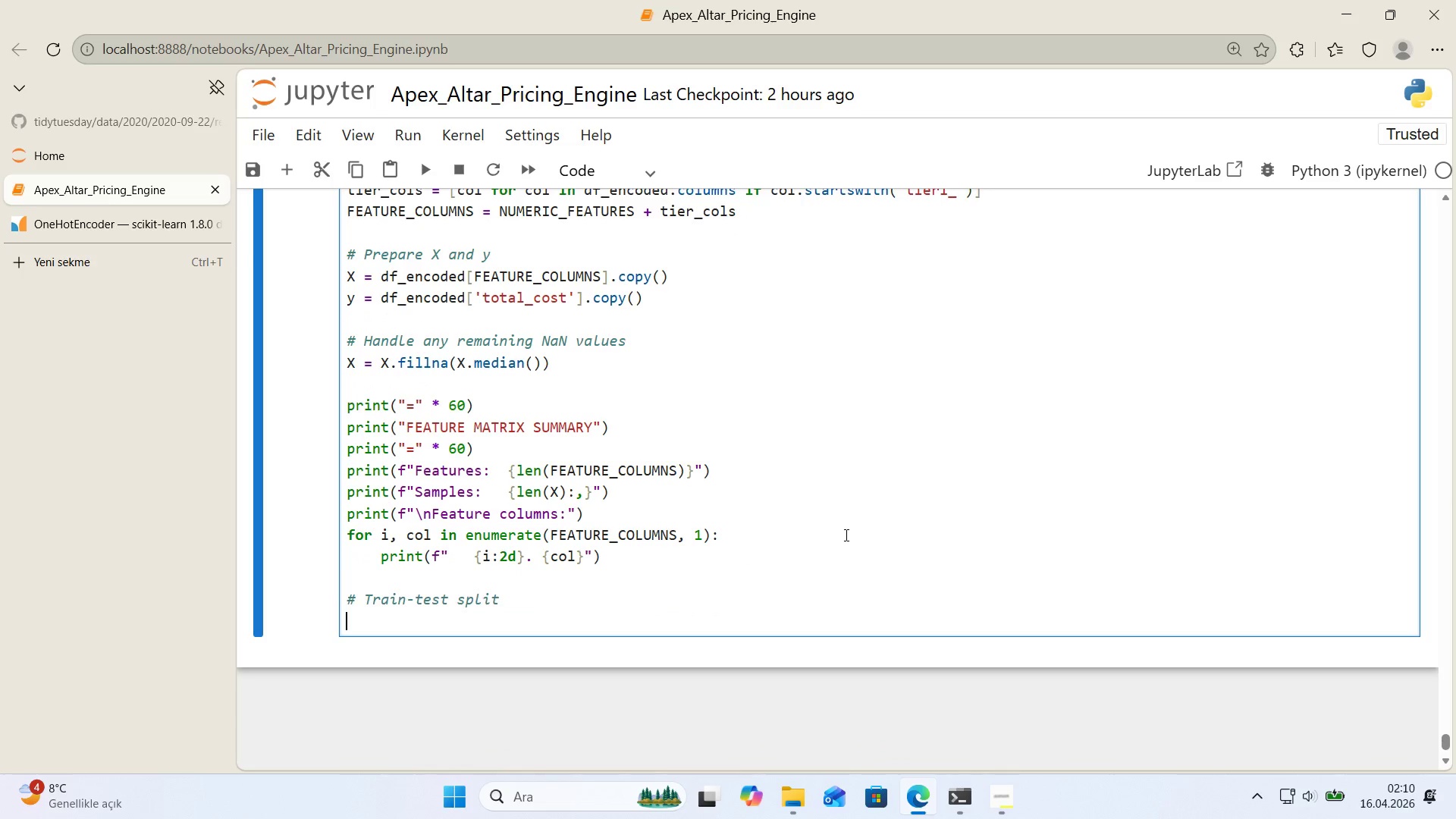 
type(X_tra'n, X_test, y_tra'n, t)
key(Backspace)
type(y_tst ) tra'n_test_spl't8()
key(Backspace)
key(Backspace)
type(*()
 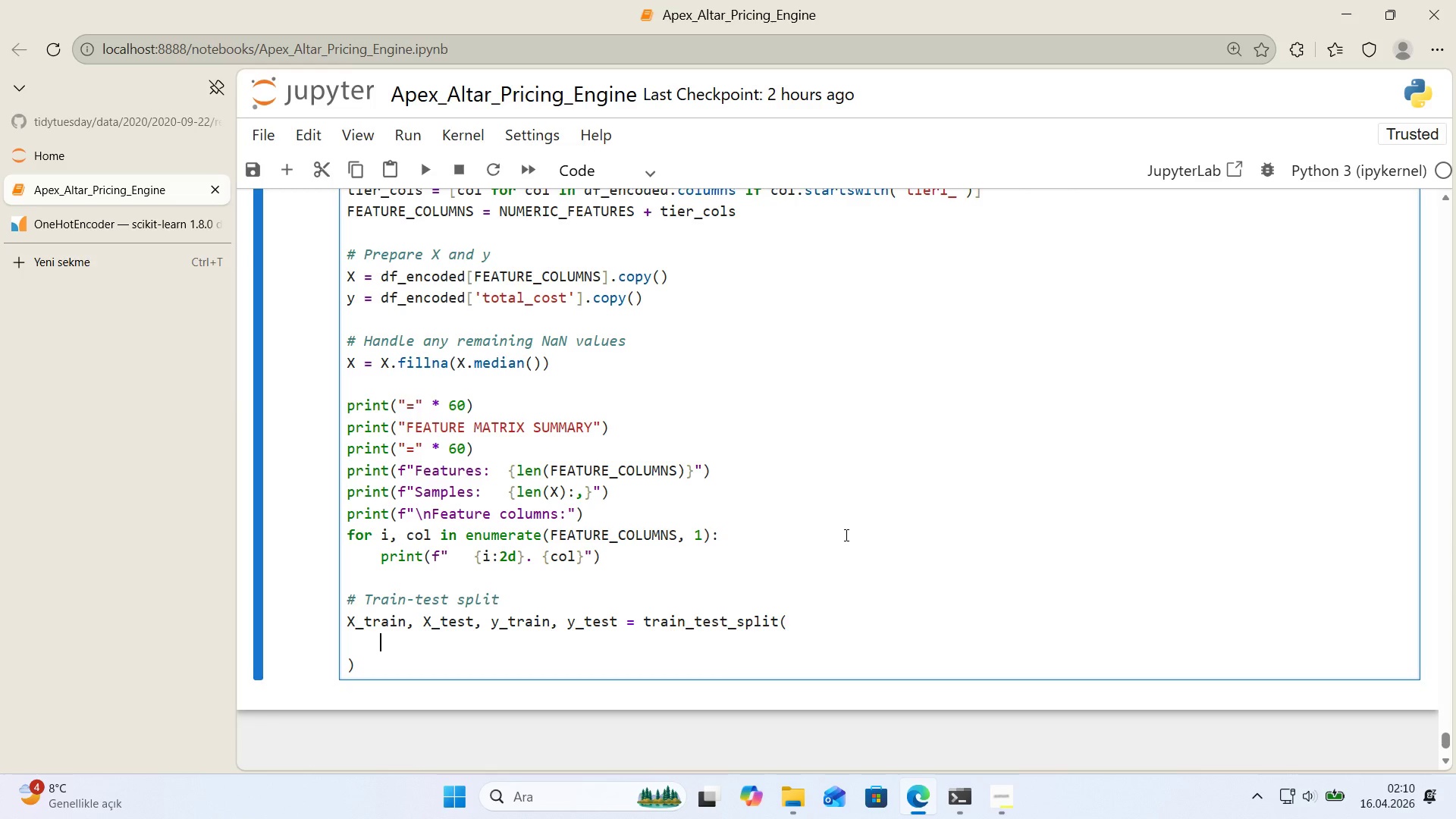 
 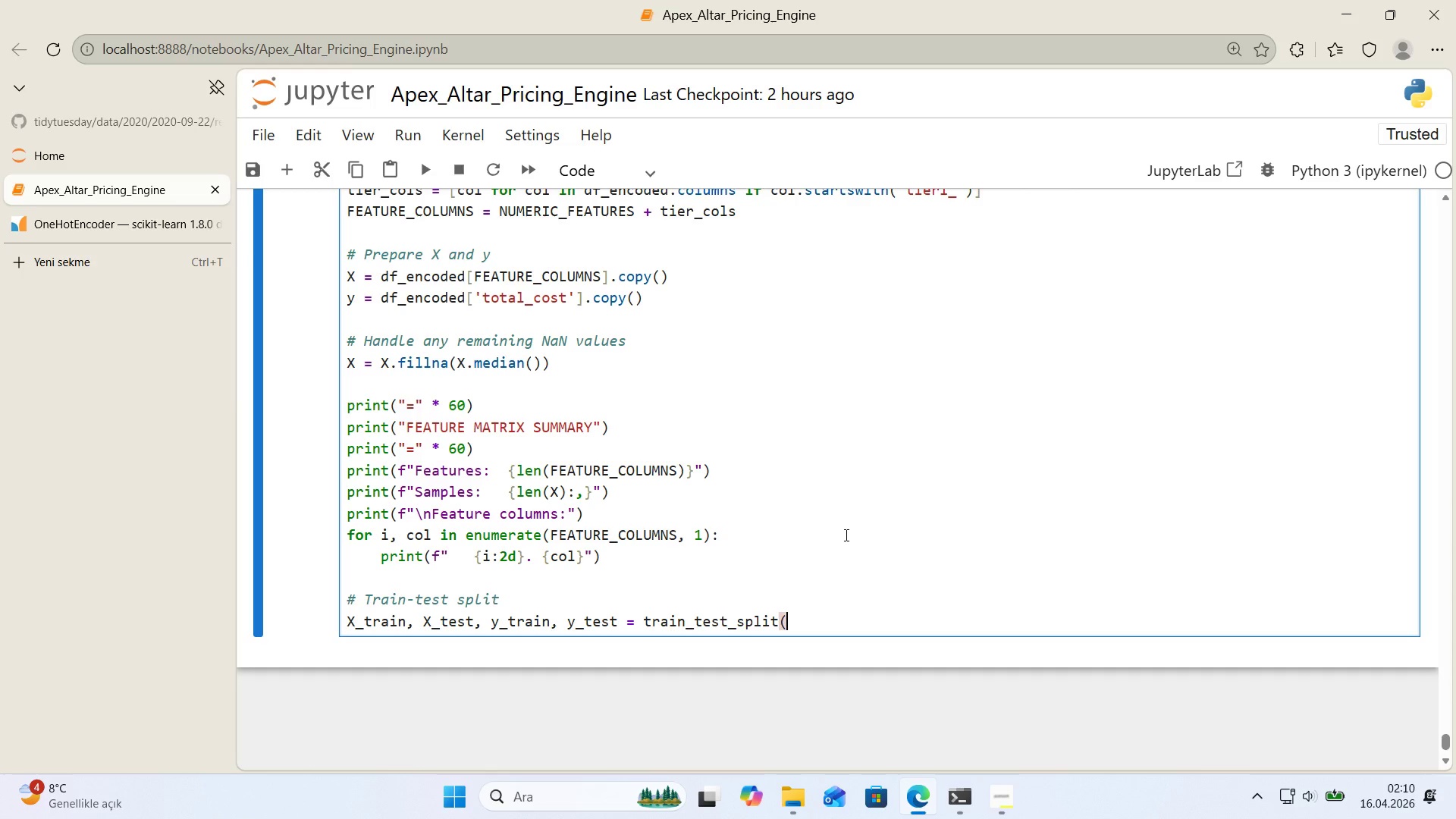 
key(ArrowLeft)
 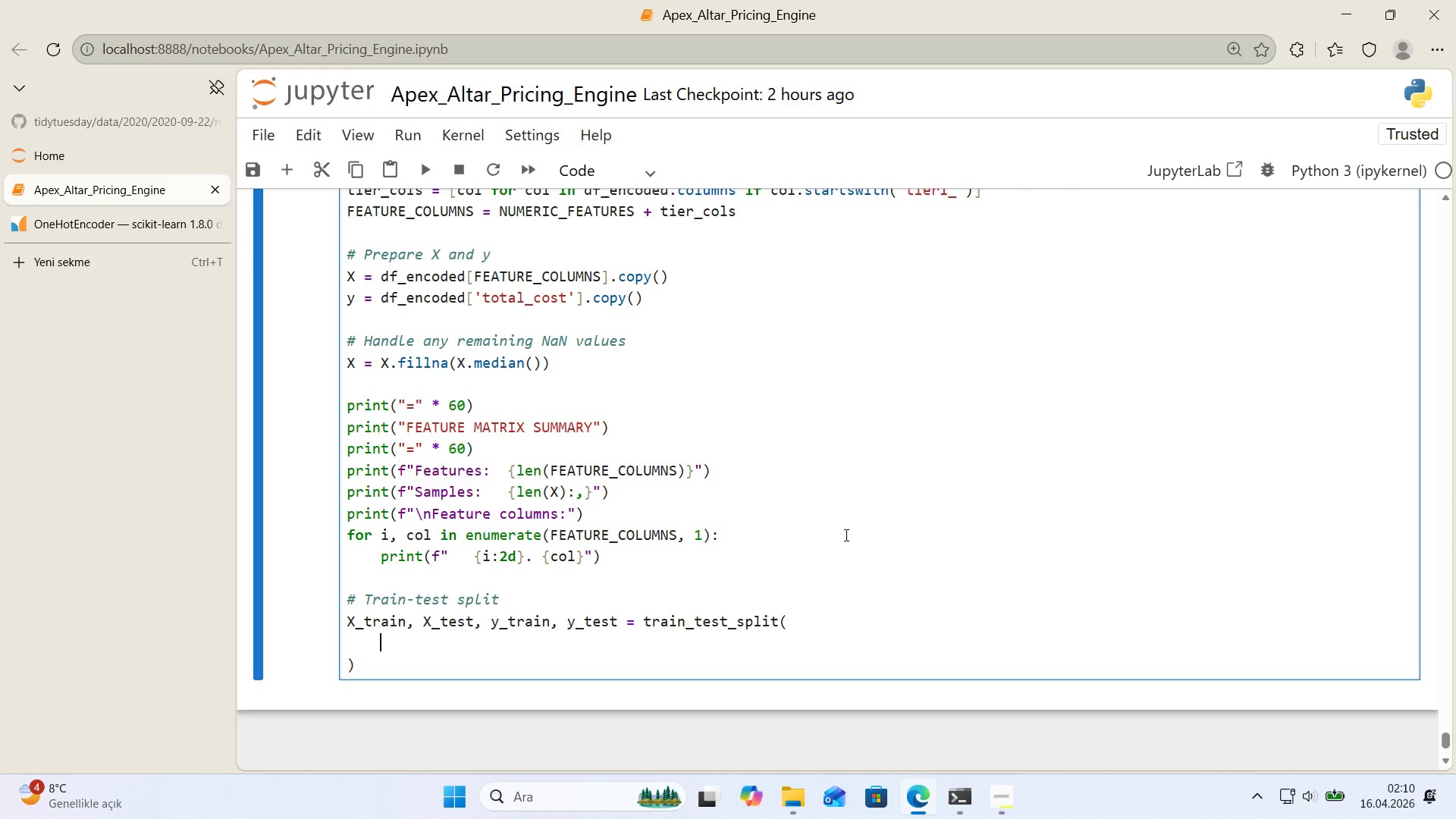 
key(Enter)
 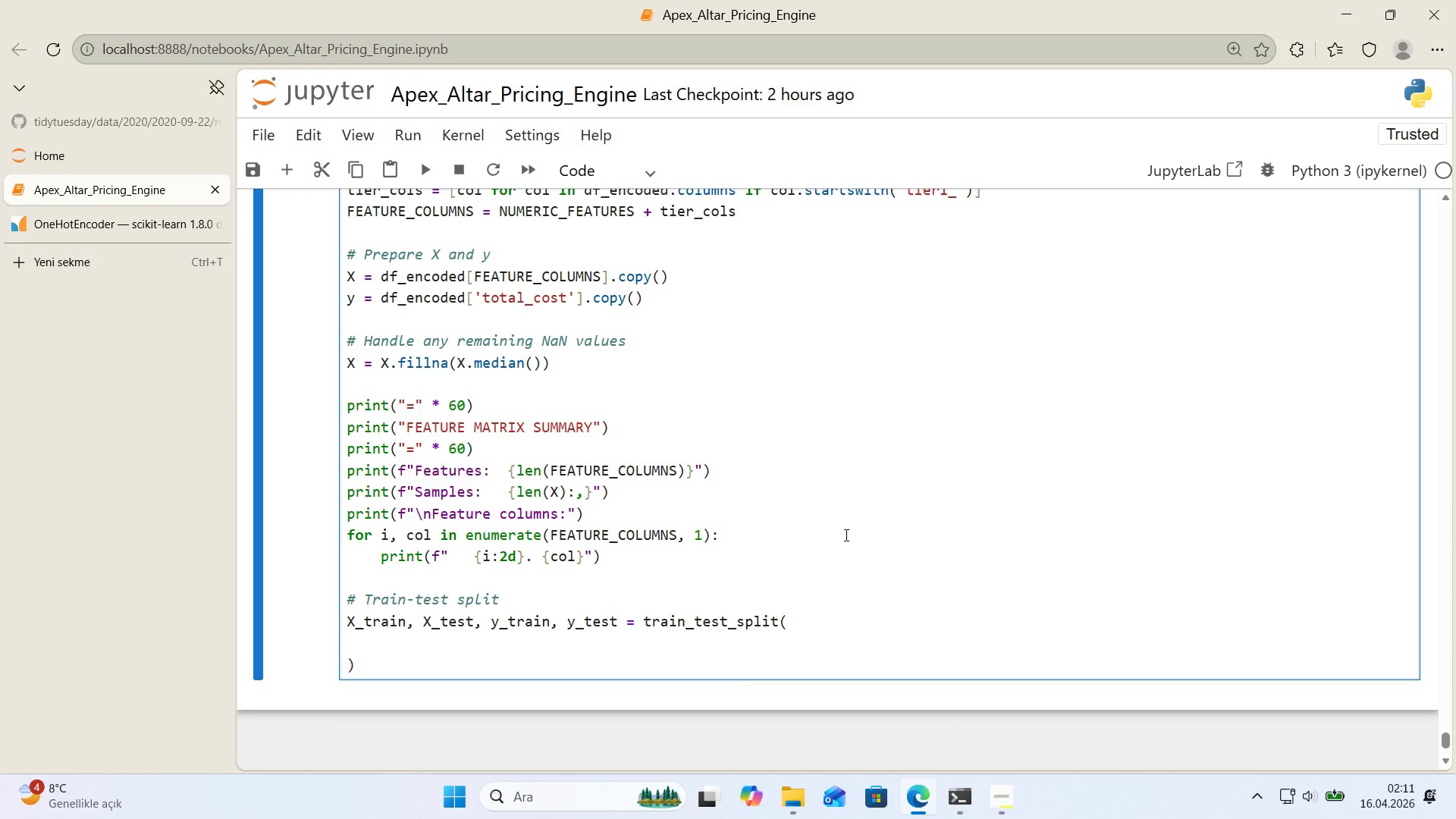 
type(X, y, test_s'ze)0.2, random_state)RANDOM_STATE)
 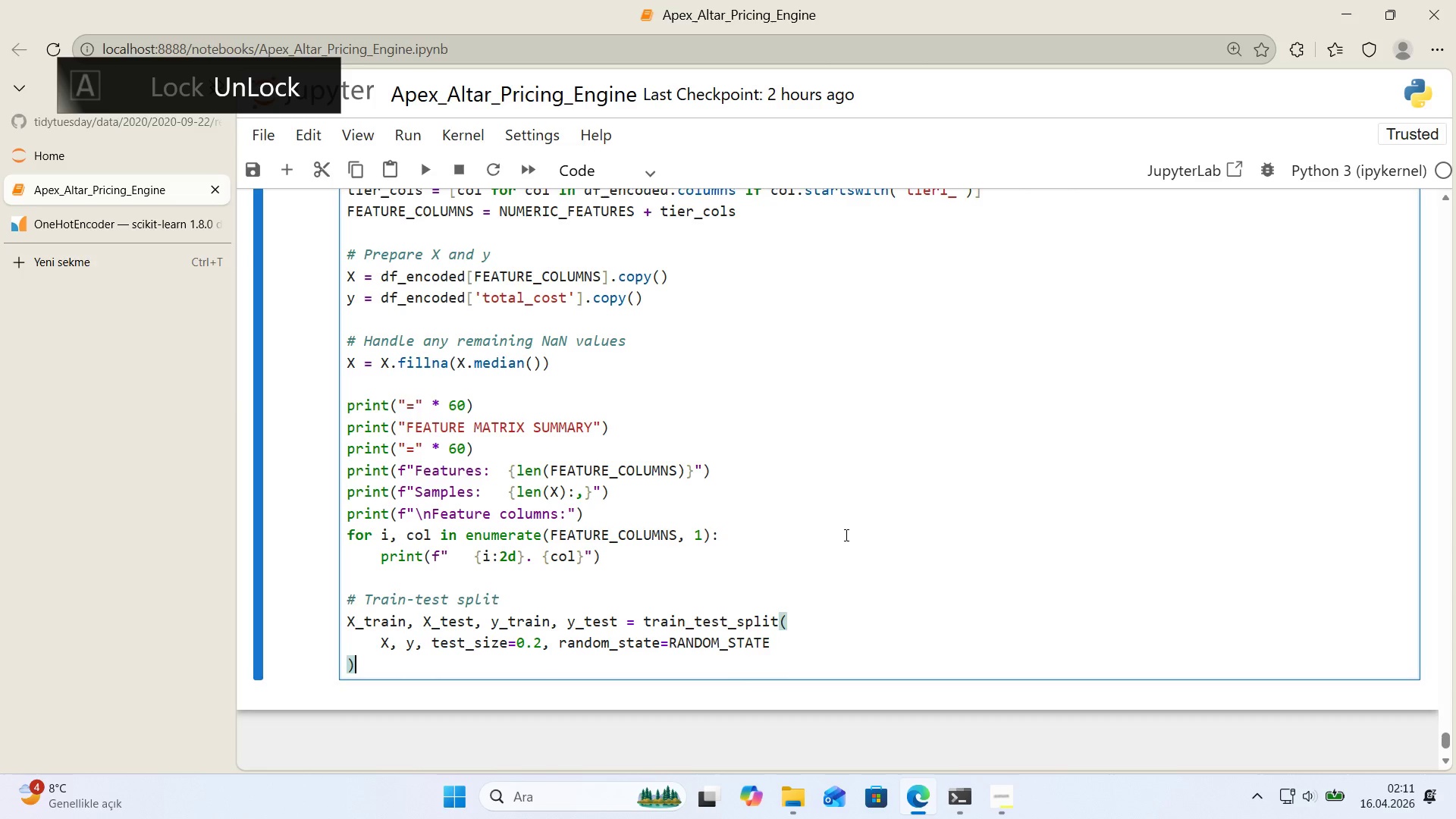 
 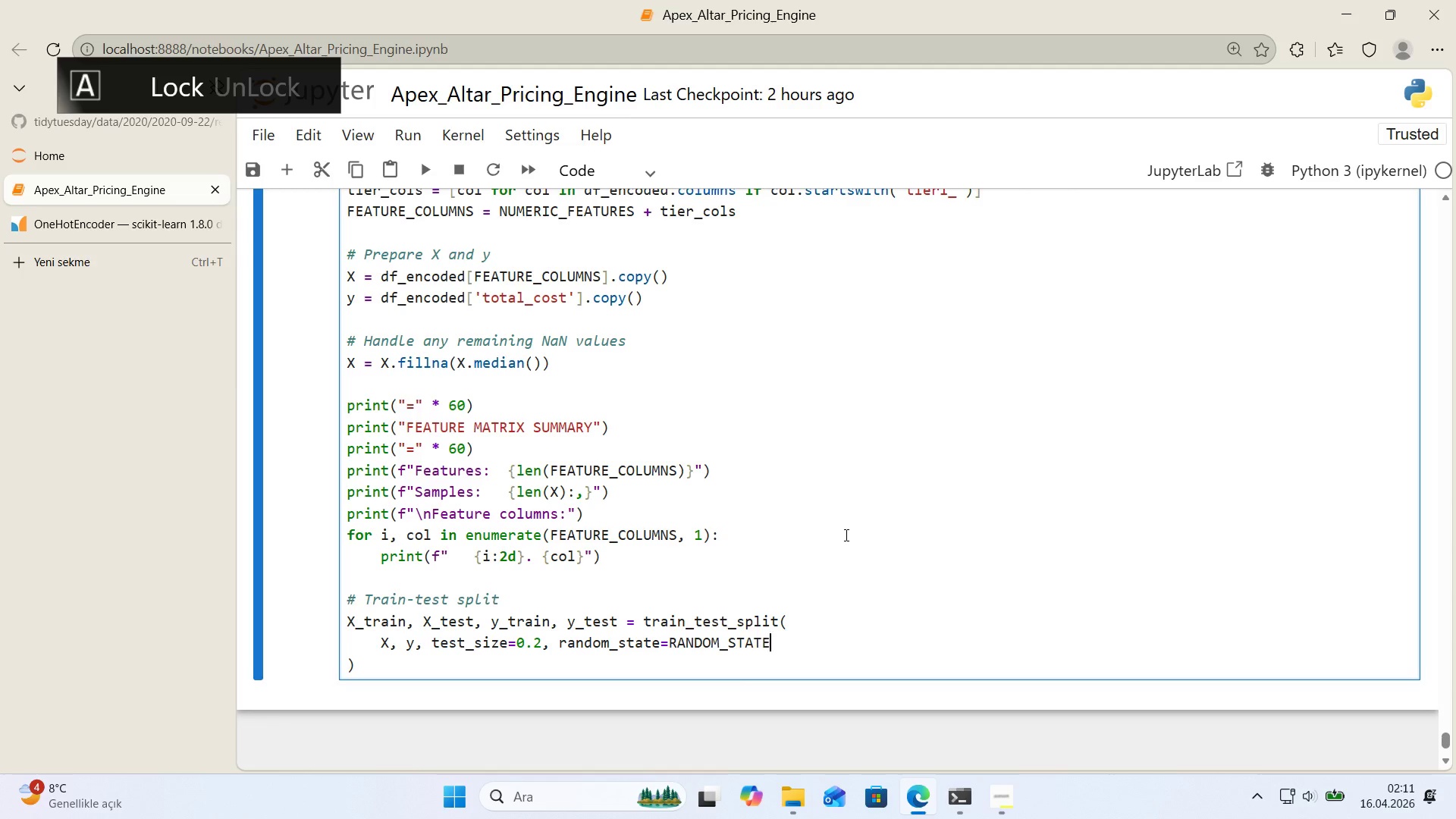 
key(ArrowDown)
 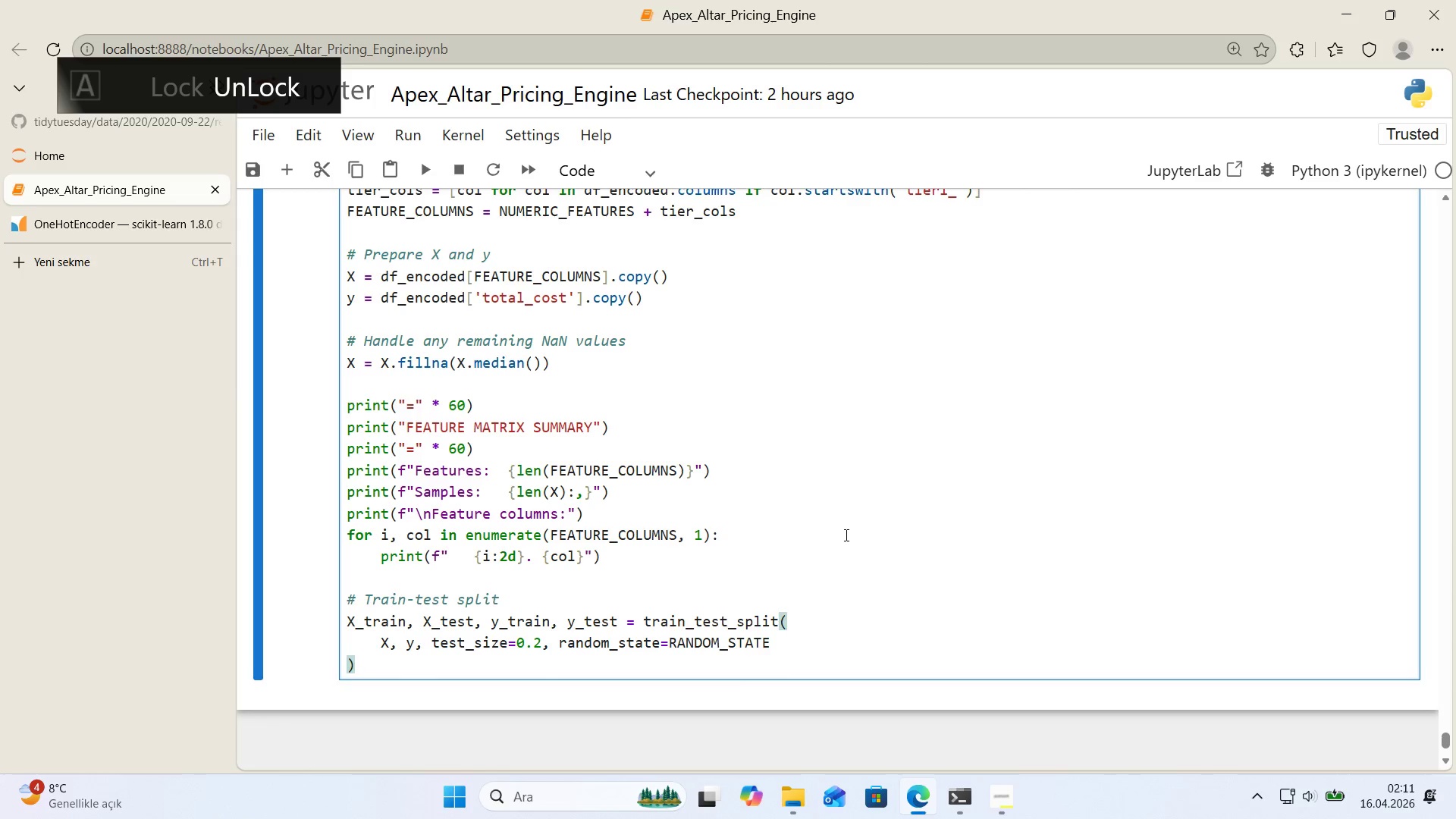 
key(Enter)
 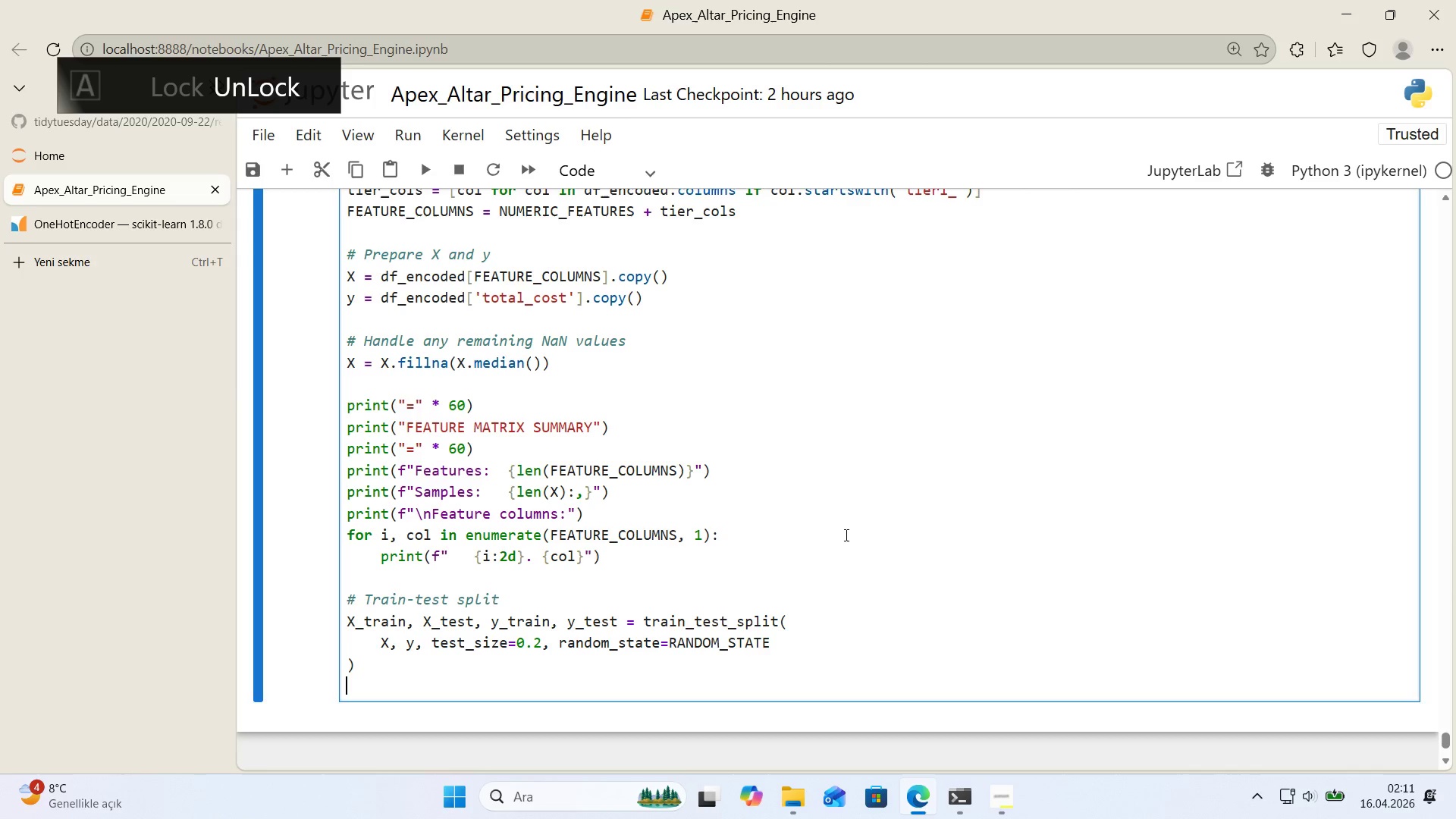 
key(Enter)
 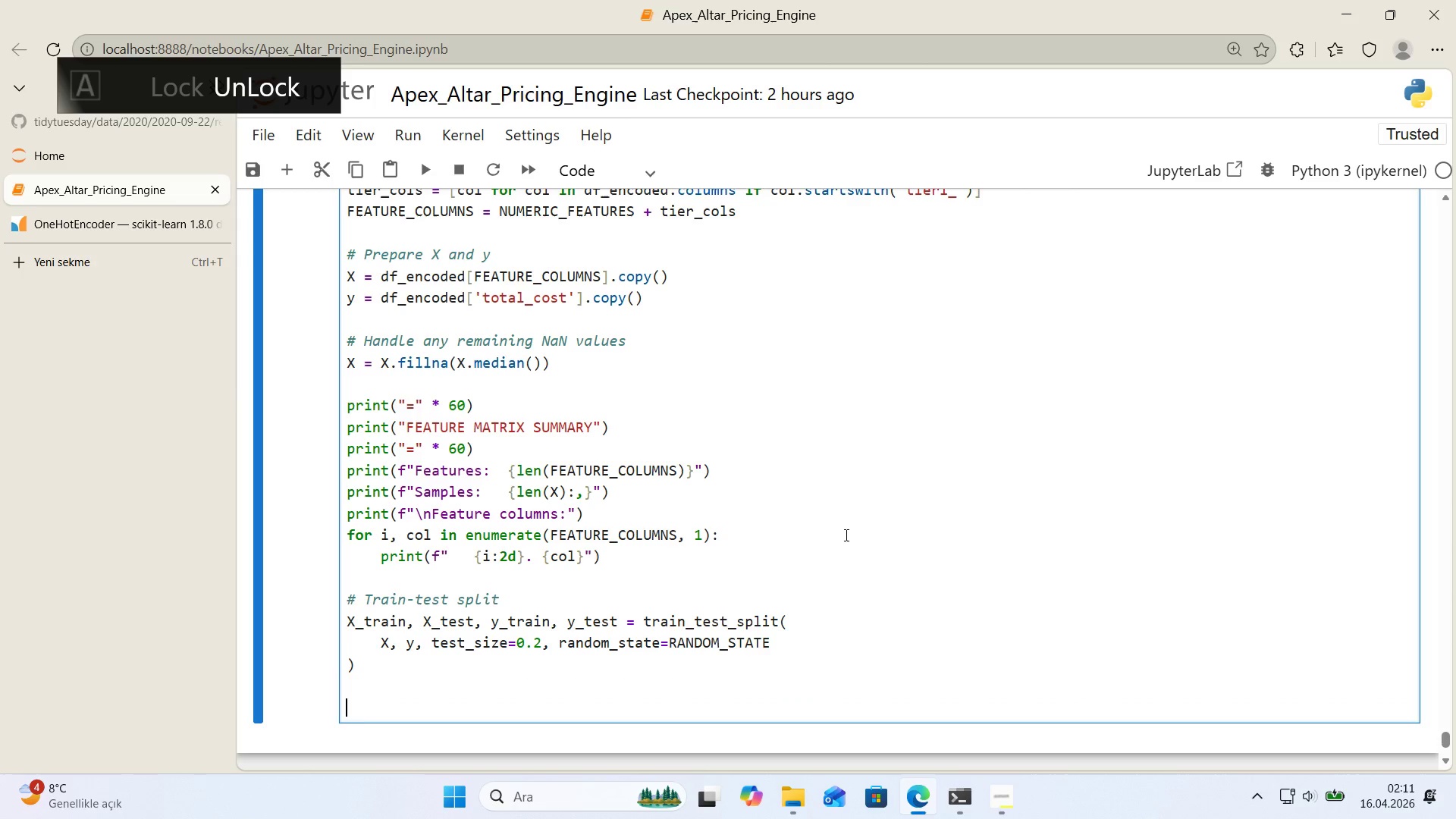 
type(pr'nt*()
 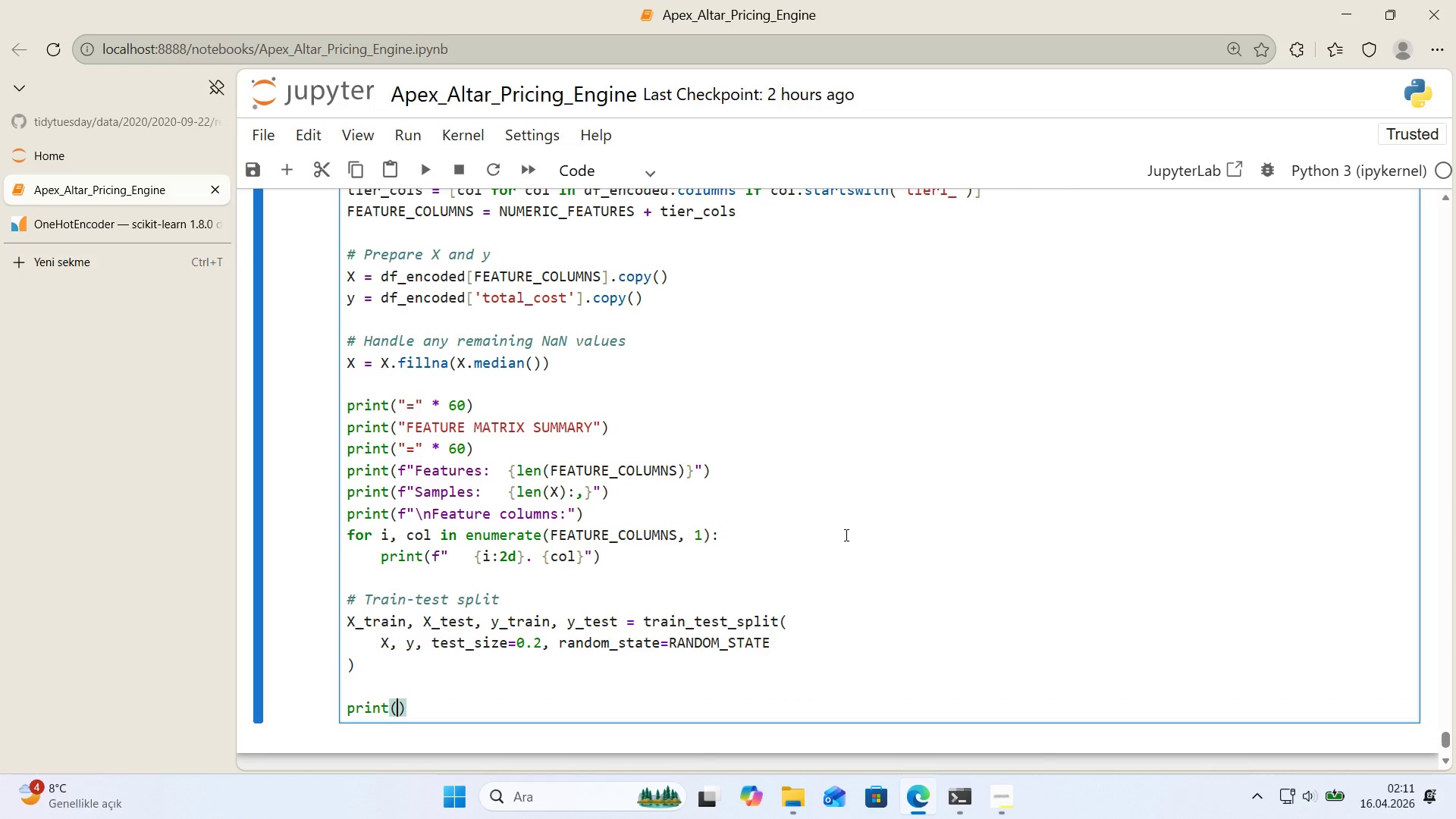 
 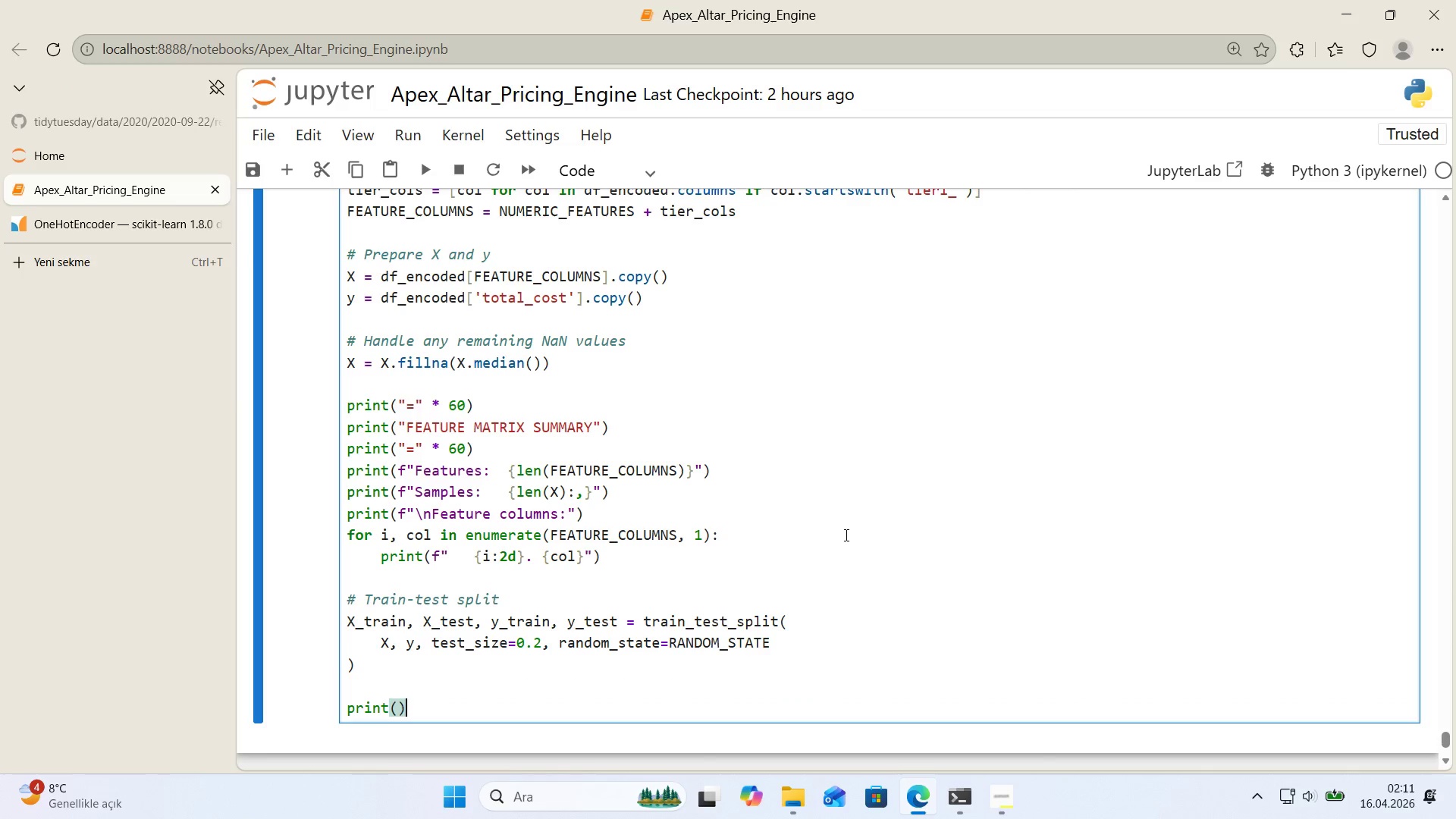 
key(ArrowLeft)
 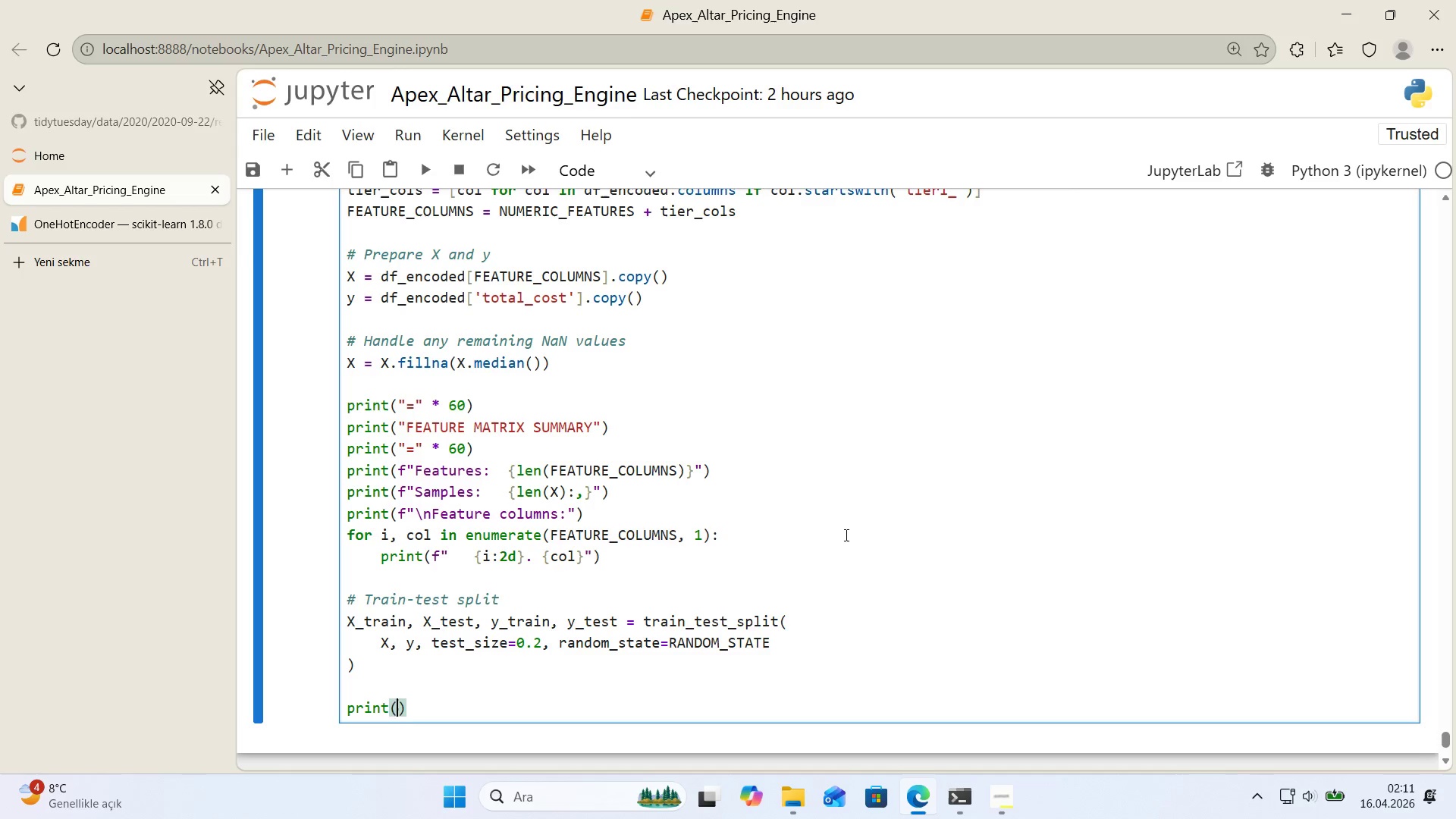 
key(F)
 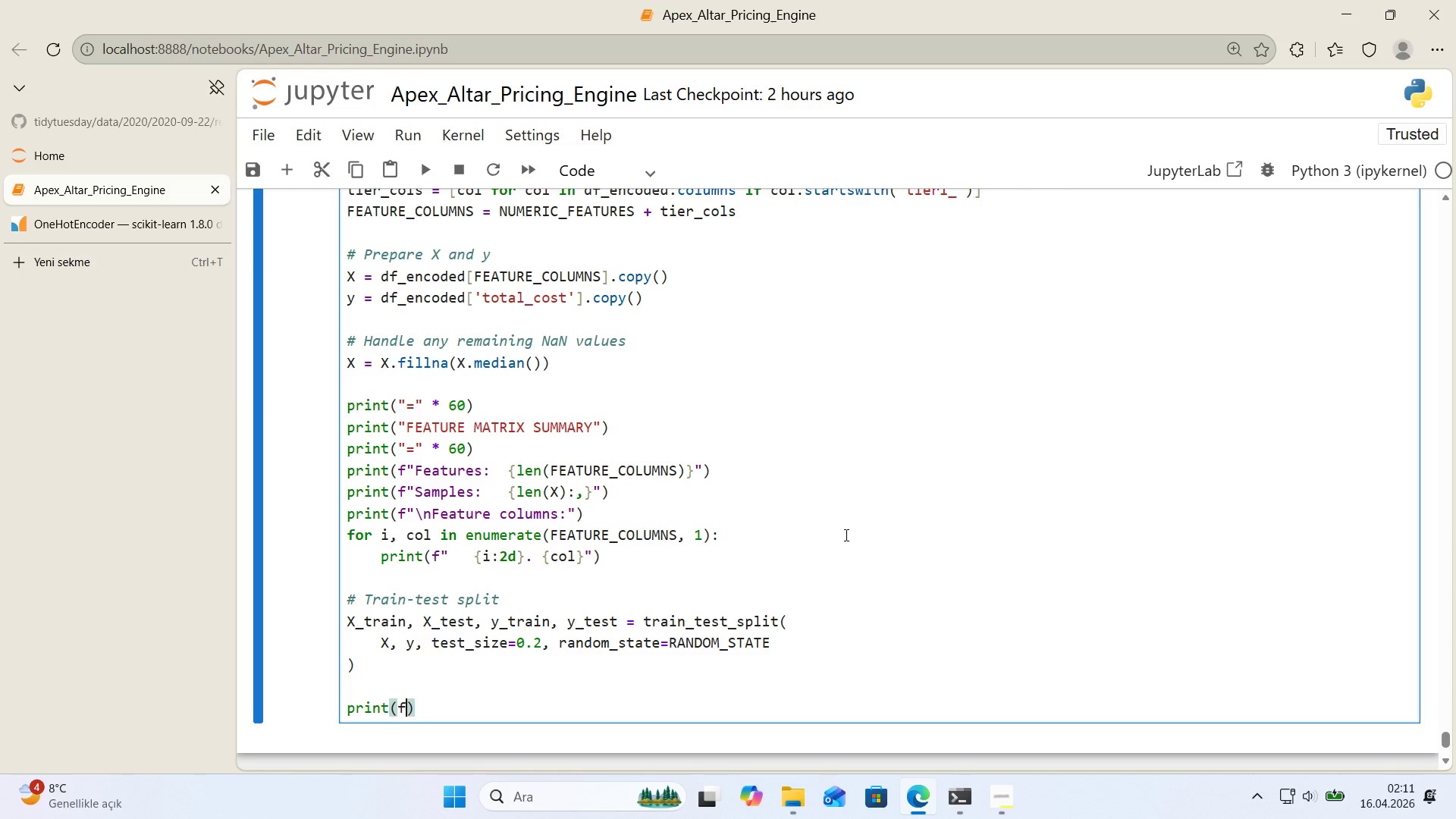 
key(Backquote)
 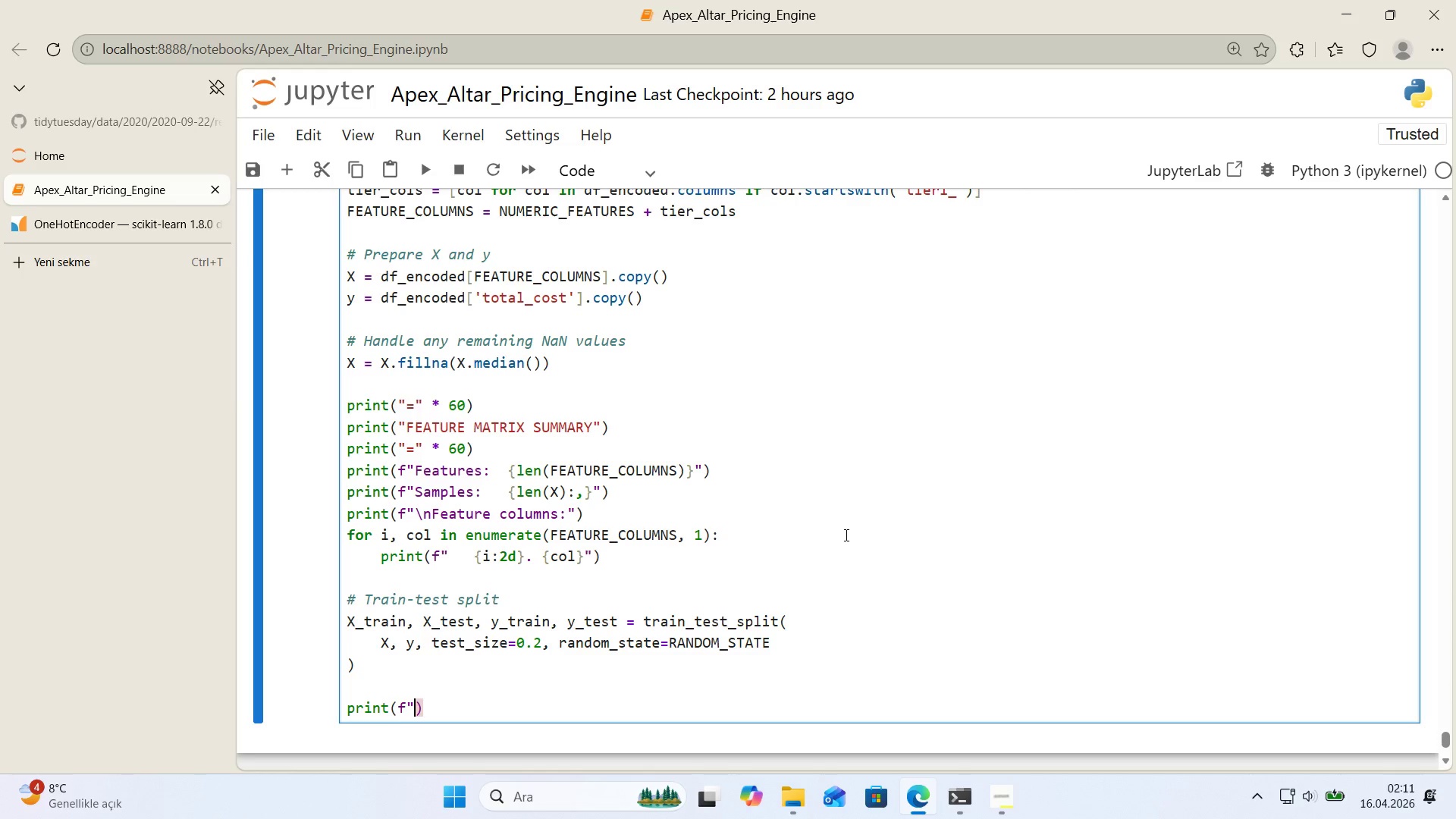 
key(Backquote)
 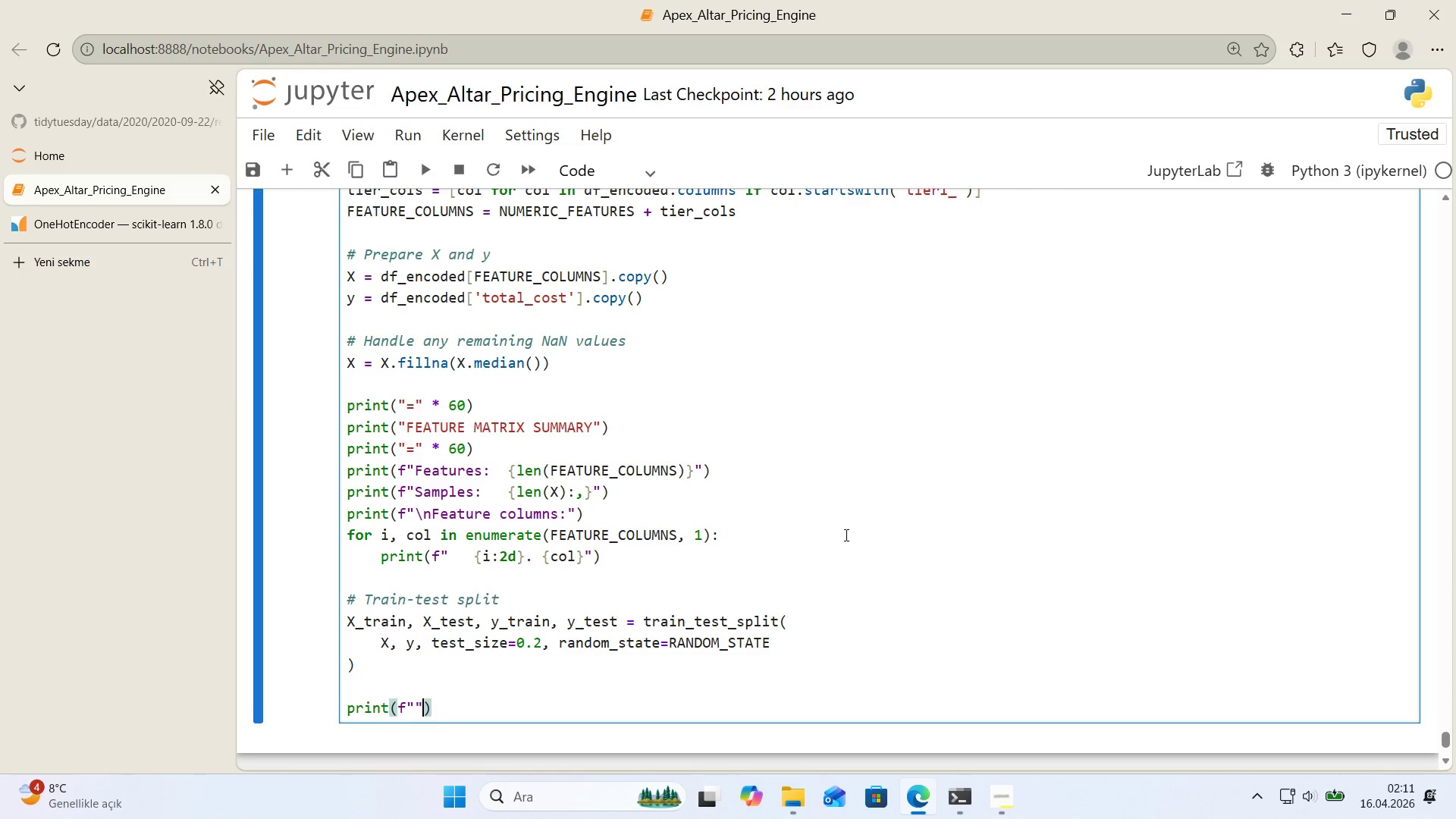 
key(ArrowLeft)
 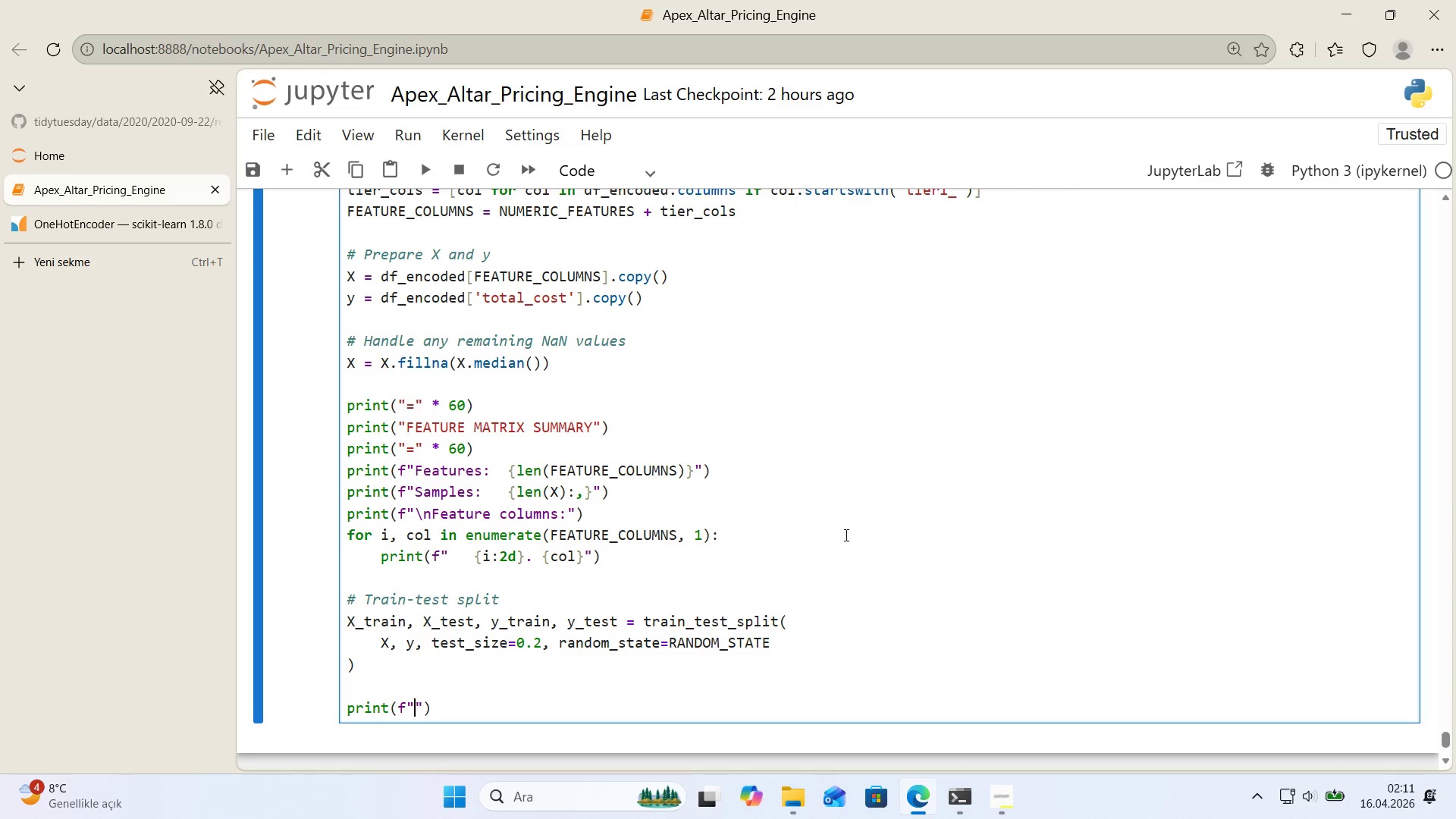 
key(Alt+Control+IntlYen)
 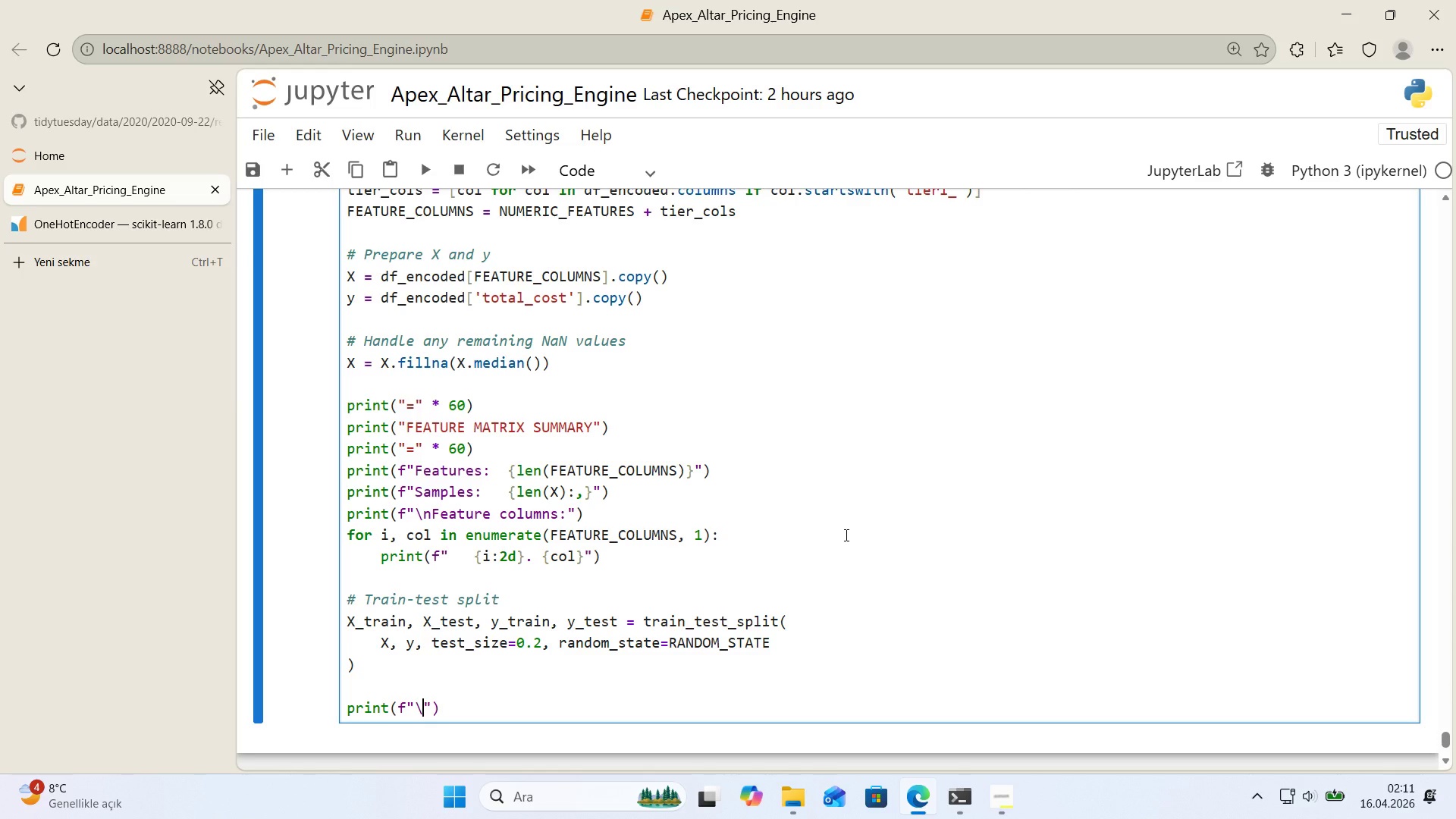 
key(N)
 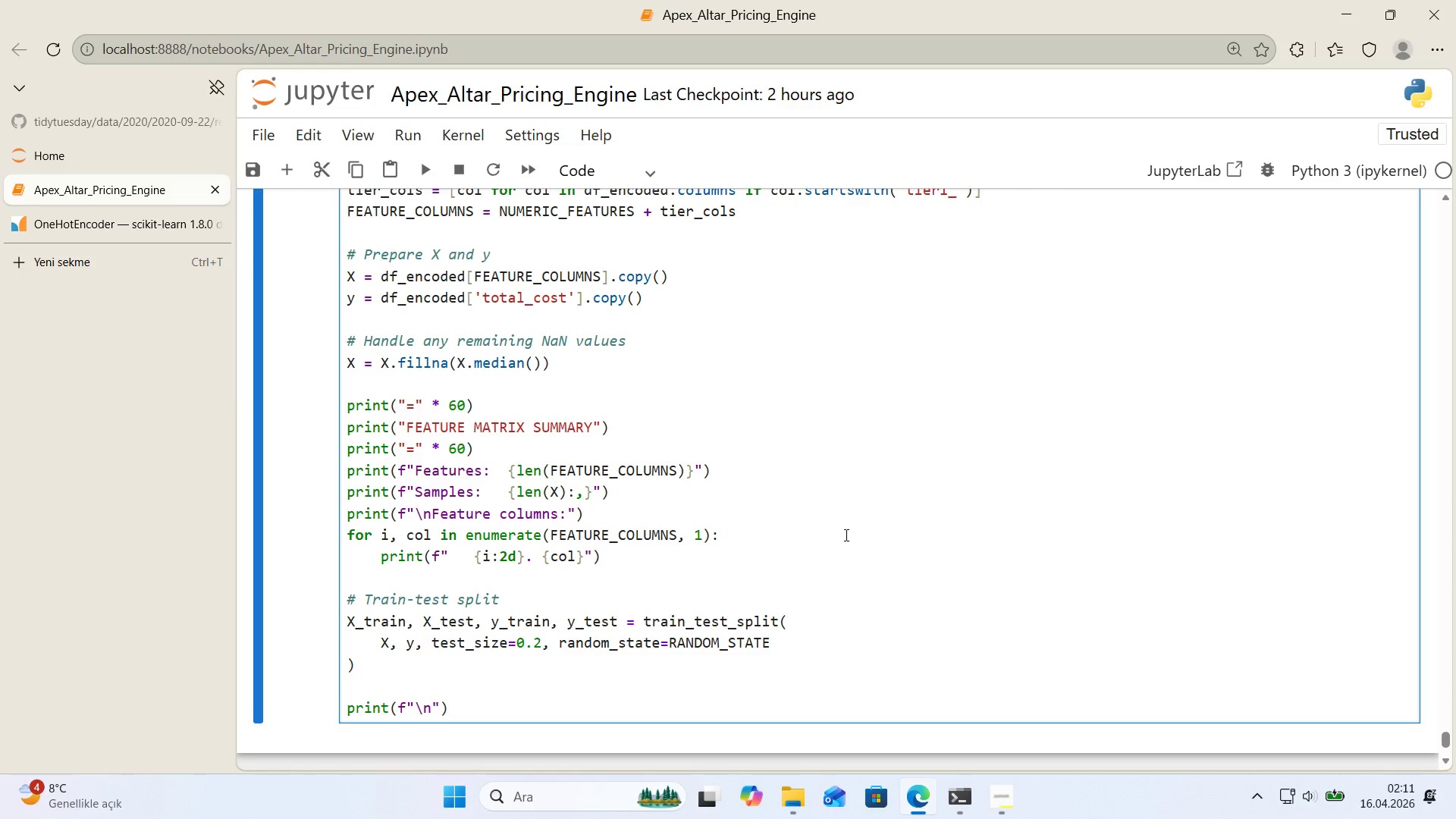 
key(Alt+Control+7)
 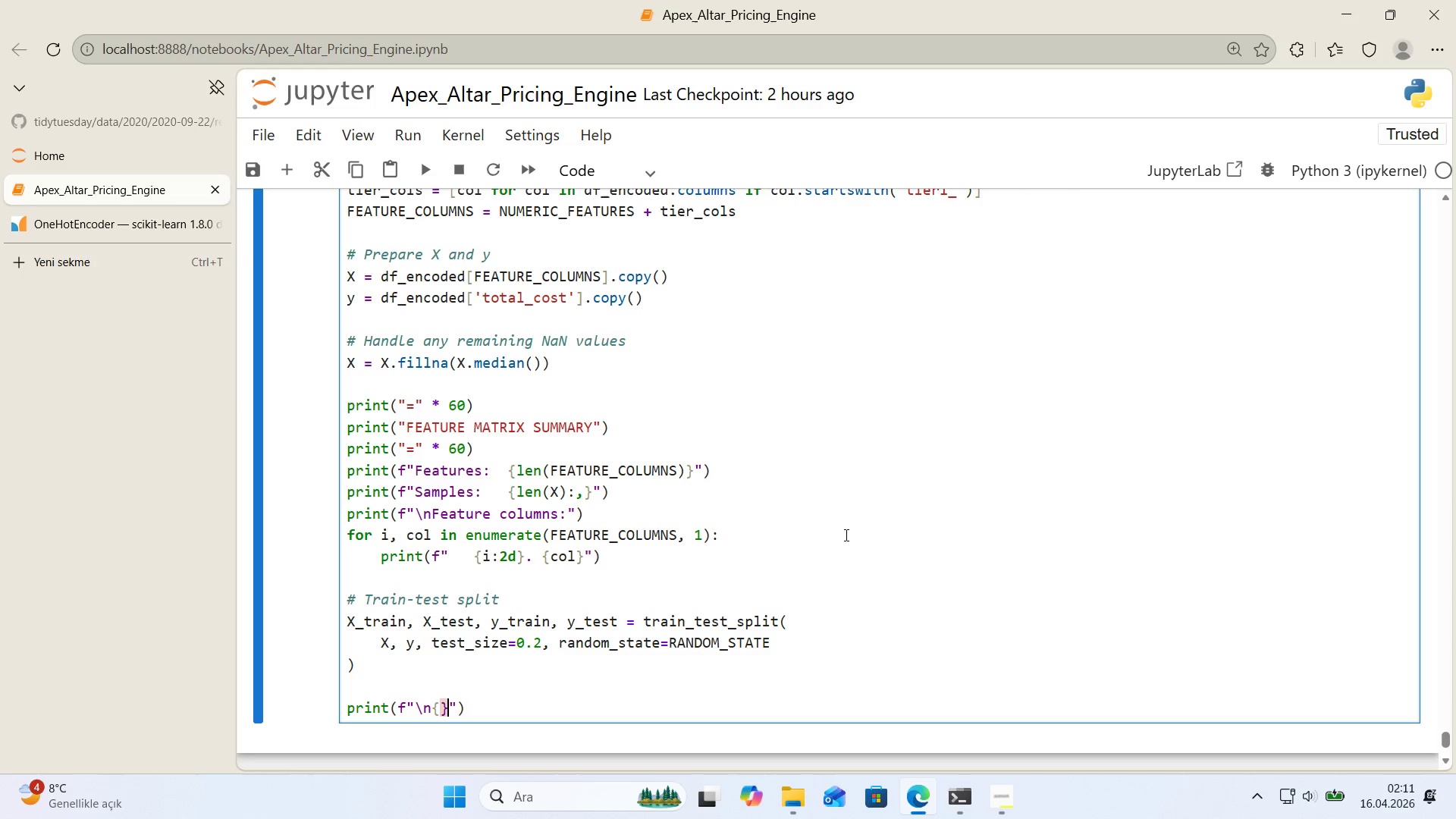 
key(Alt+Control+0)
 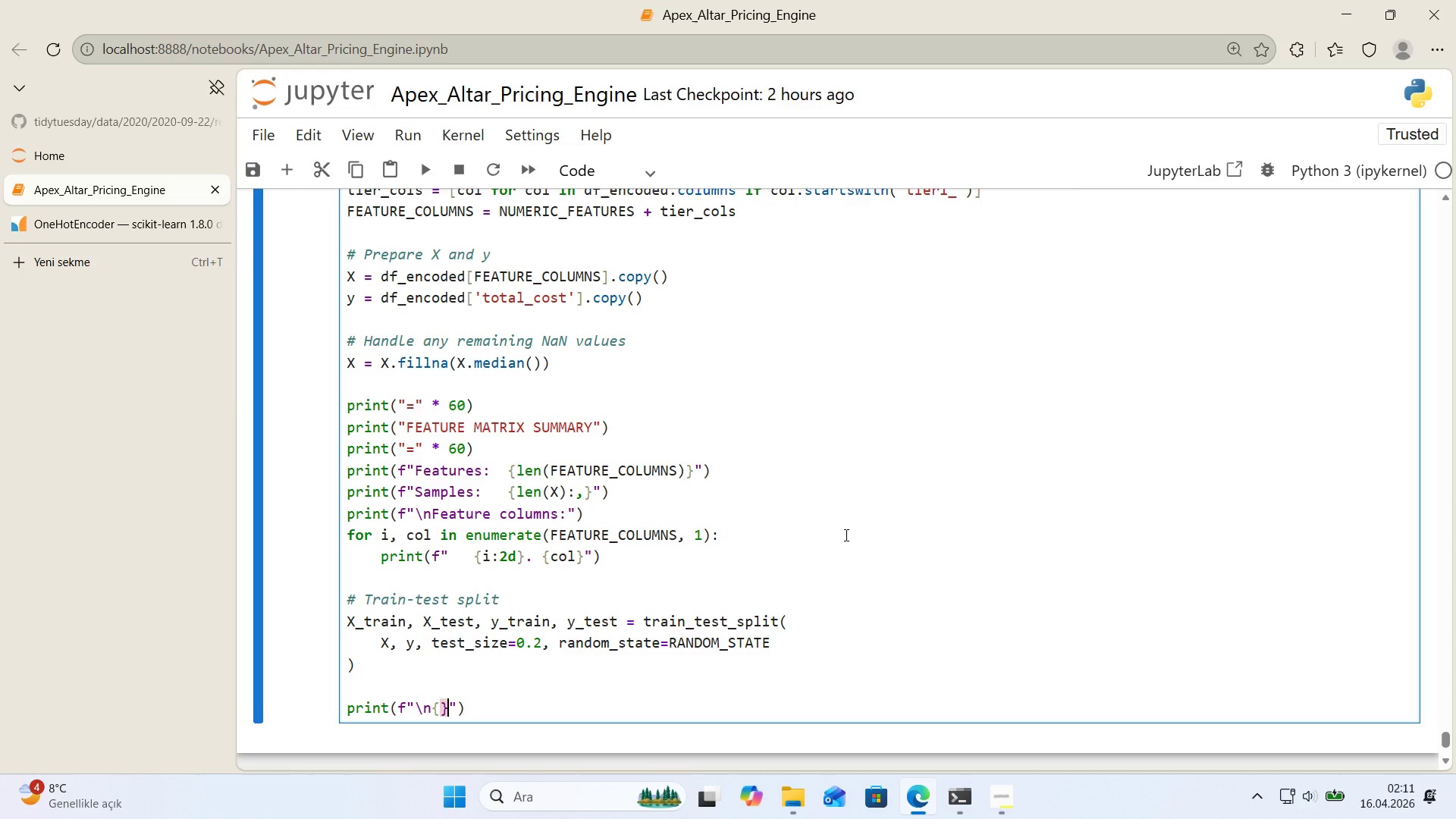 
key(ArrowLeft)
 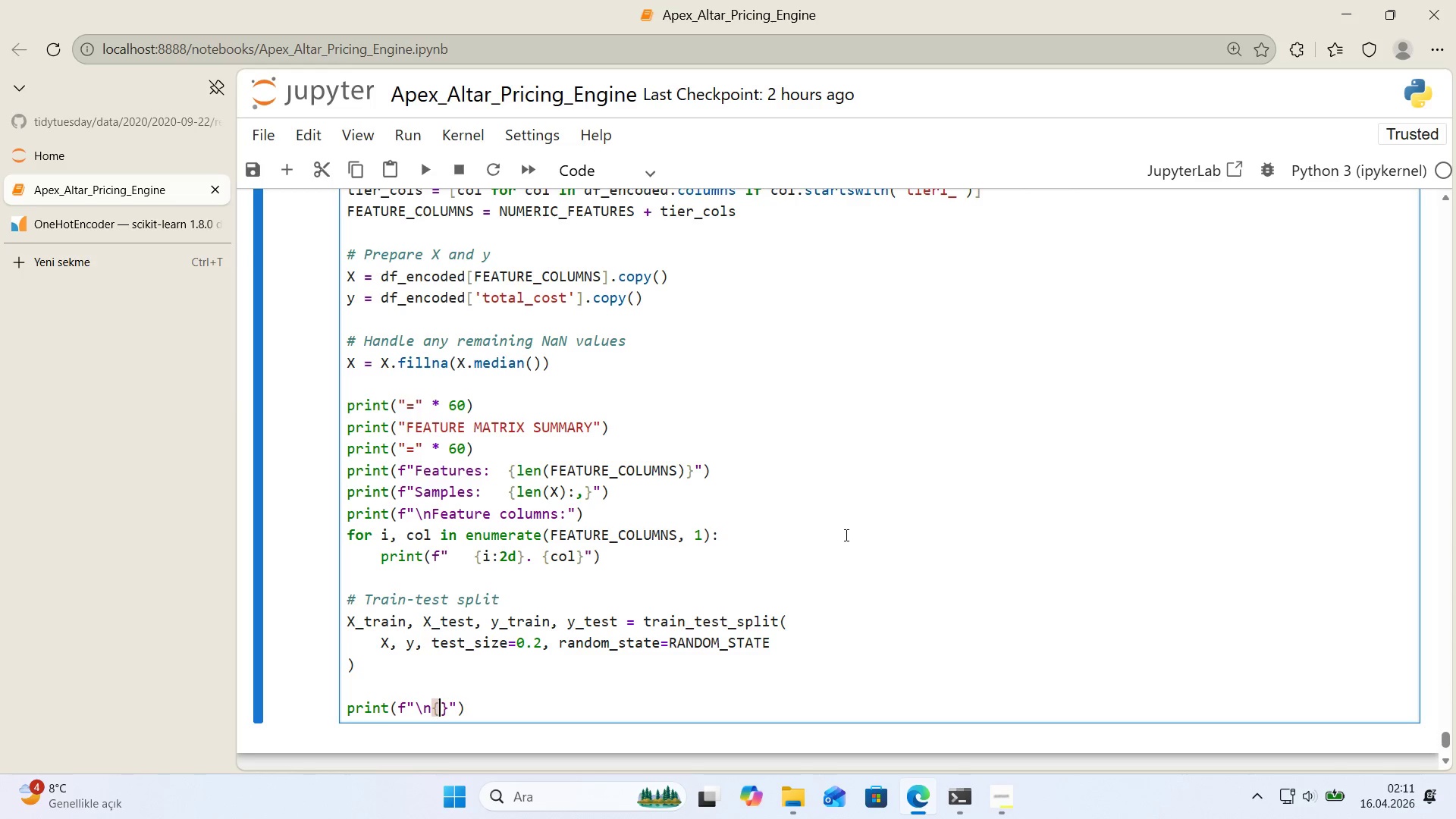 
type(@@)
 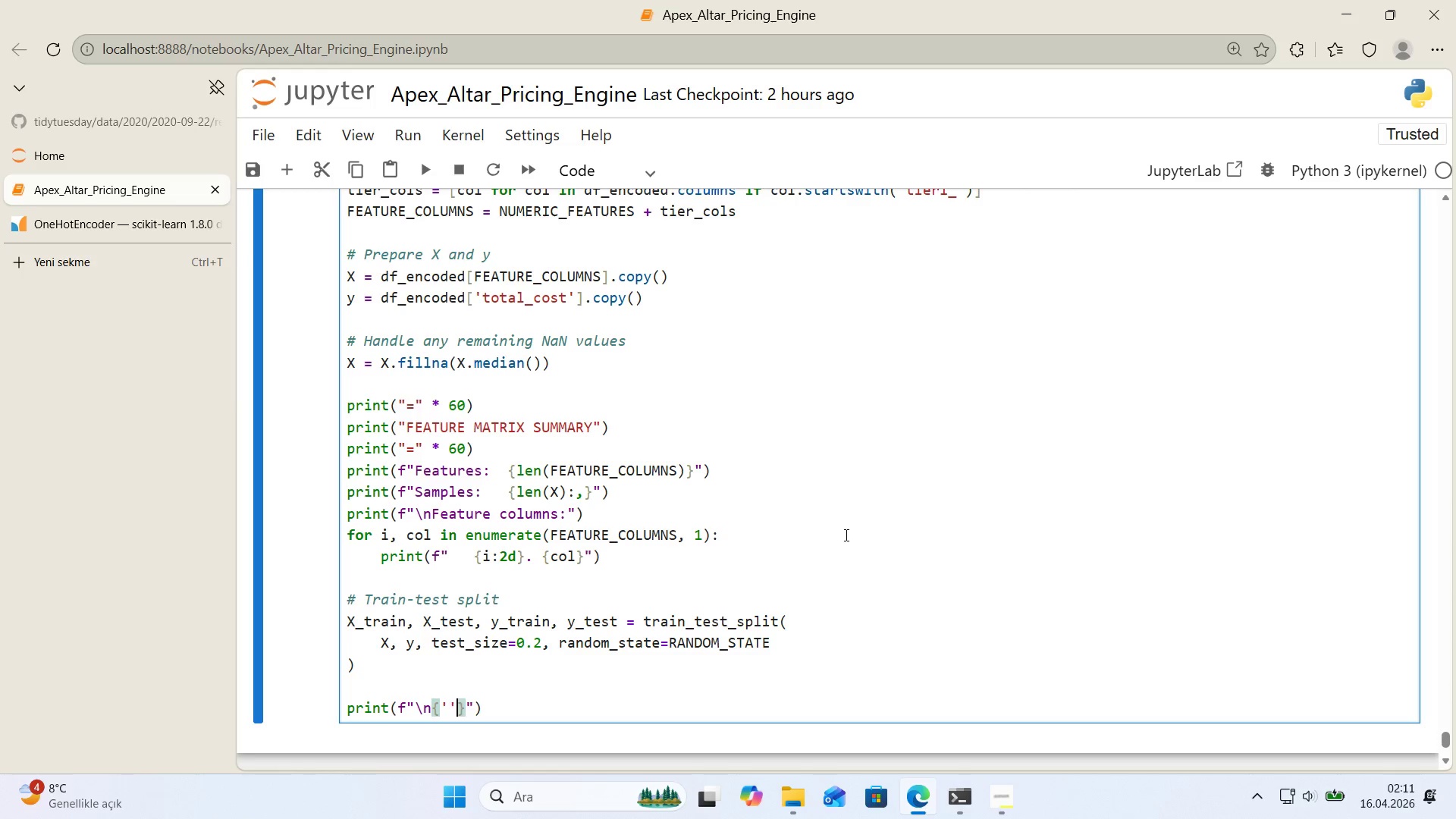 
key(ArrowLeft)
 